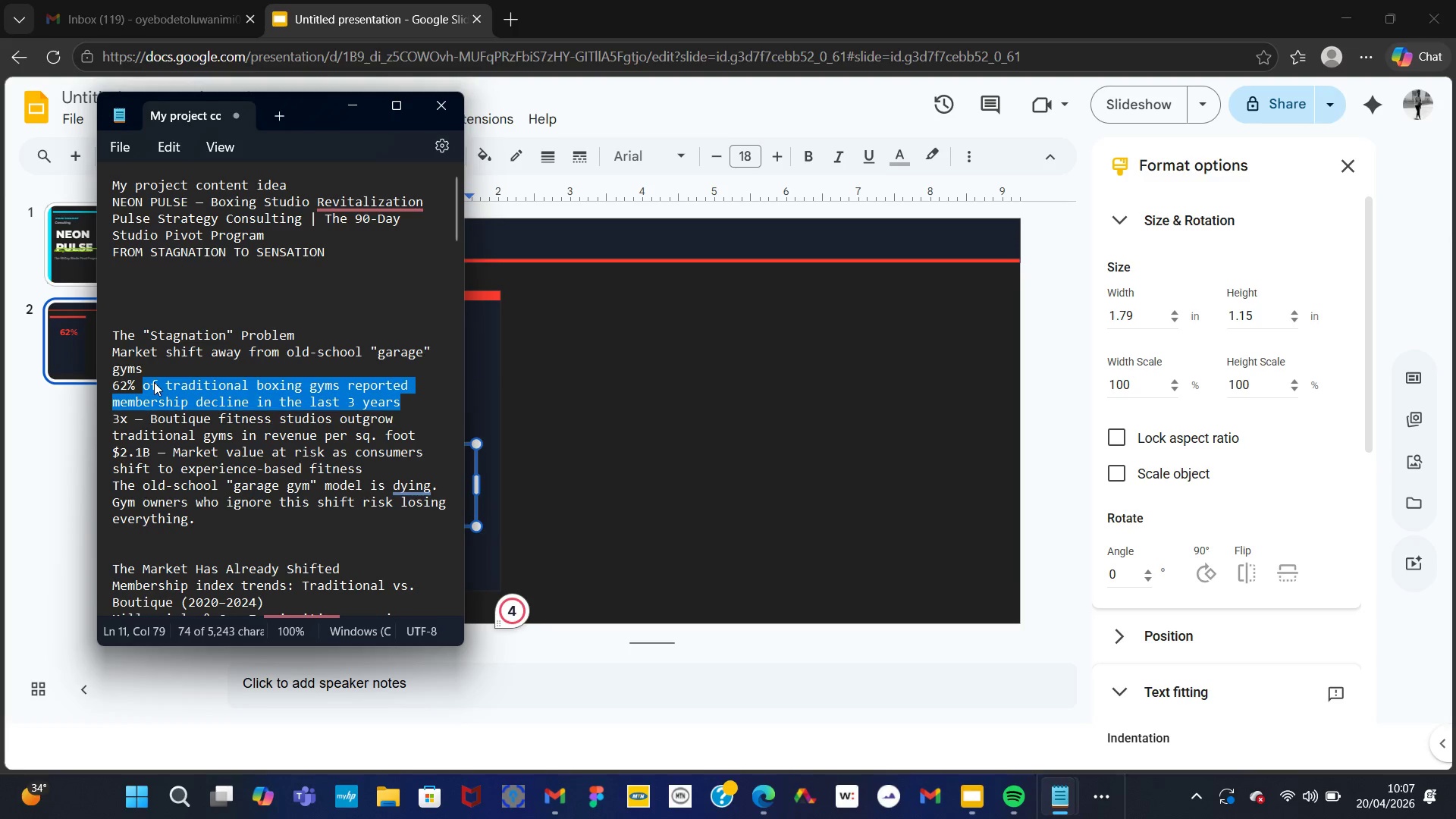 
right_click([154, 382])
 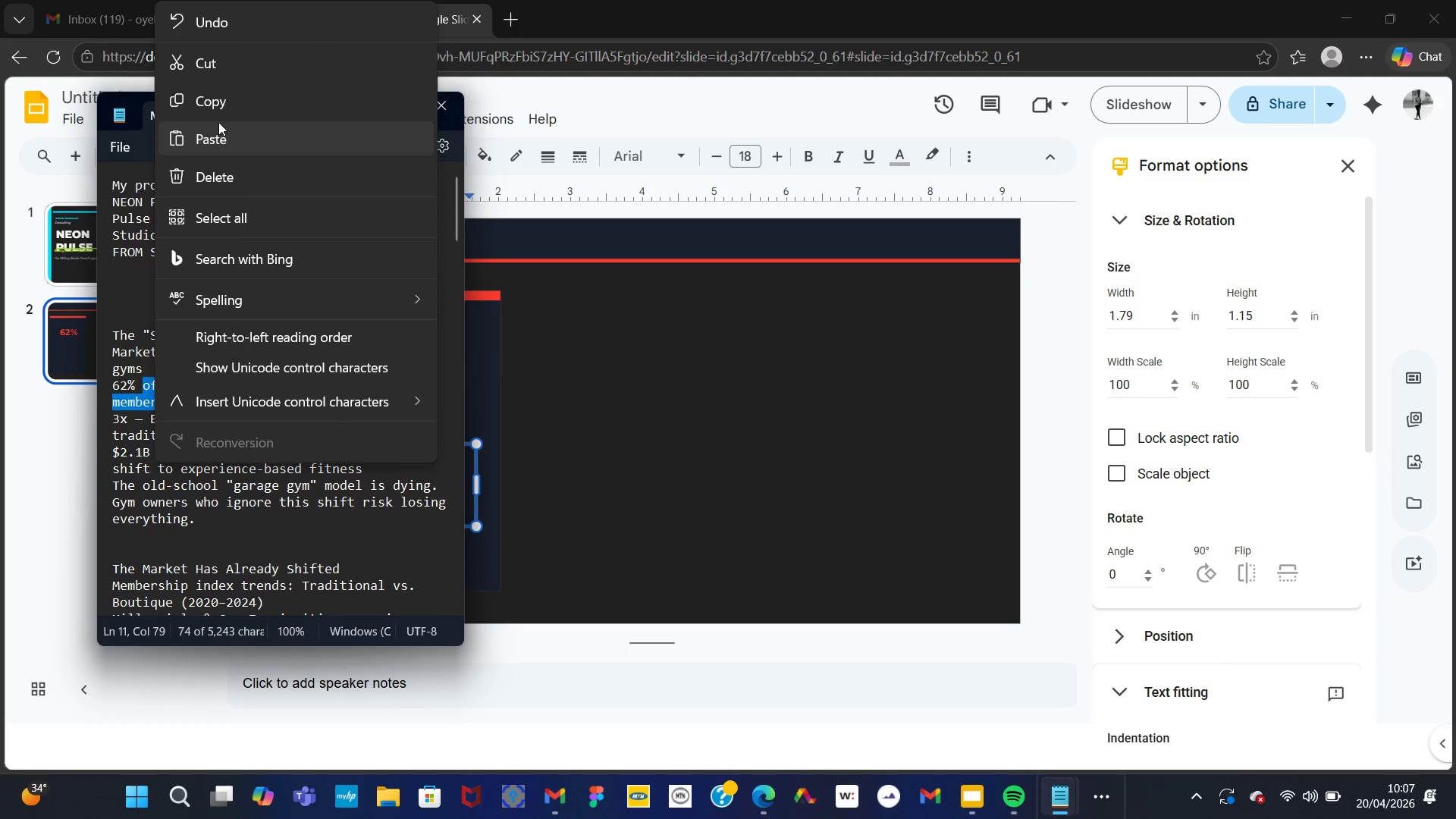 
left_click([213, 102])
 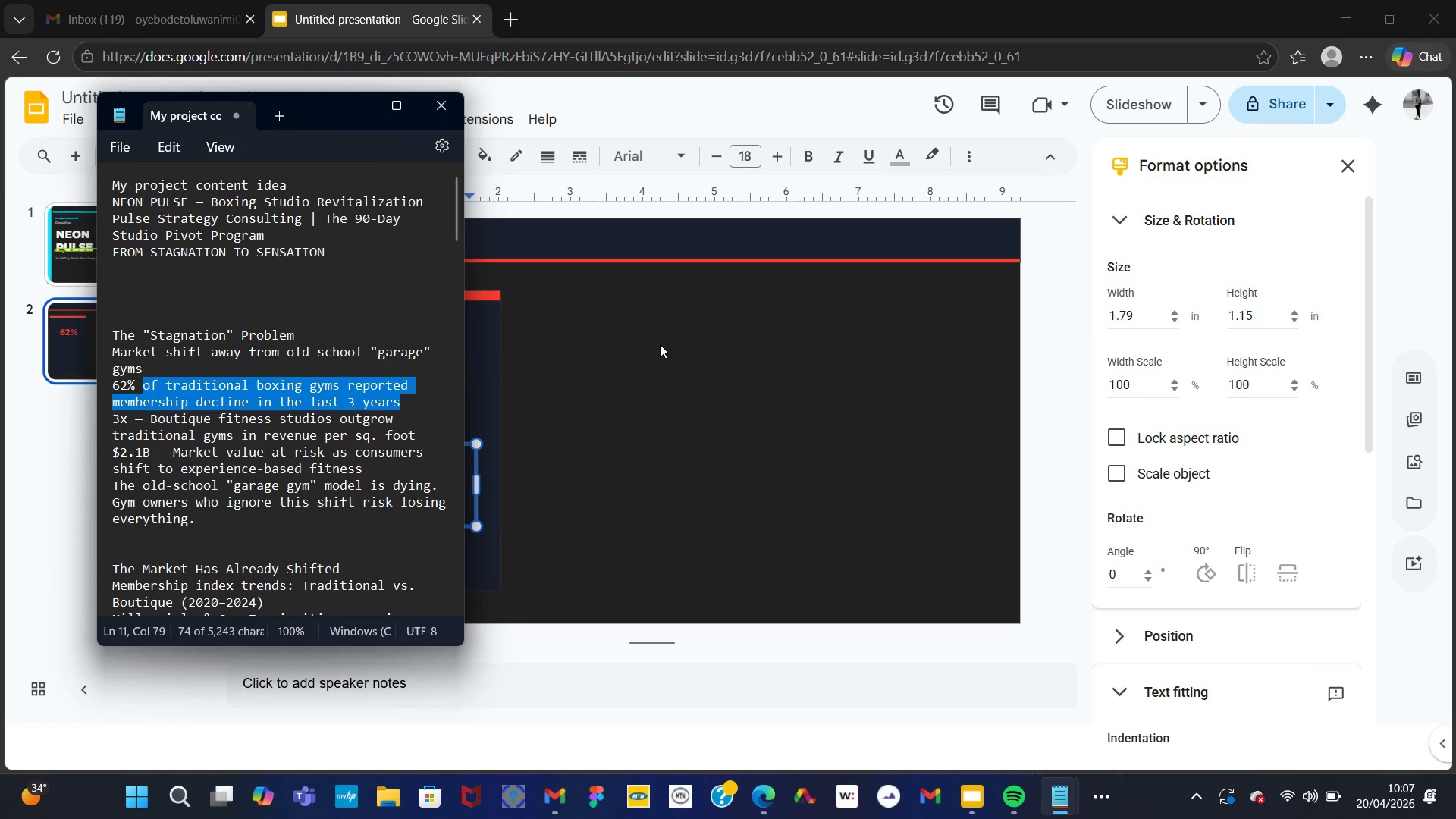 
left_click([659, 344])
 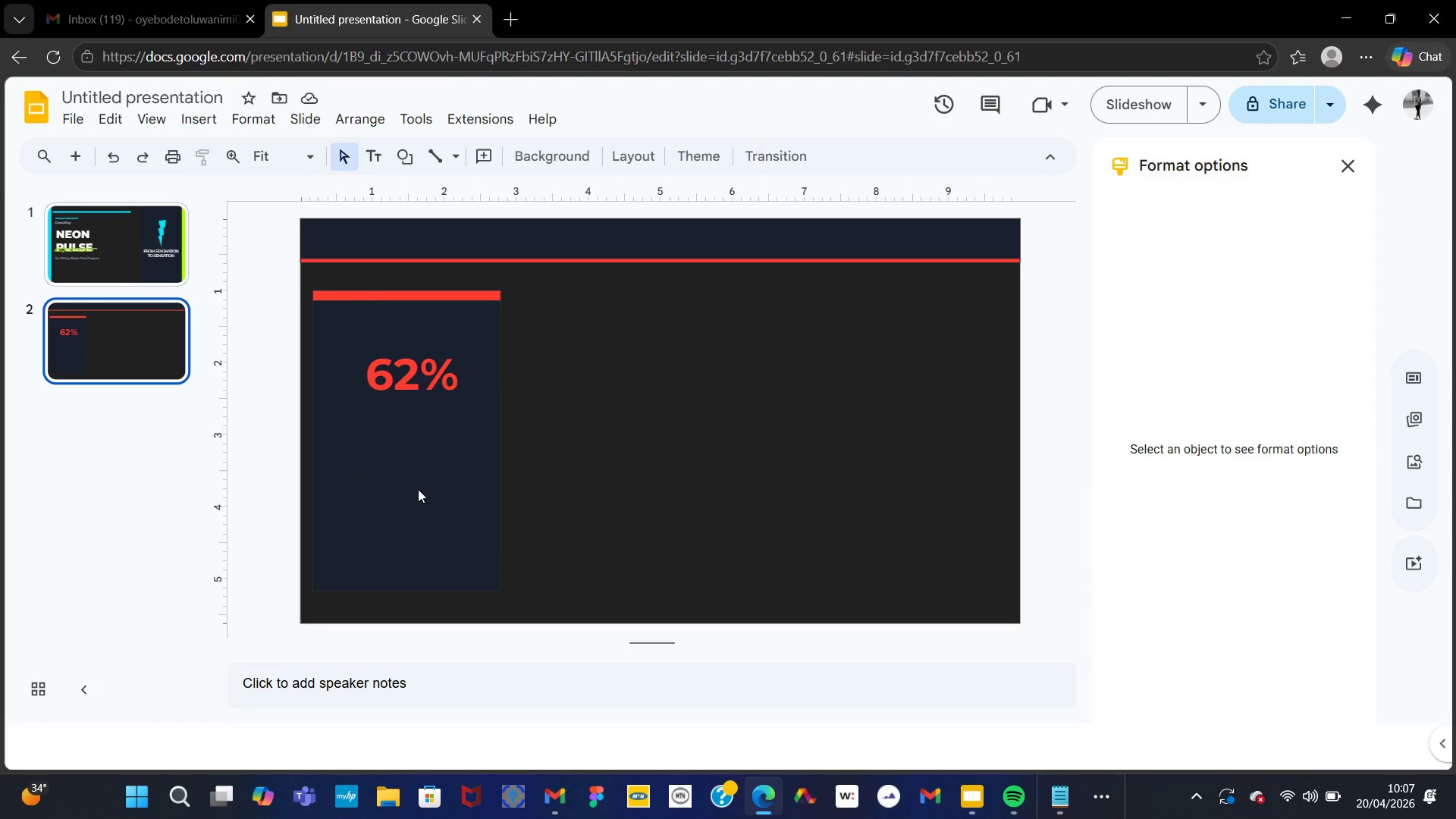 
left_click([416, 477])
 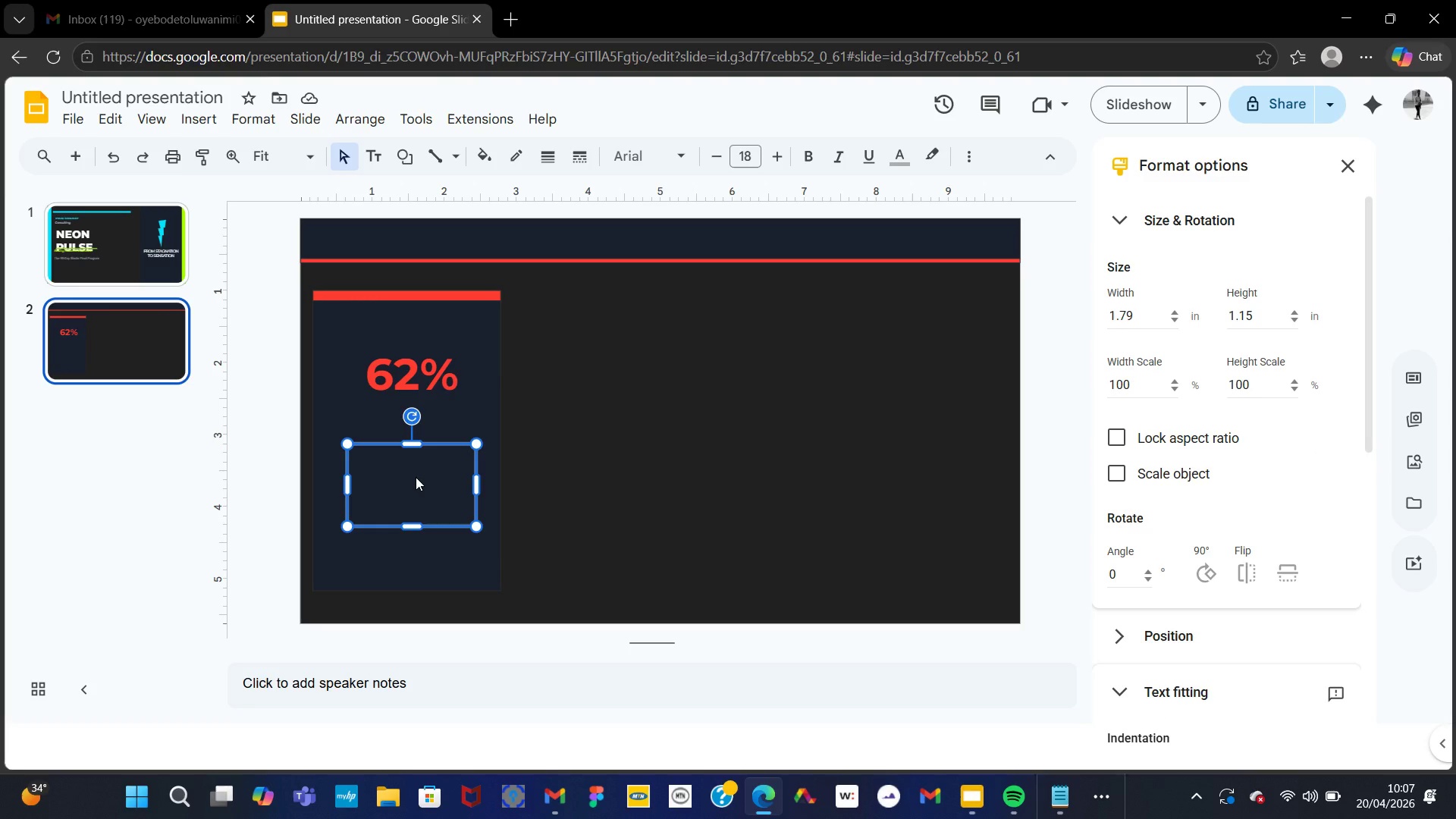 
double_click([416, 477])
 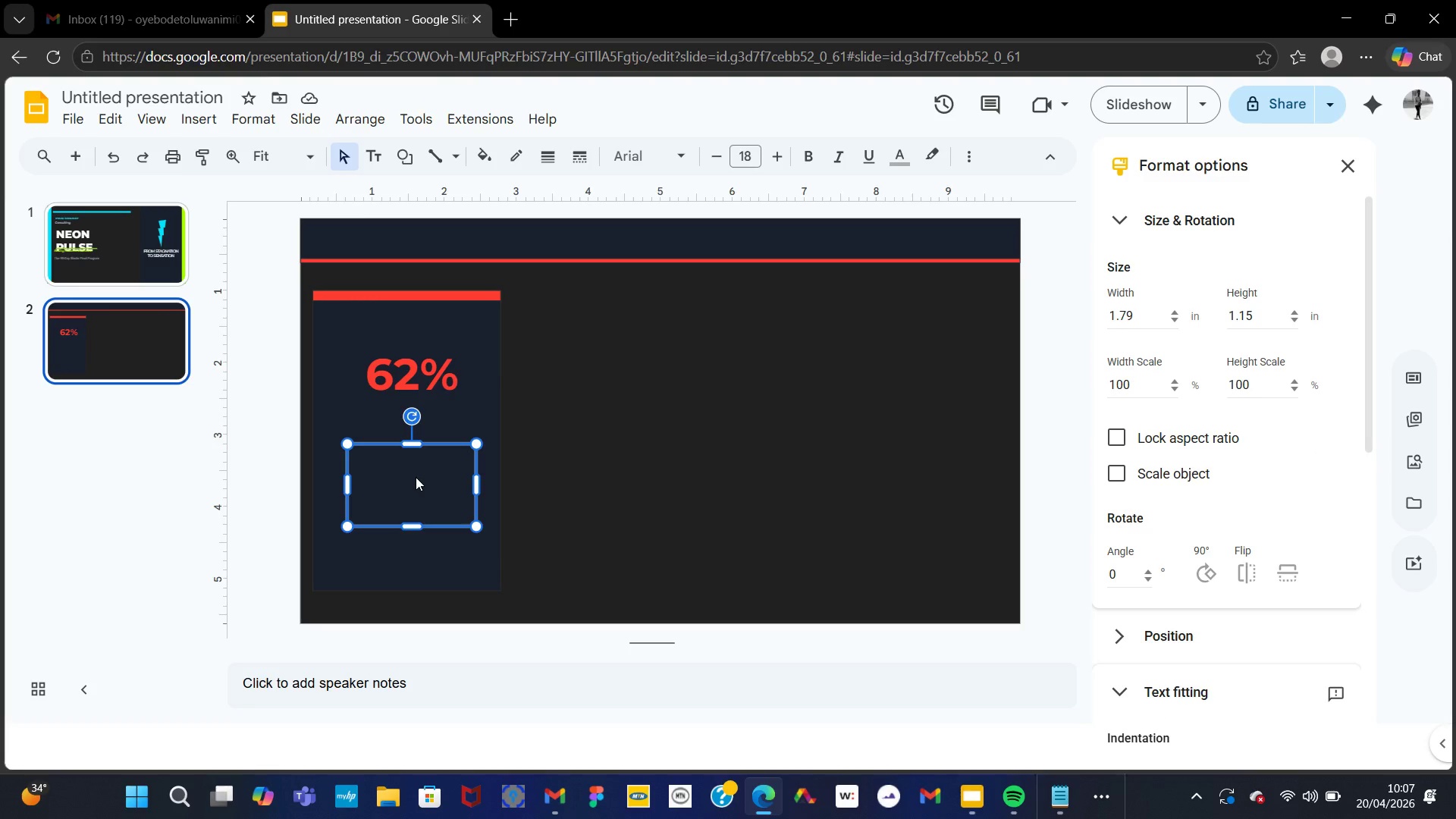 
key(Control+V)
 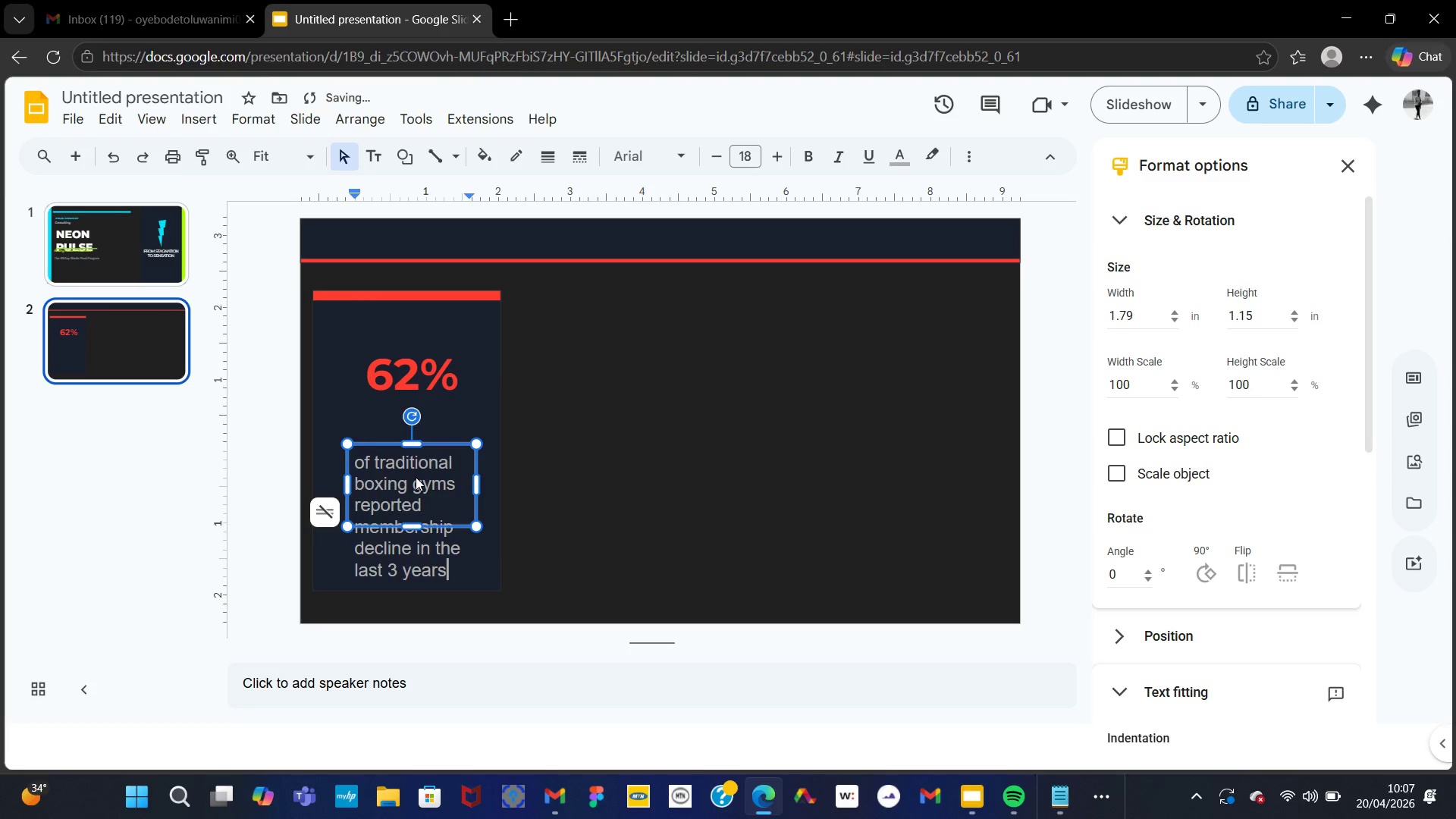 
key(Control+A)
 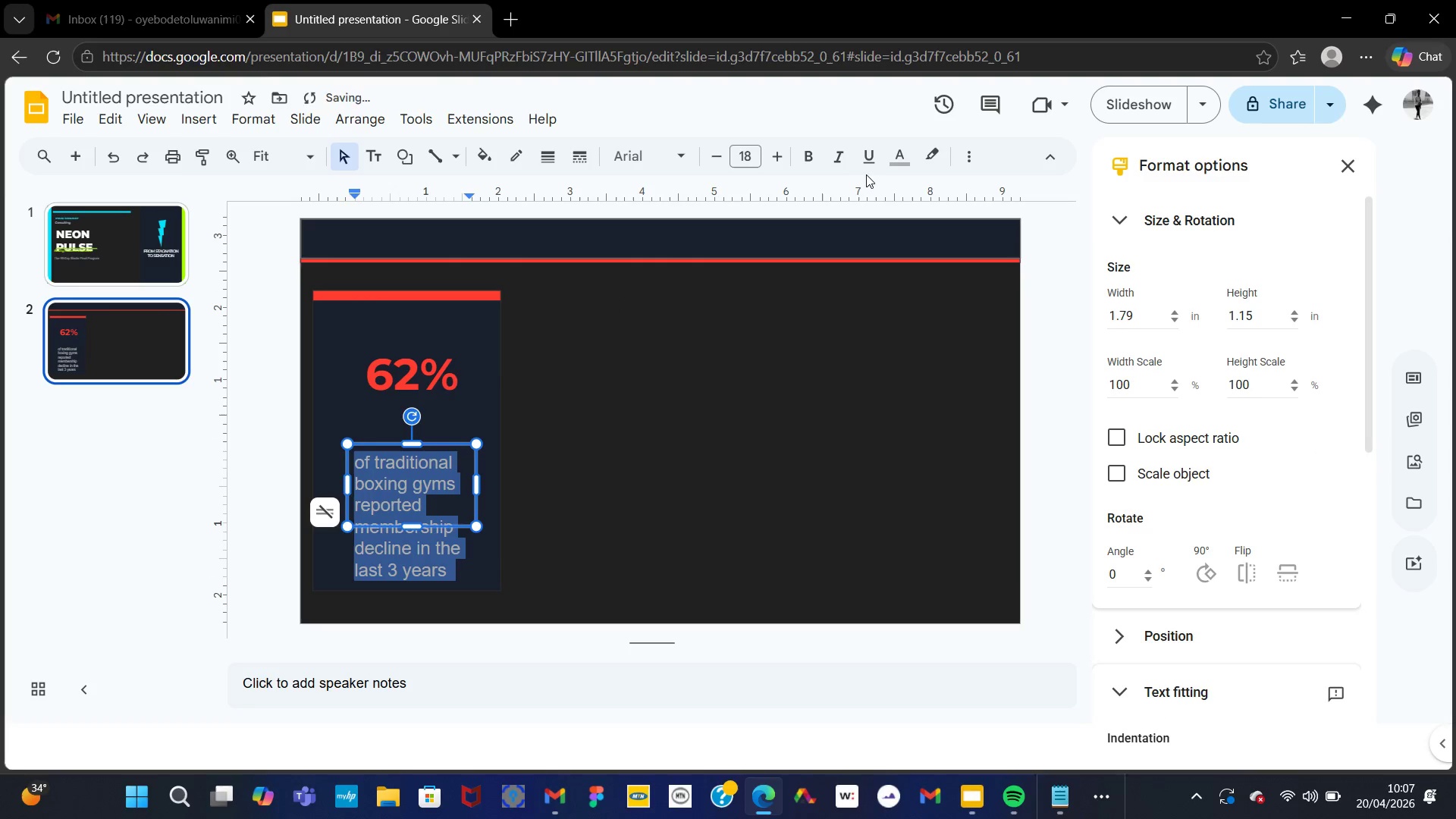 
left_click([889, 163])
 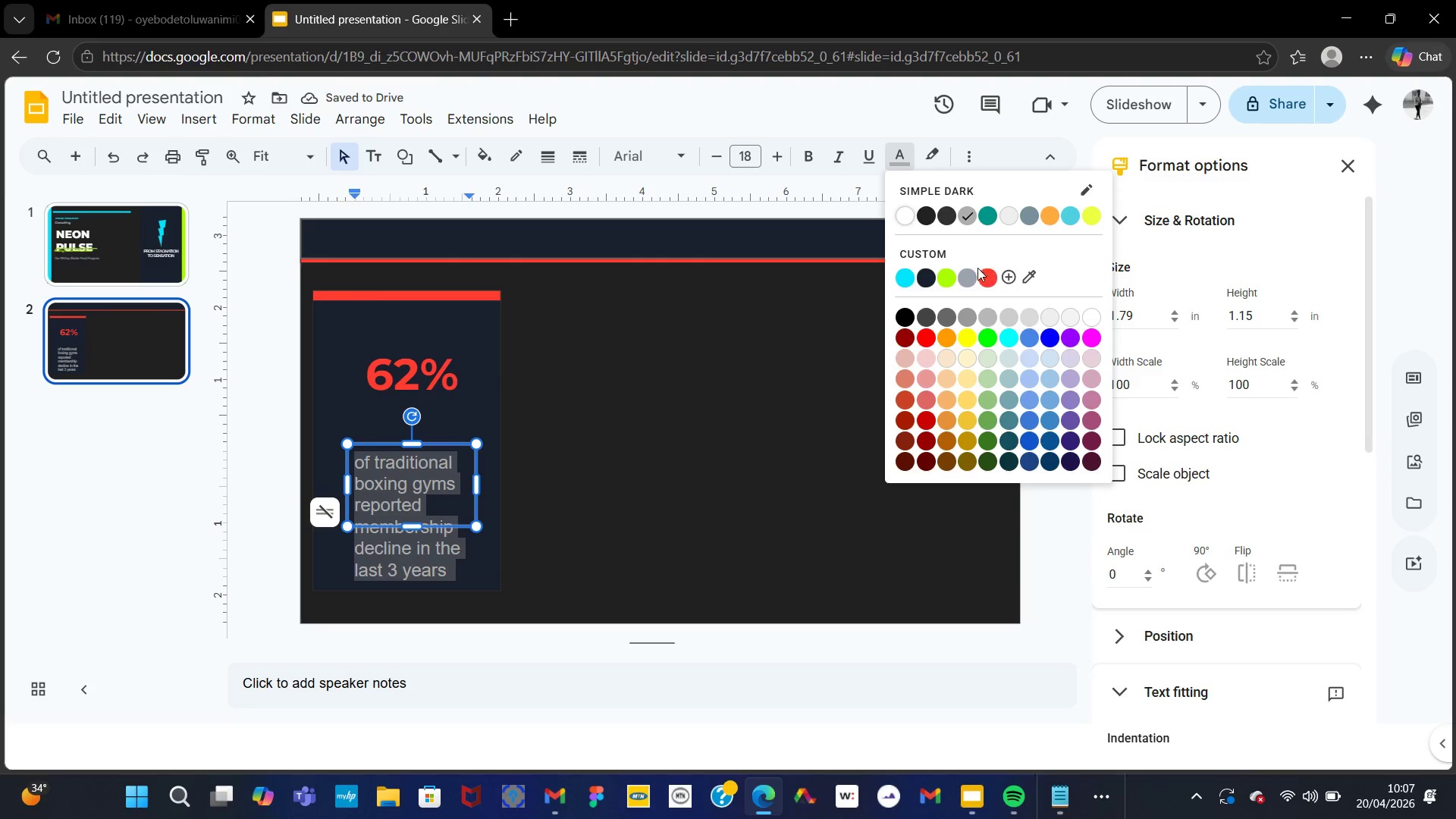 
left_click([968, 270])
 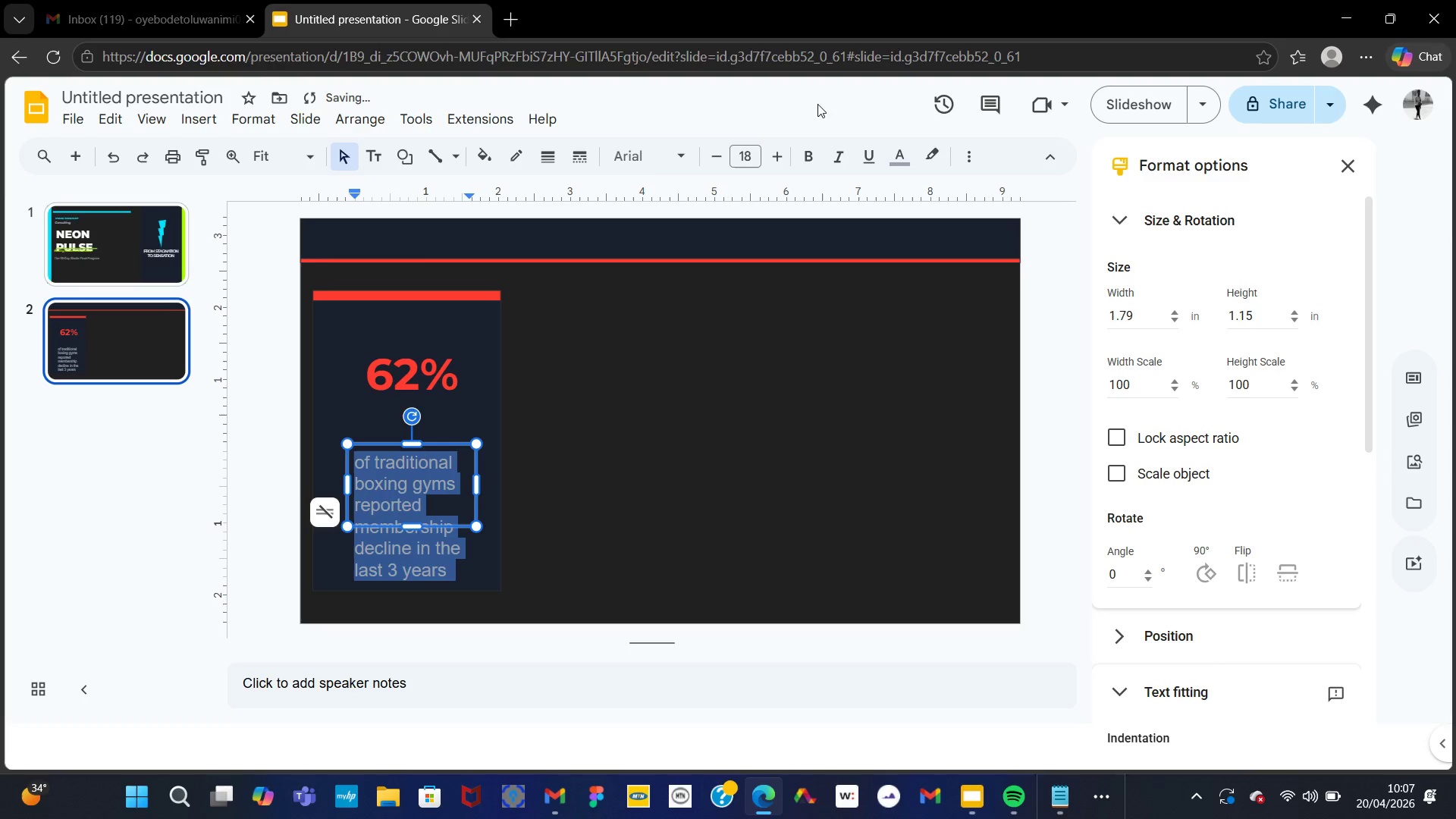 
left_click([650, 167])
 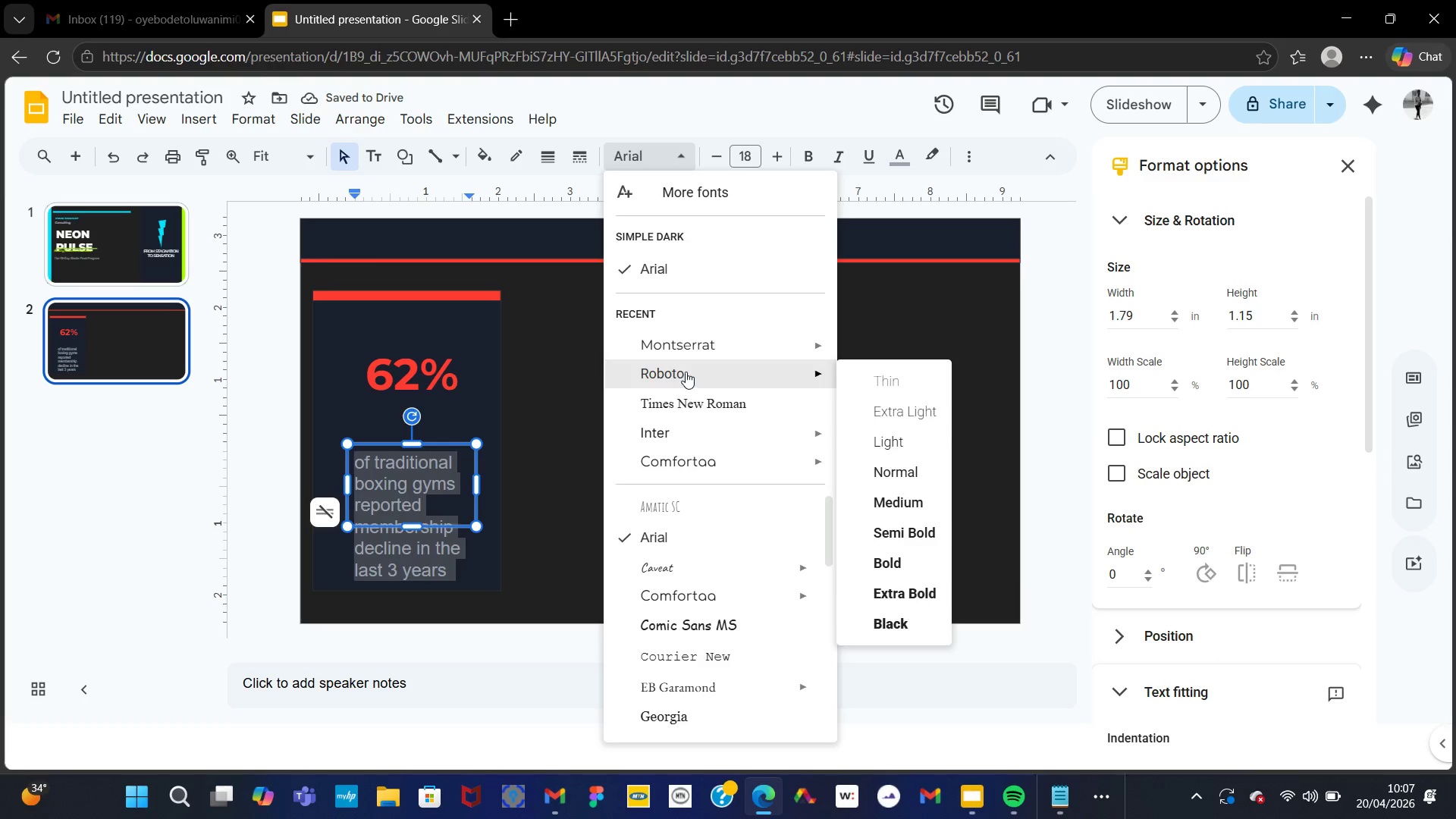 
left_click([682, 369])
 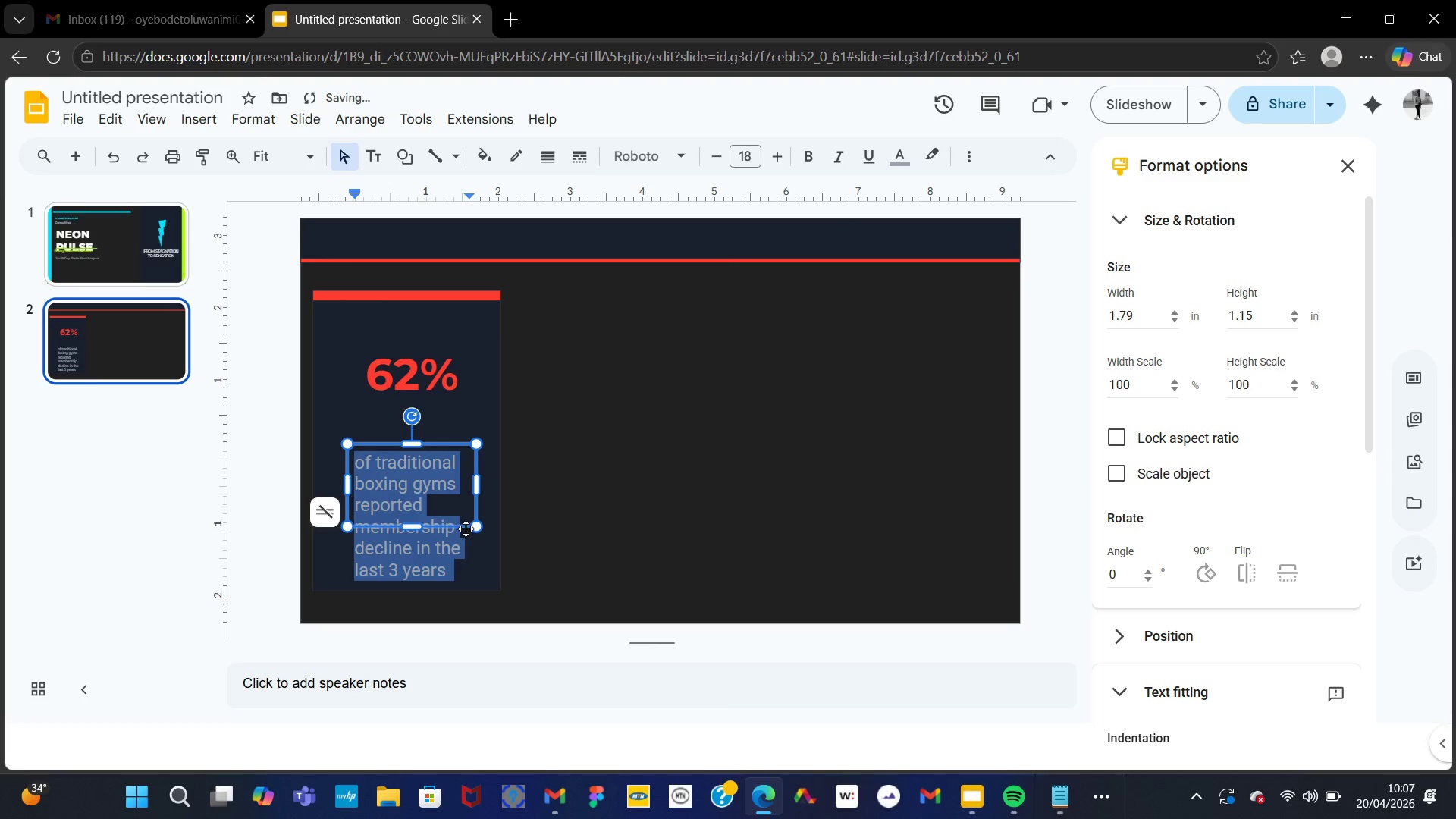 
left_click_drag(start_coordinate=[477, 526], to_coordinate=[509, 500])
 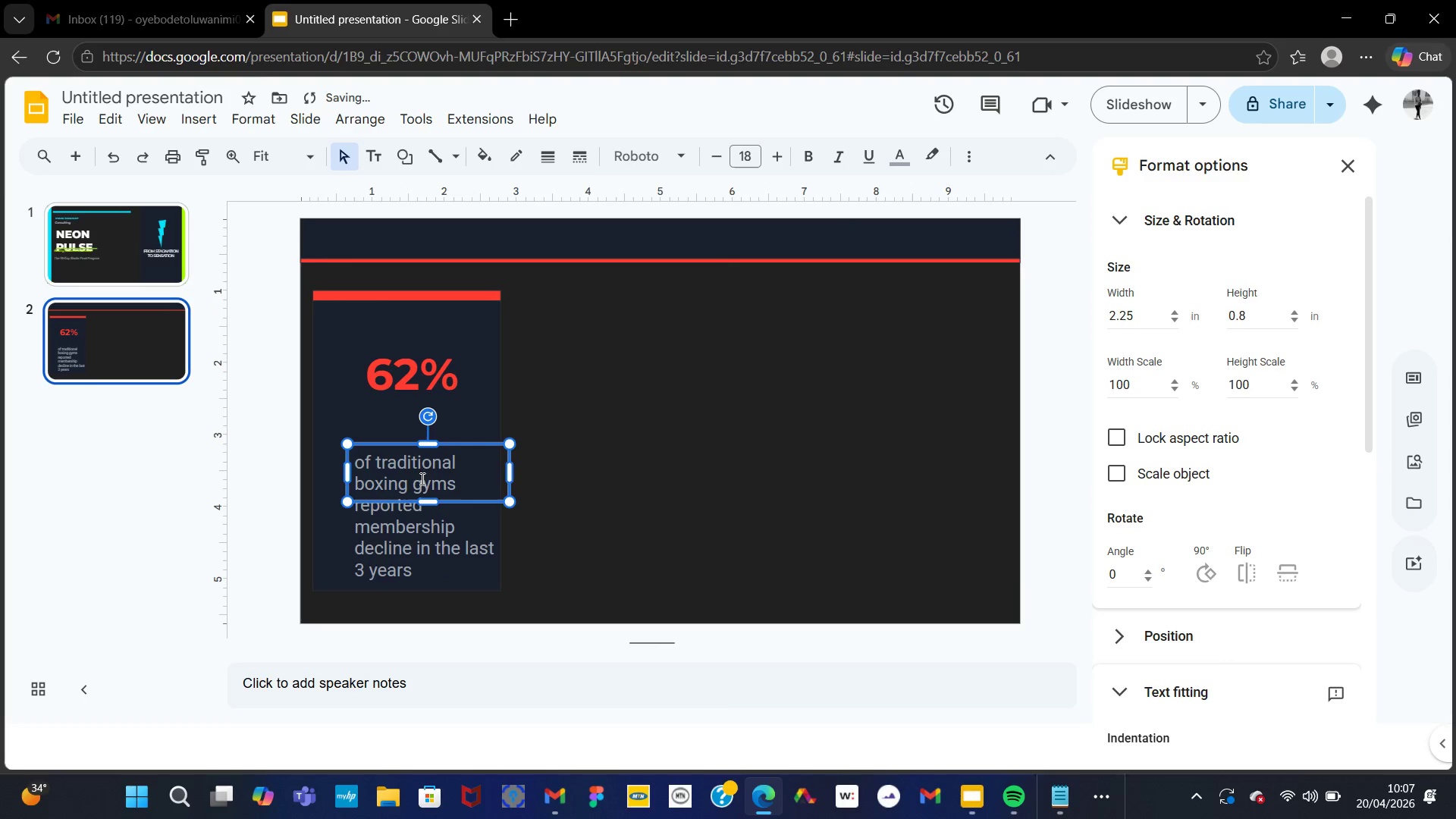 
left_click_drag(start_coordinate=[416, 472], to_coordinate=[388, 466])
 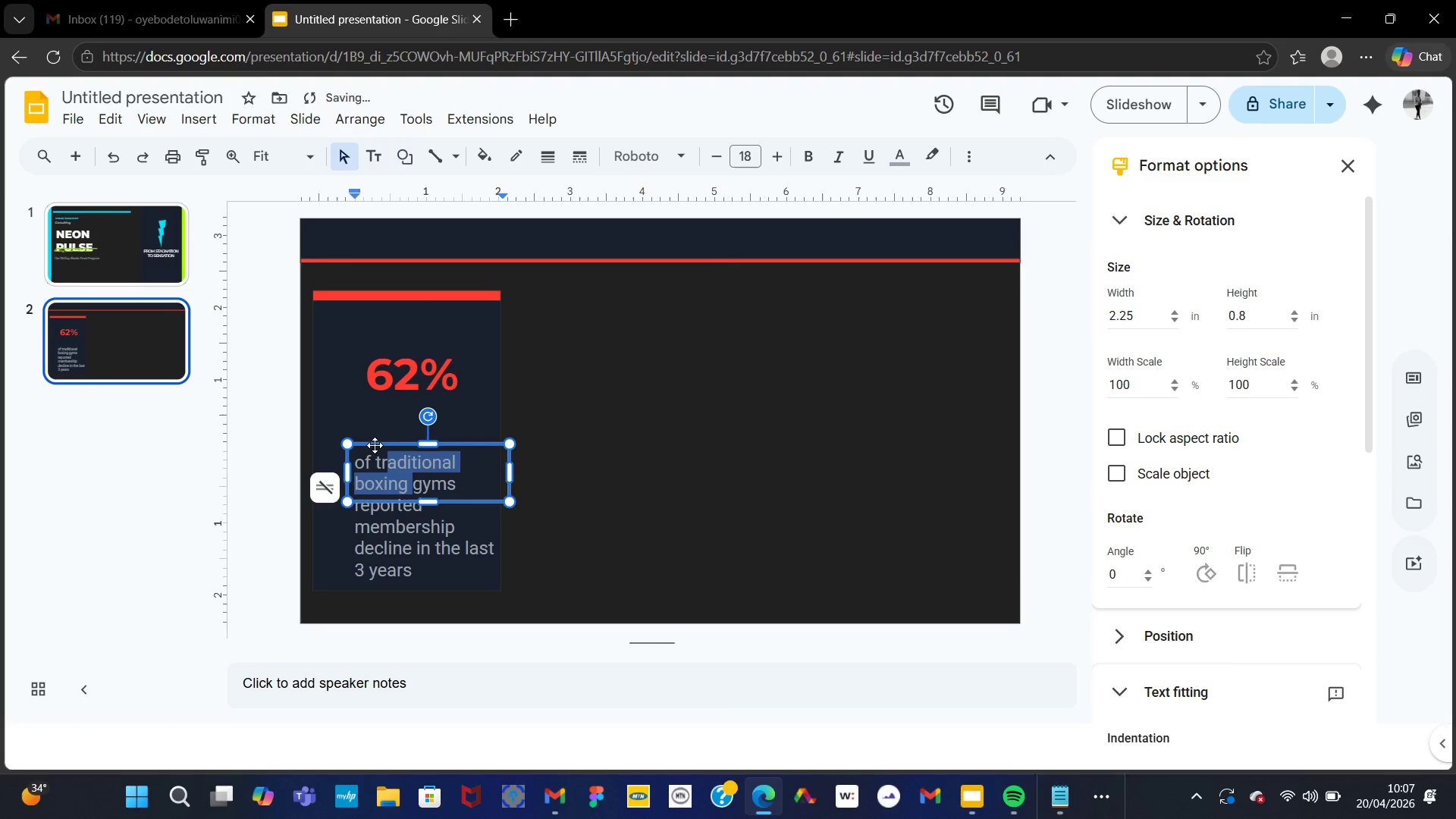 
left_click_drag(start_coordinate=[375, 446], to_coordinate=[353, 426])
 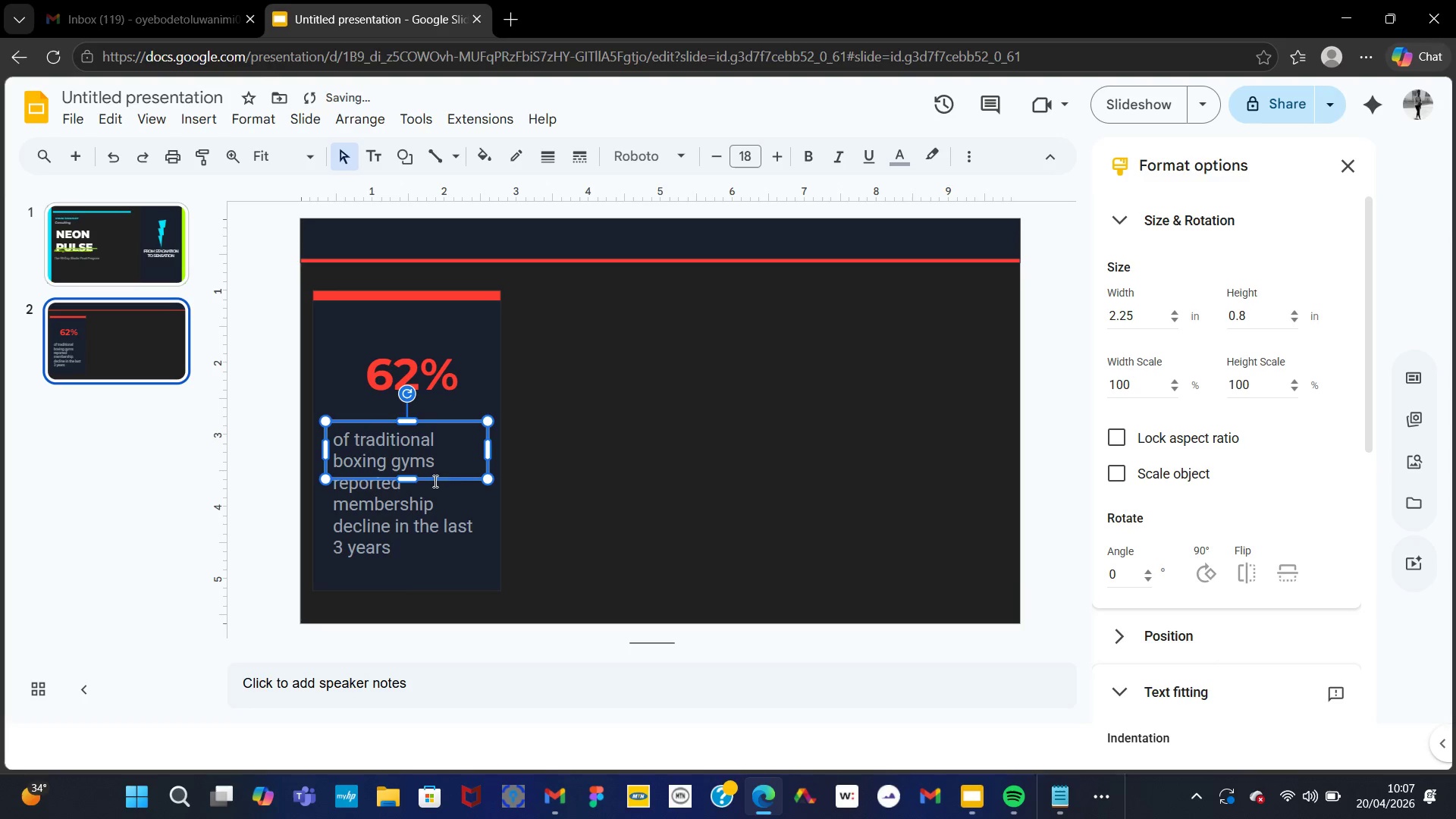 
left_click_drag(start_coordinate=[410, 480], to_coordinate=[425, 514])
 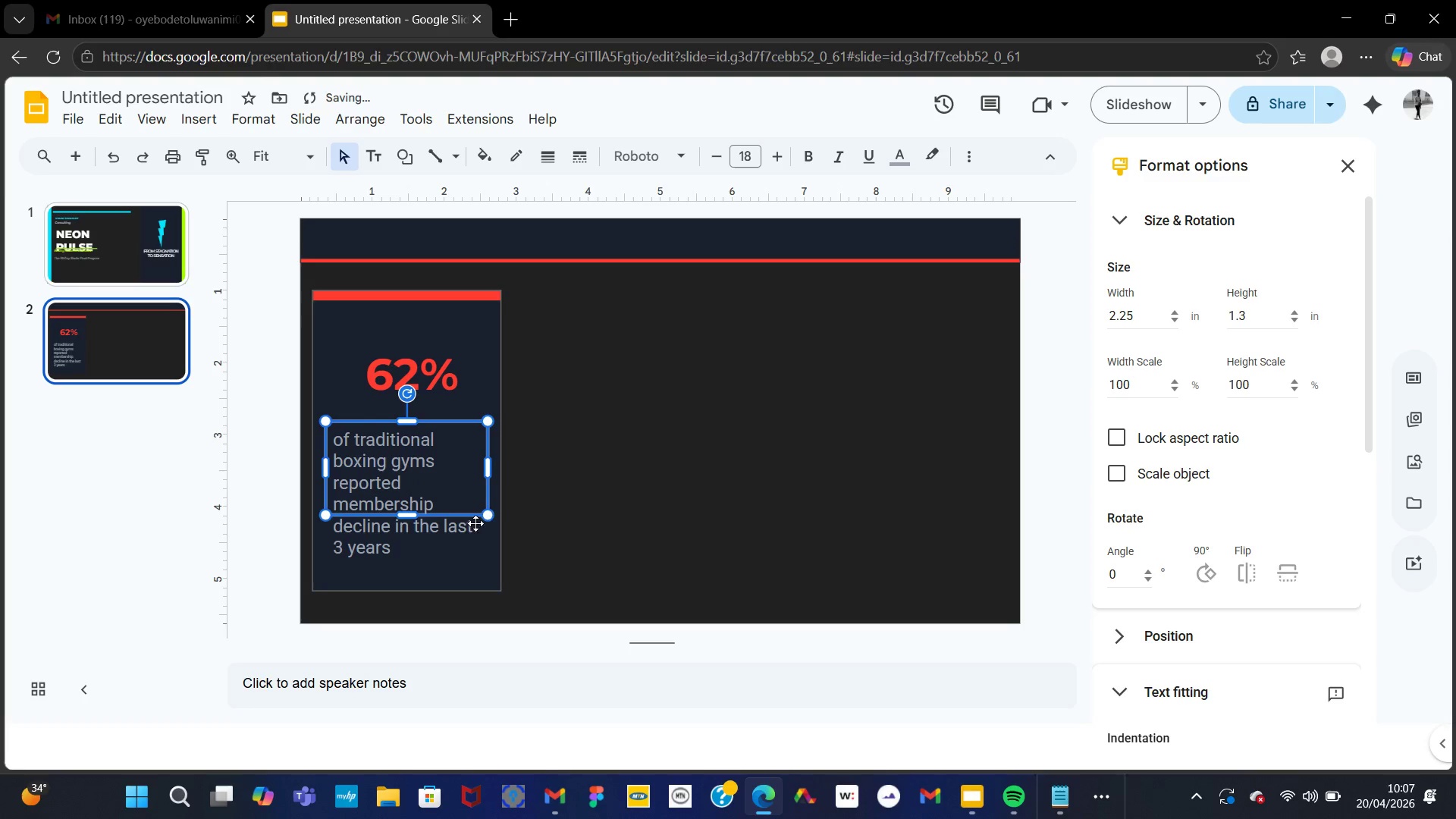 
left_click_drag(start_coordinate=[489, 520], to_coordinate=[574, 530])
 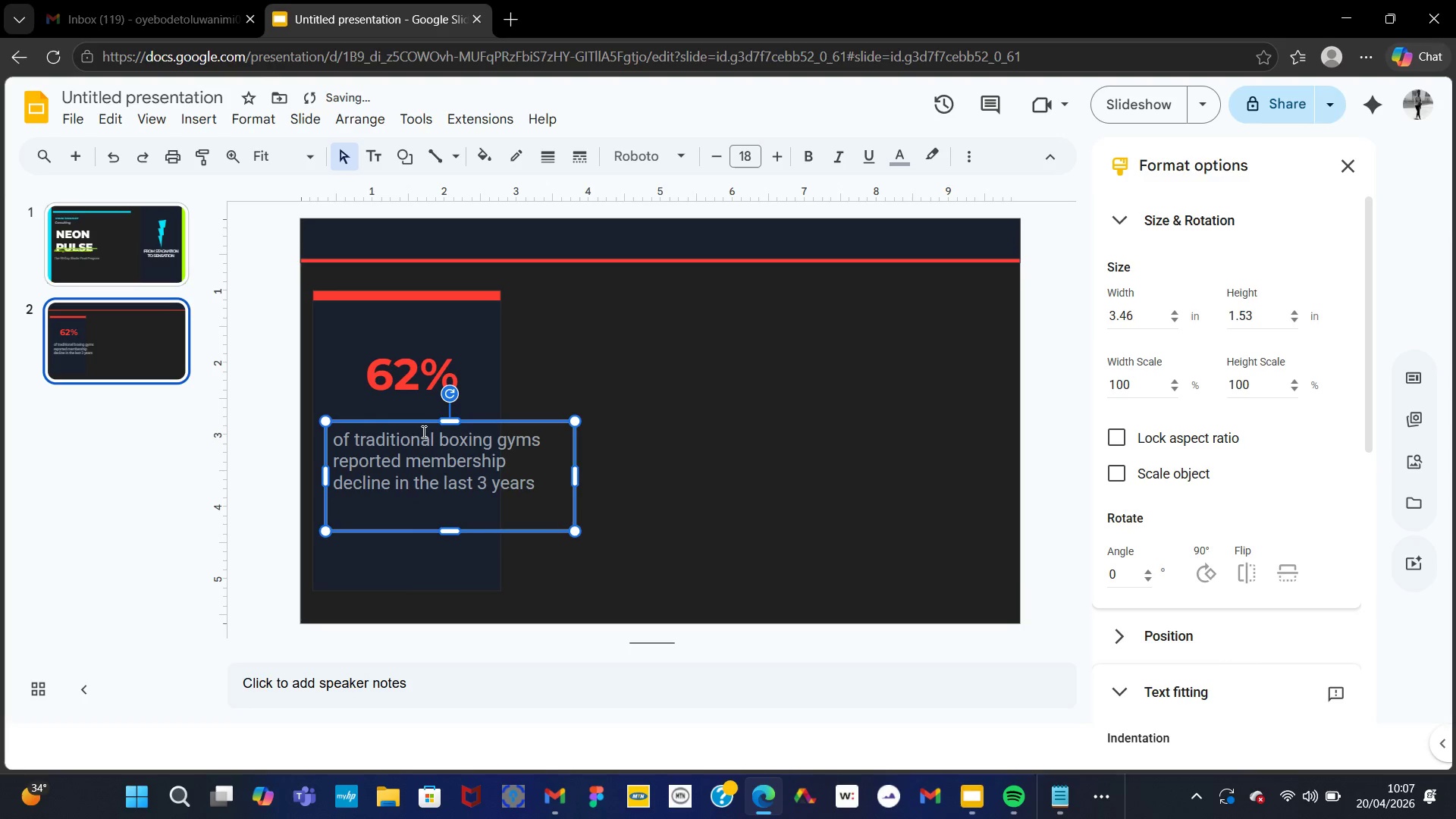 
left_click_drag(start_coordinate=[415, 422], to_coordinate=[402, 416])
 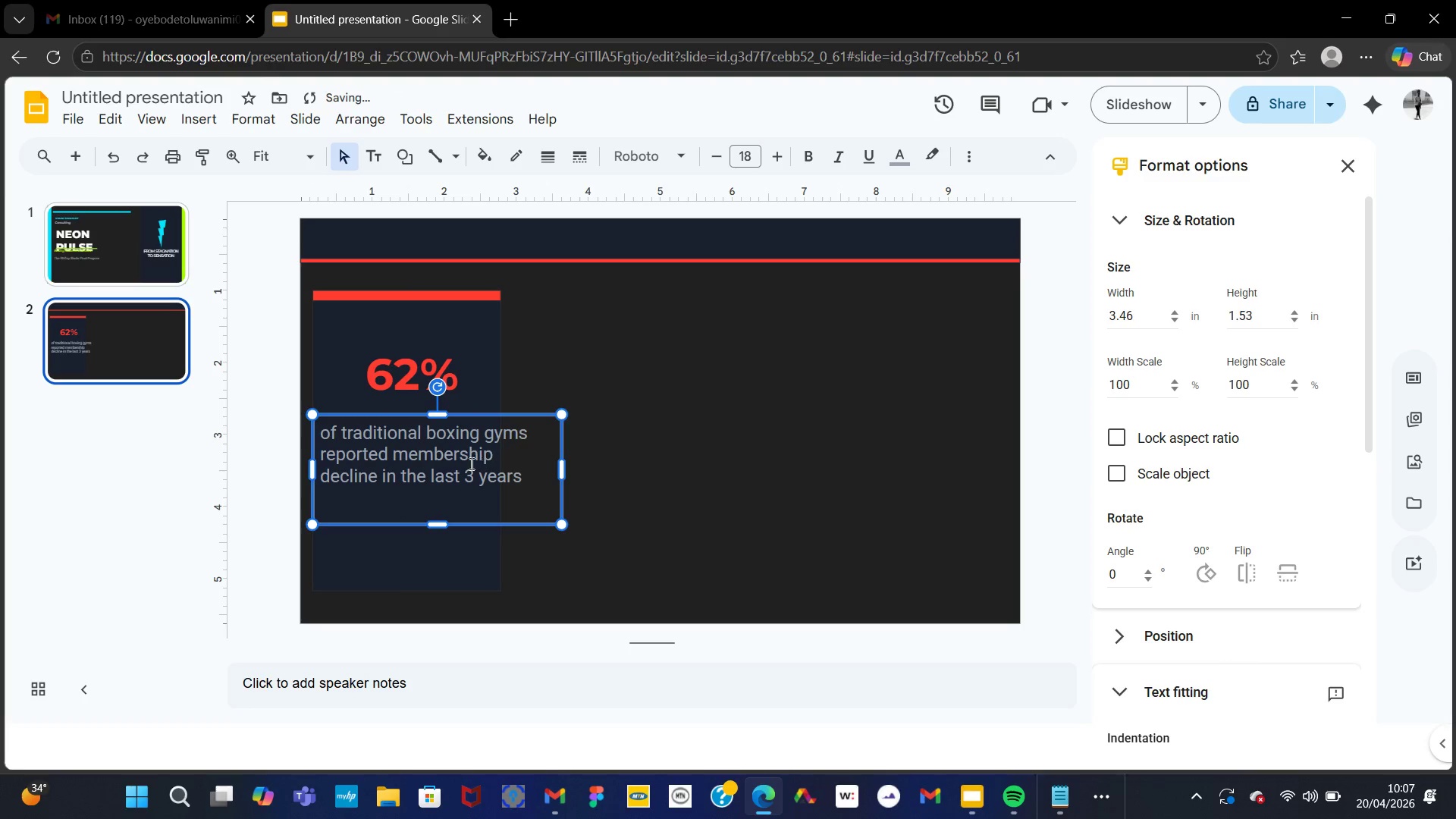 
left_click([466, 463])
 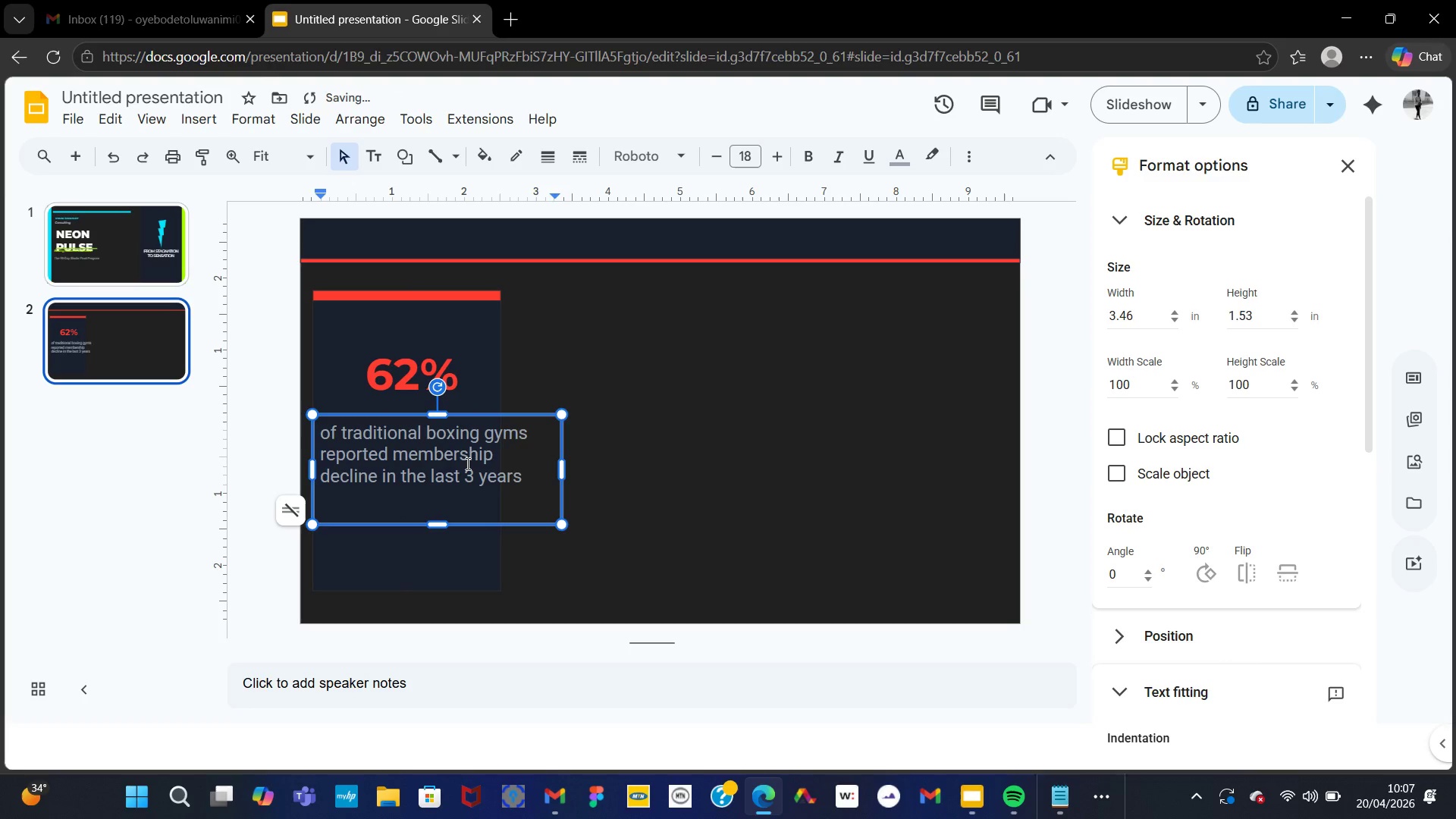 
key(Control+A)
 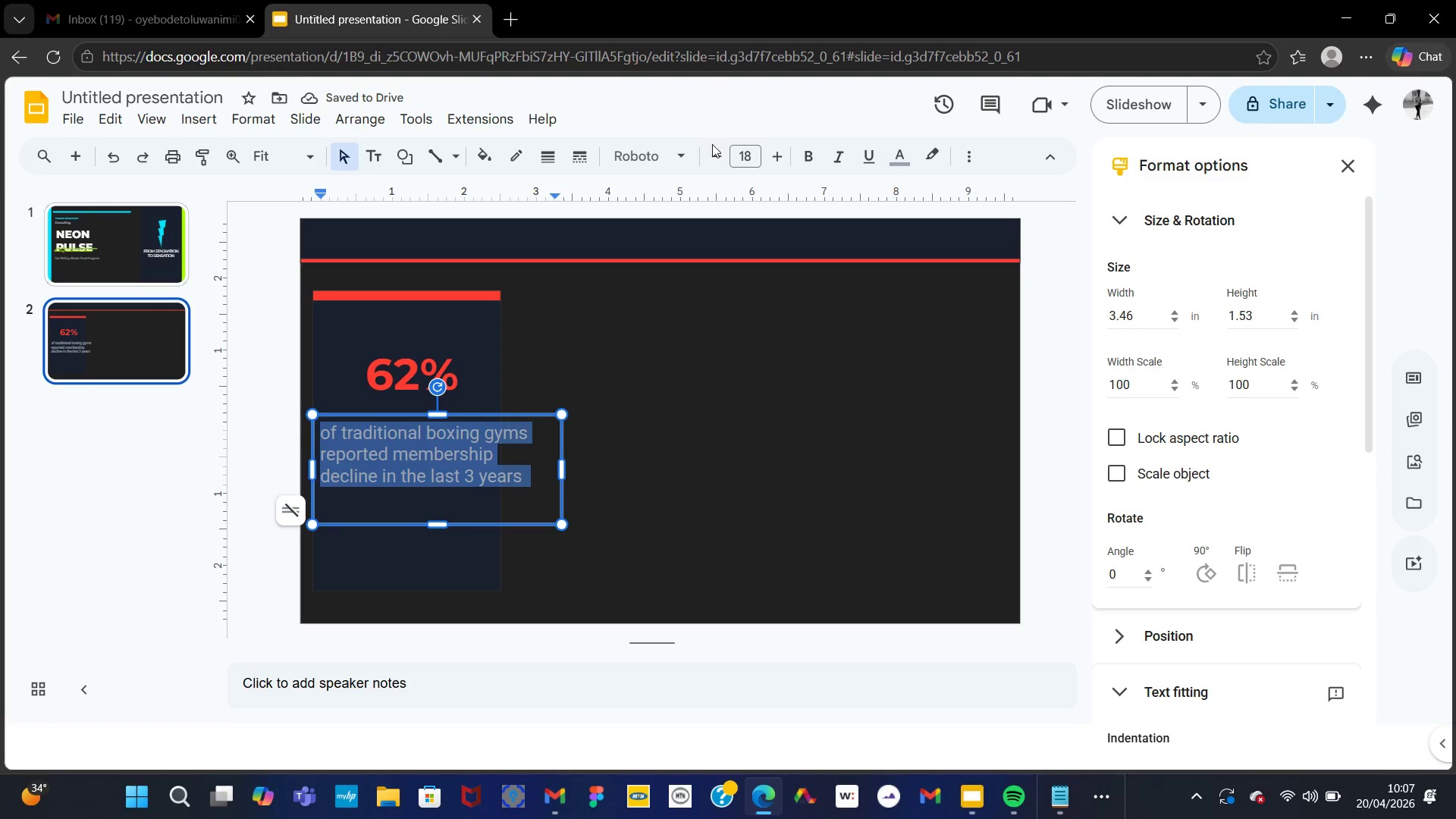 
double_click([711, 149])
 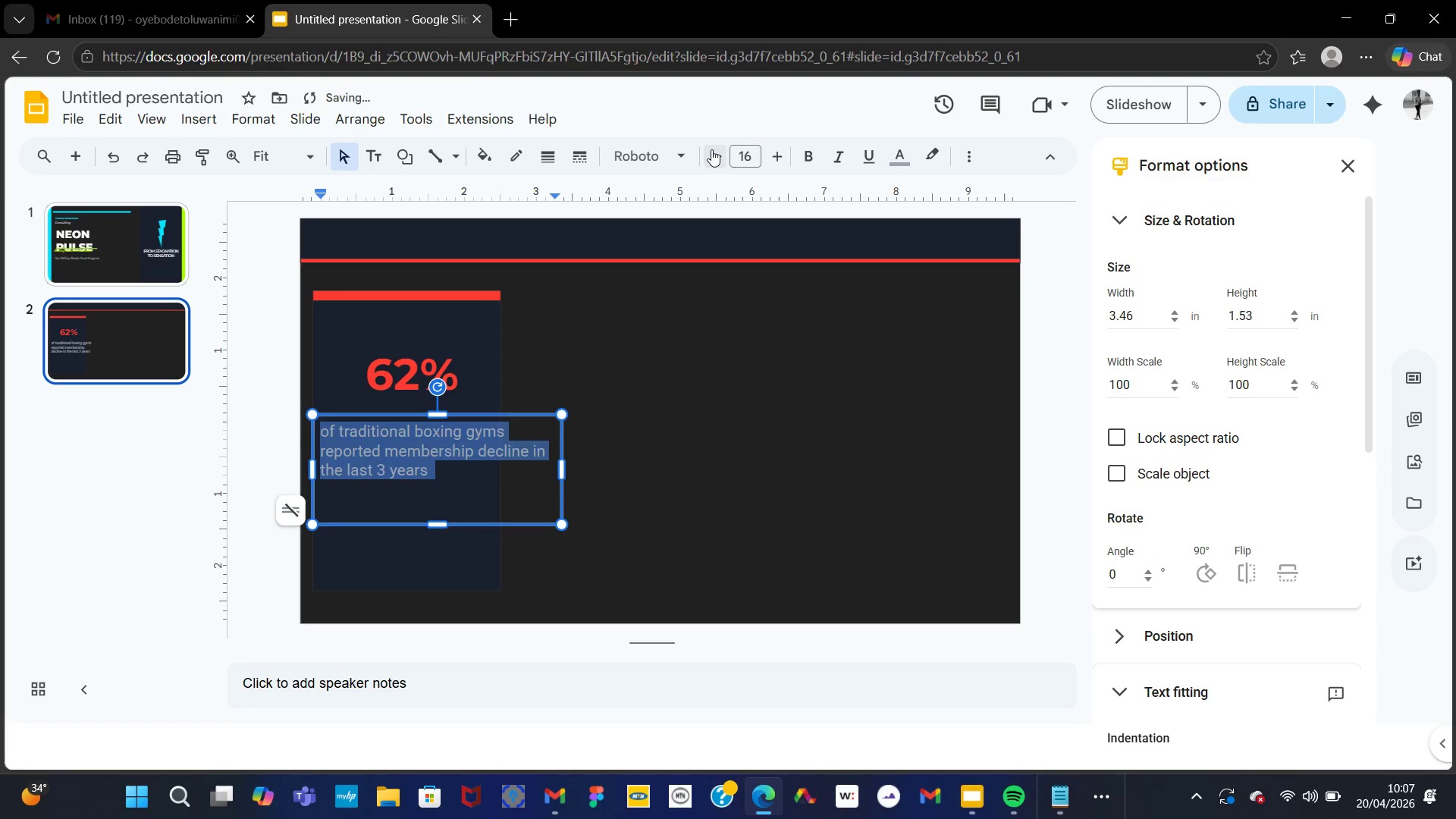 
triple_click([711, 149])
 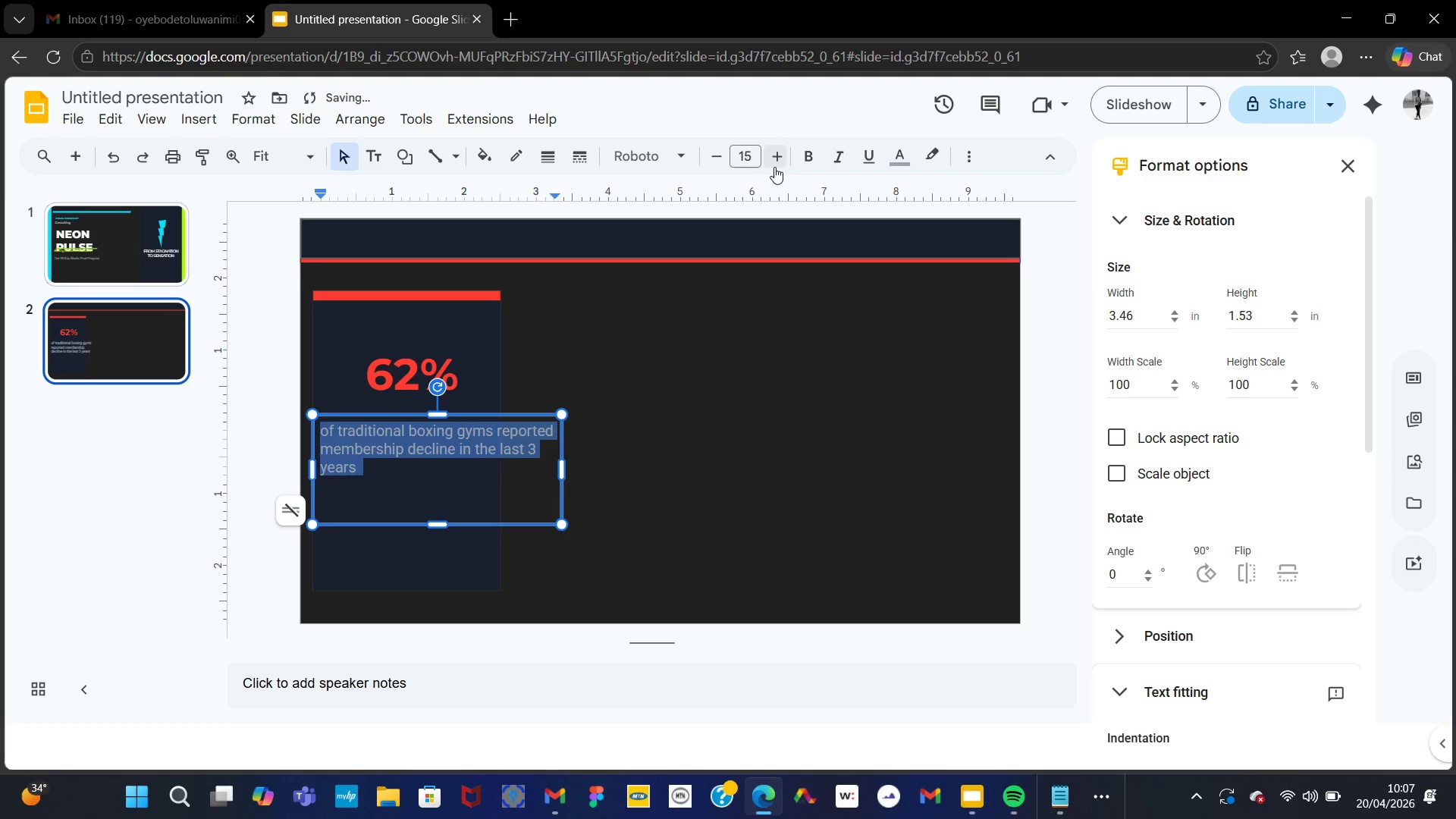 
left_click([781, 158])
 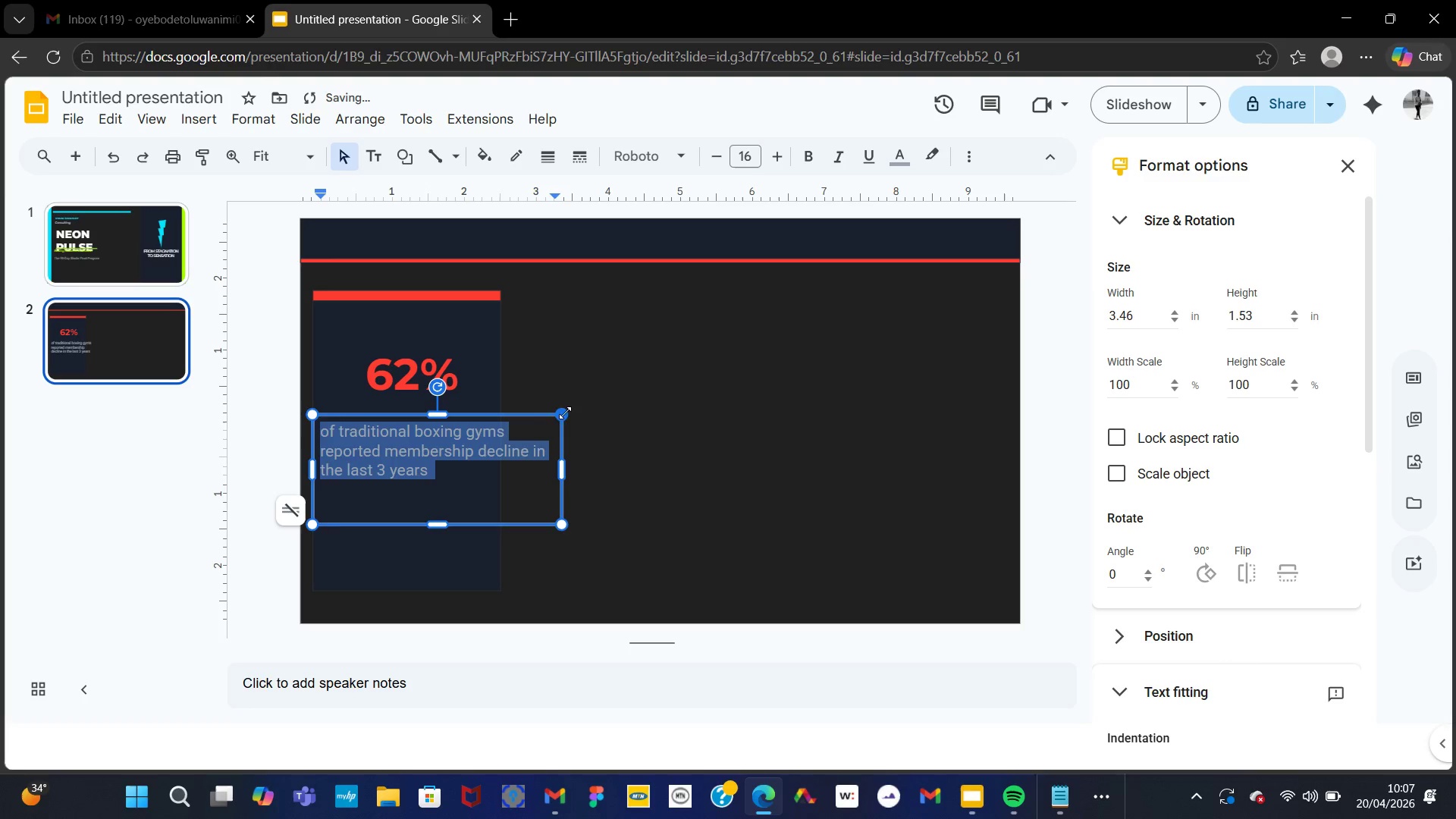 
left_click_drag(start_coordinate=[562, 411], to_coordinate=[493, 422])
 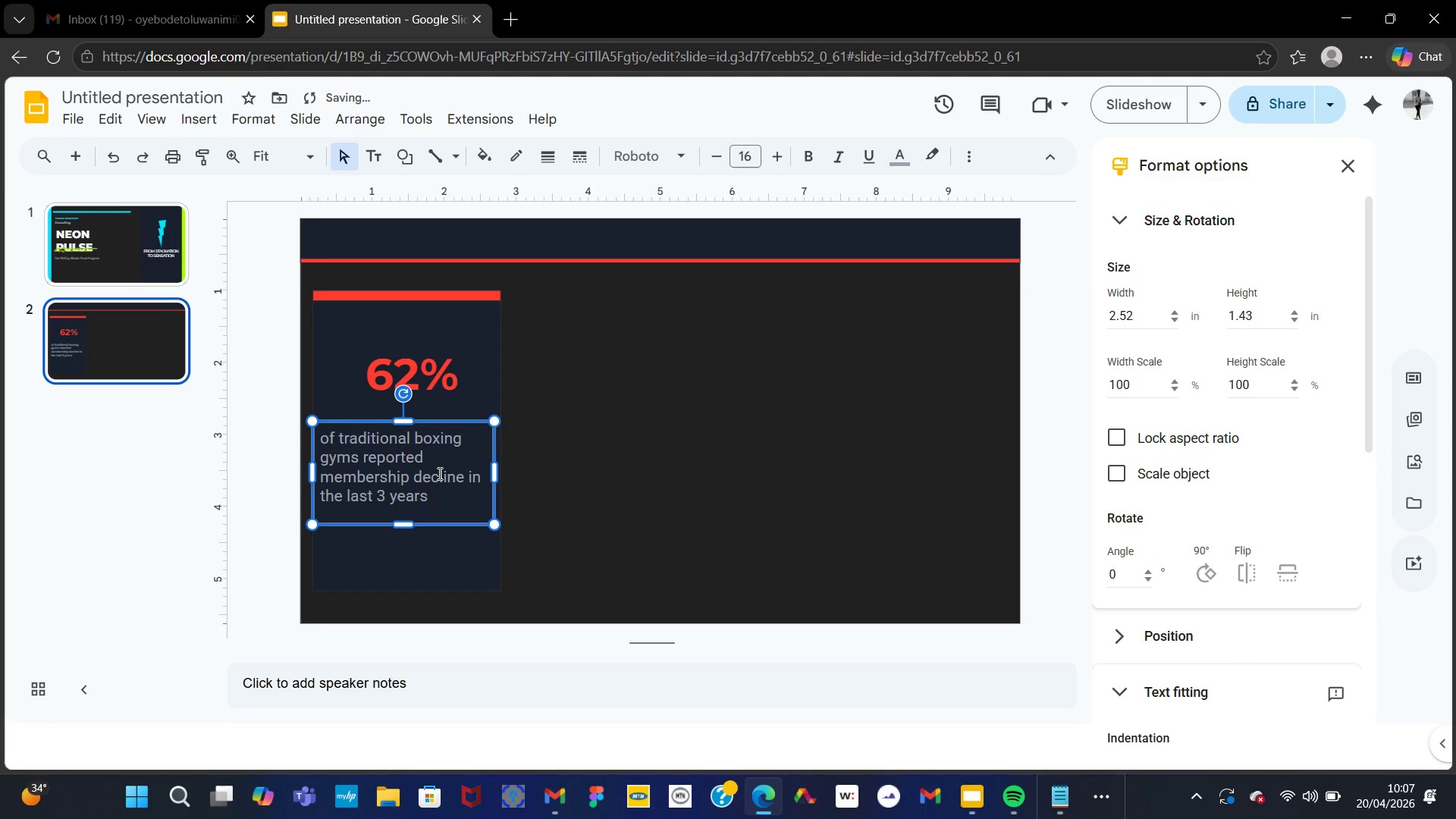 
double_click([438, 473])
 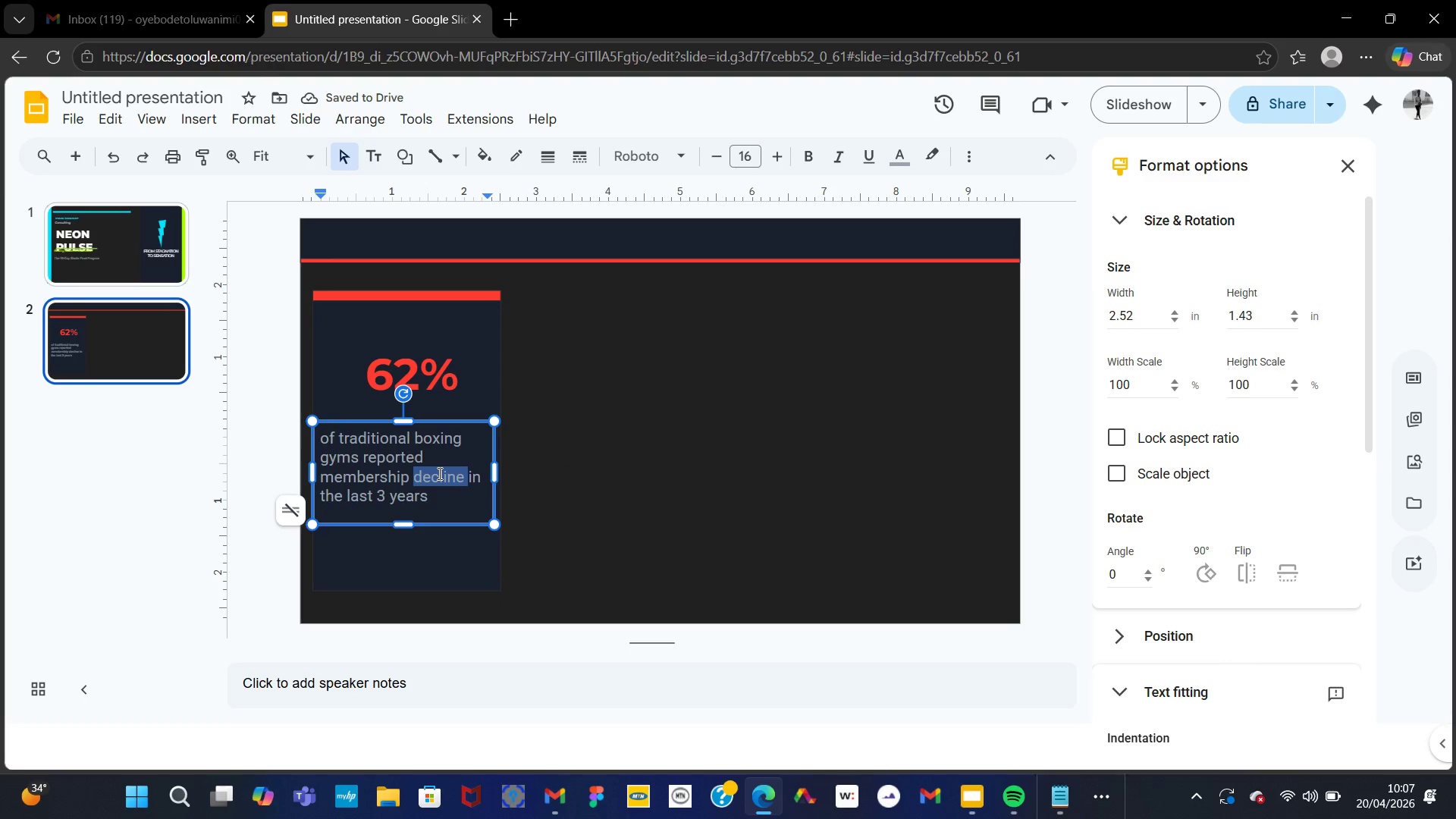 
key(Control+A)
 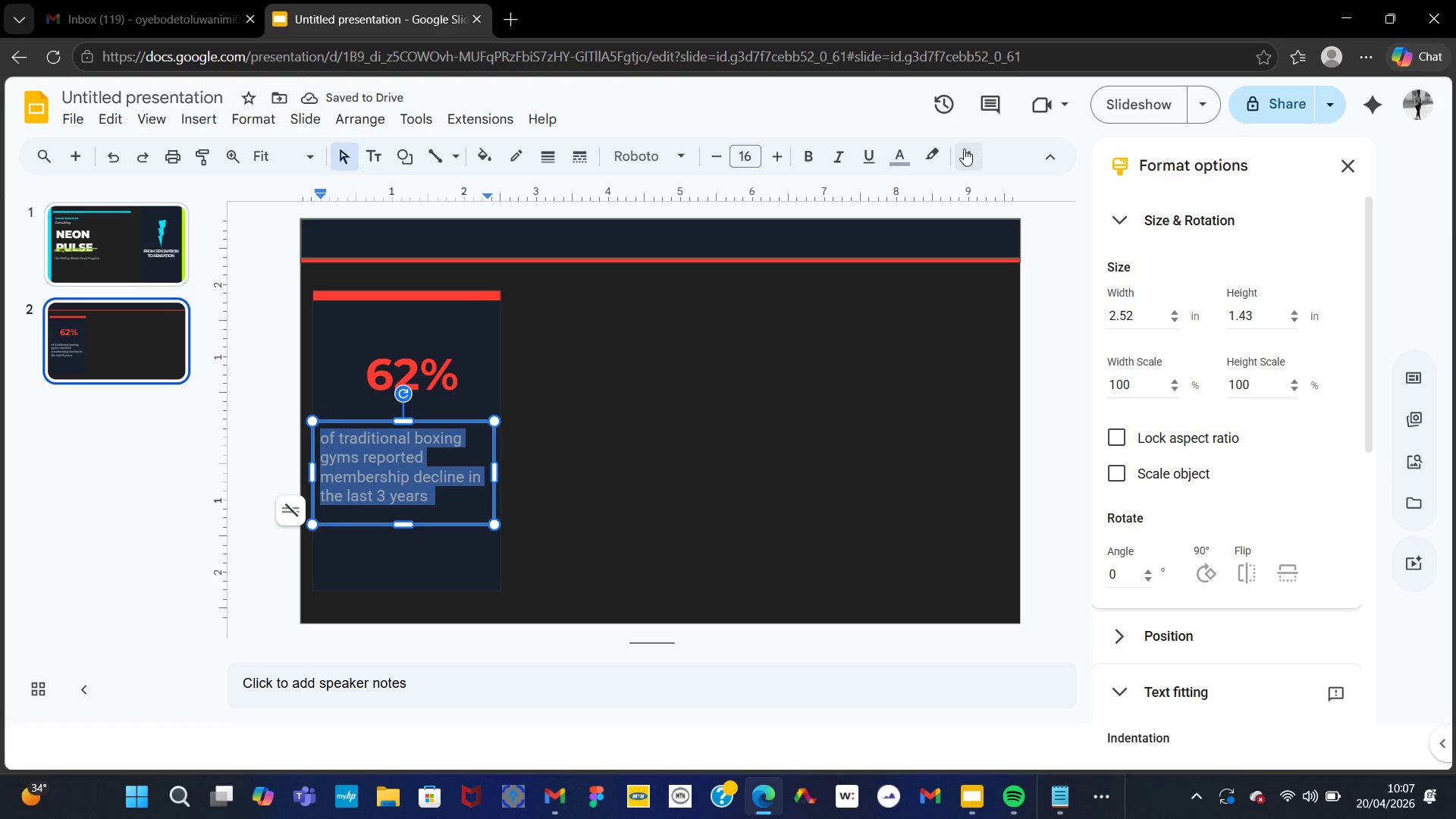 
left_click([966, 149])
 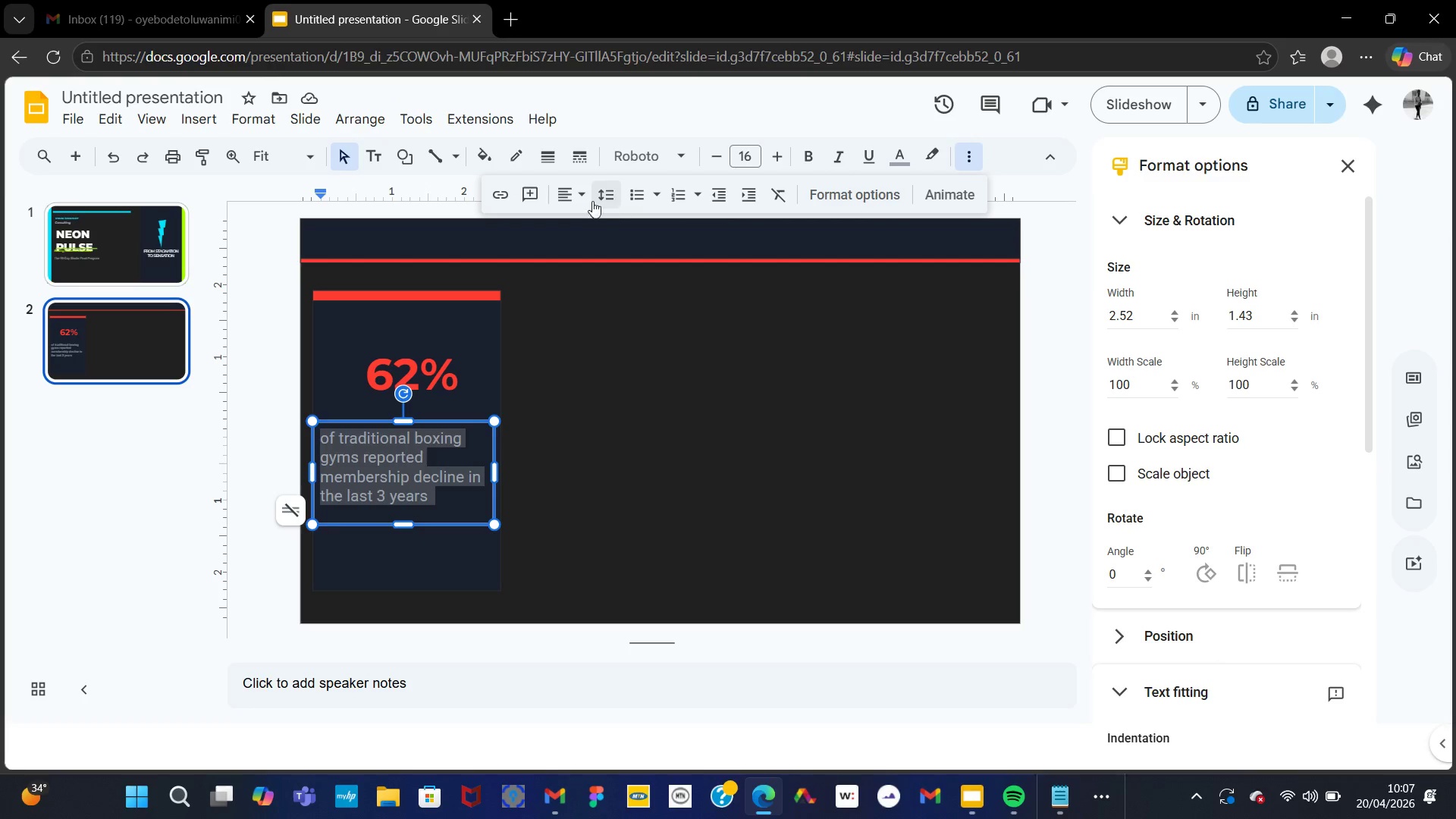 
left_click([578, 196])
 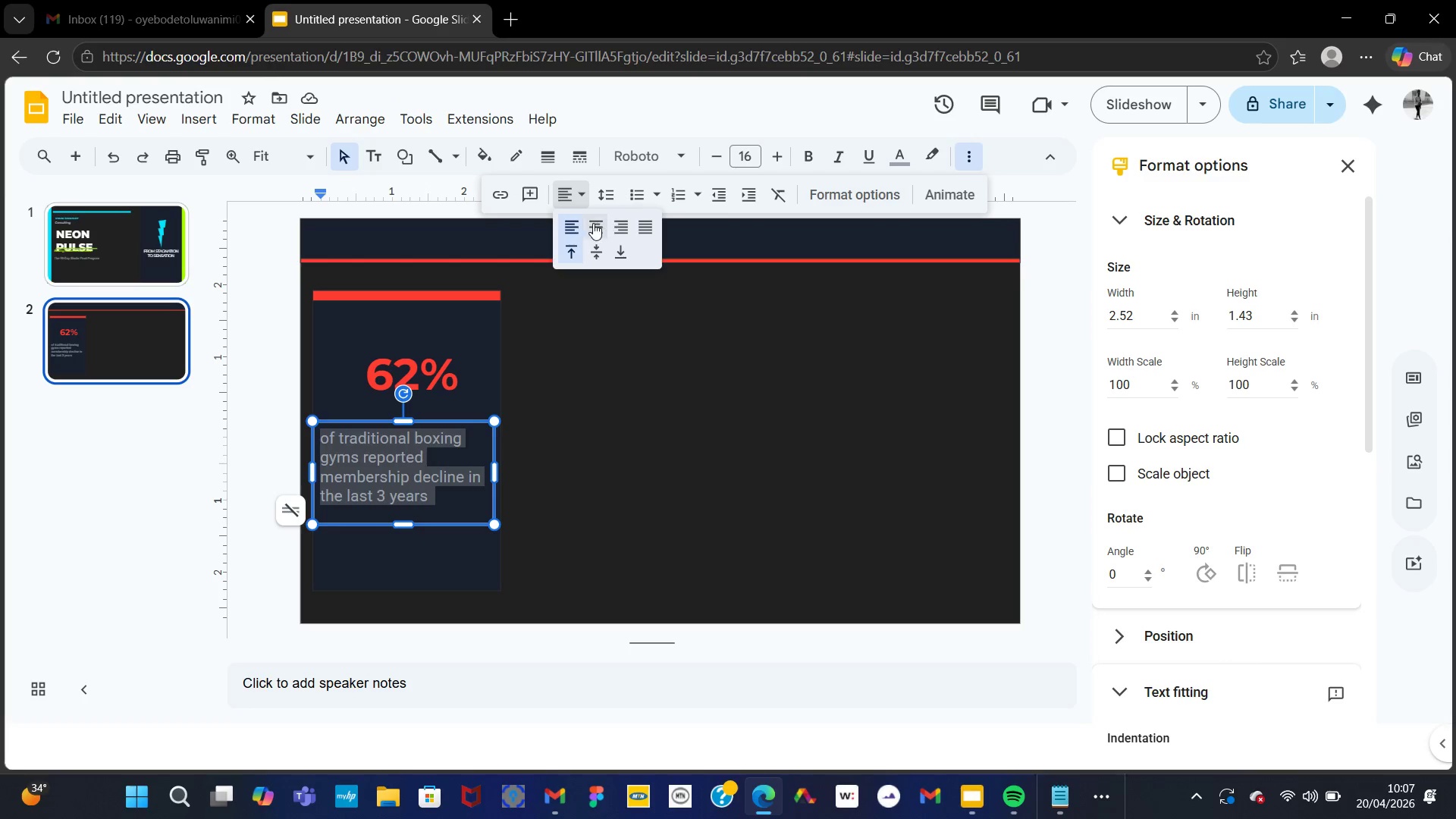 
left_click([592, 222])
 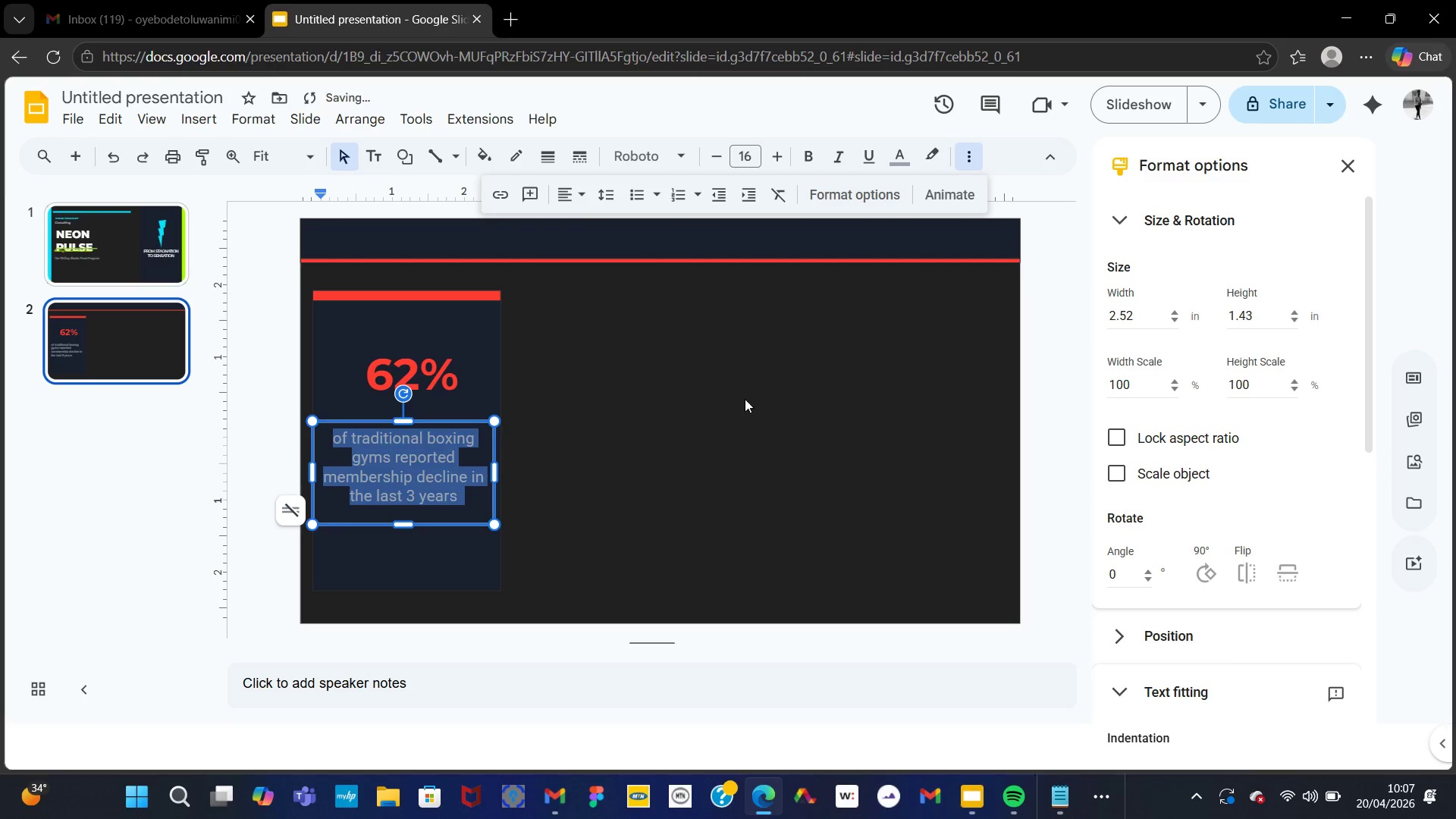 
left_click([745, 399])
 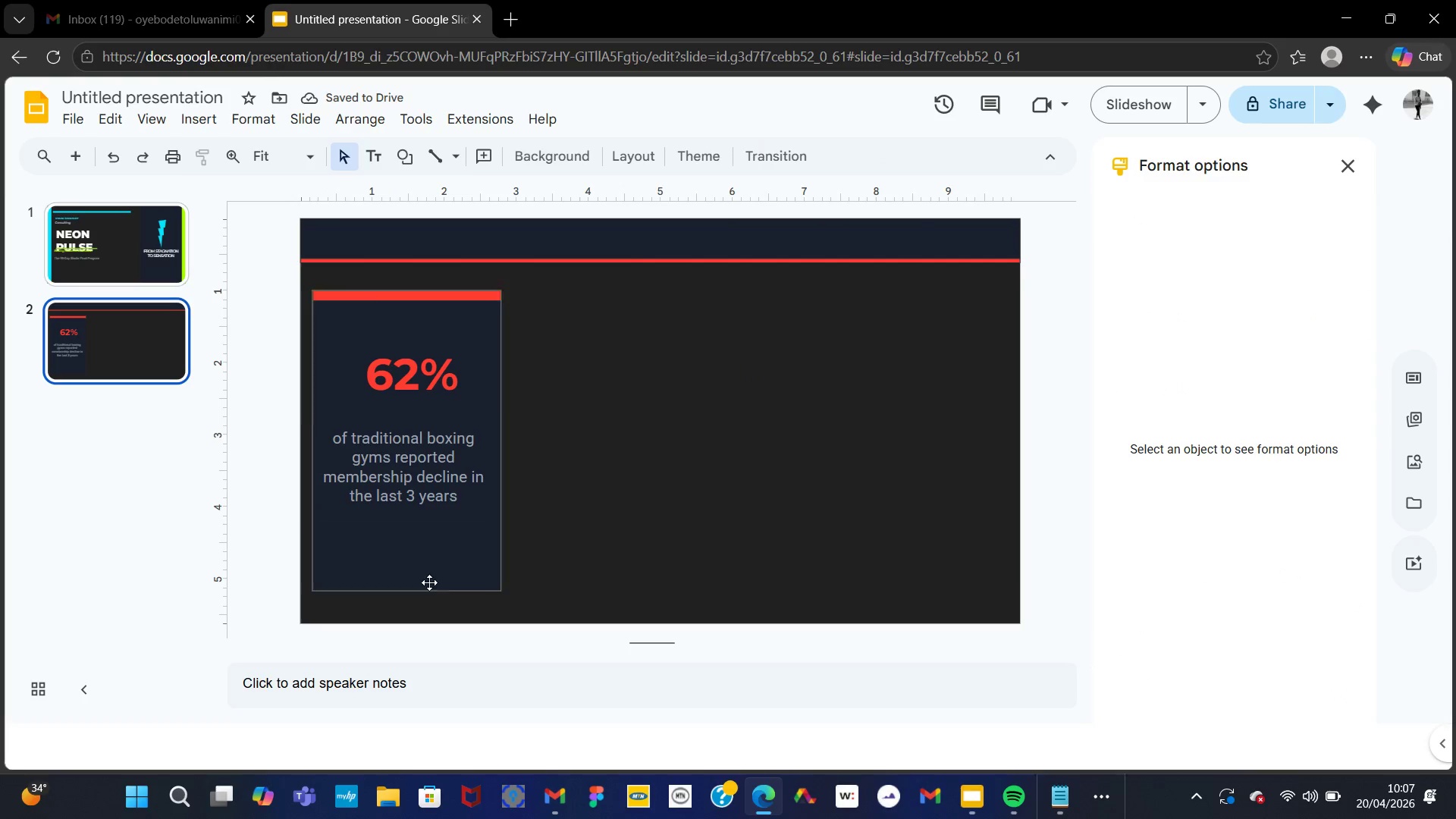 
left_click([428, 592])
 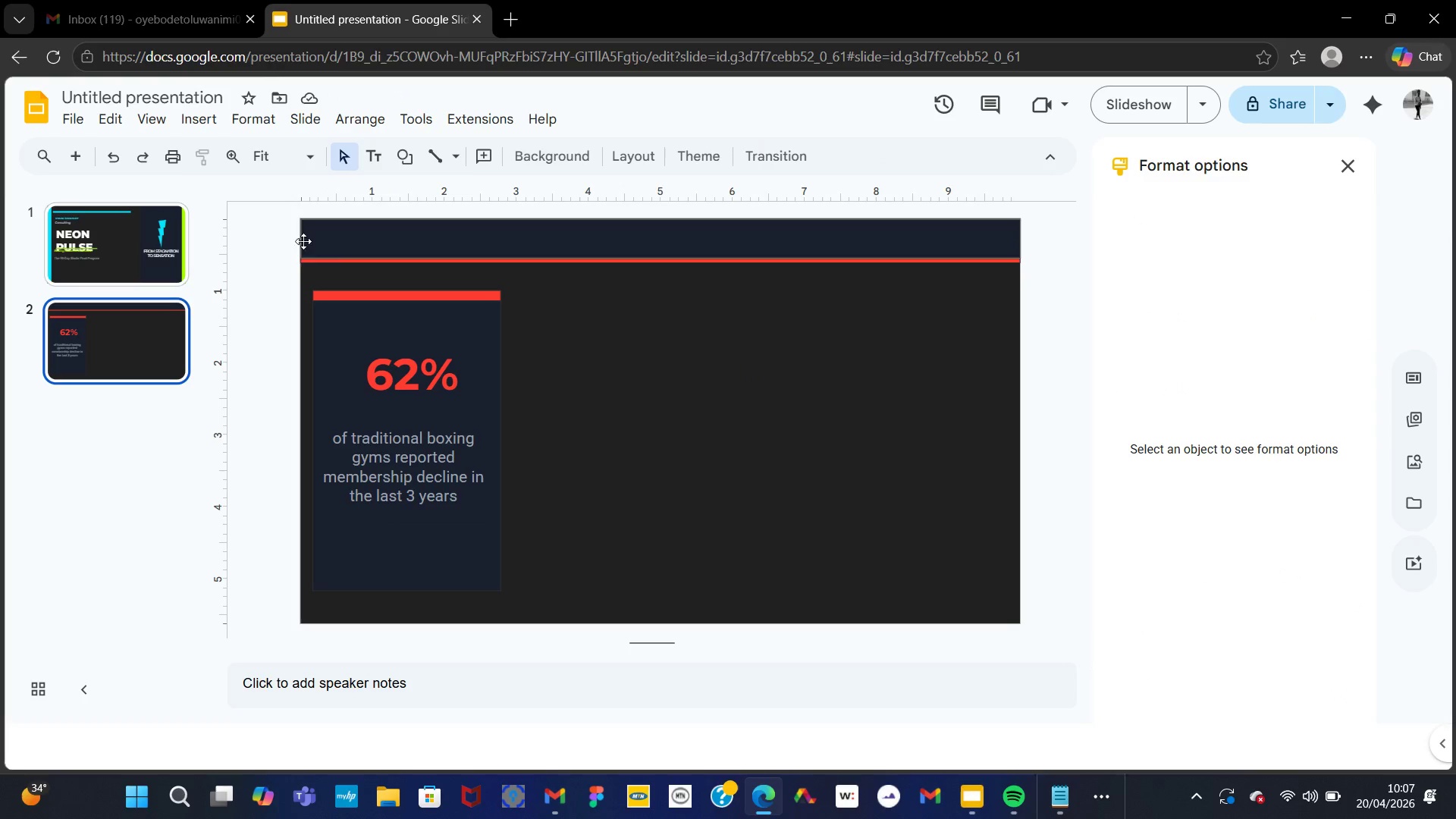 
left_click([182, 115])
 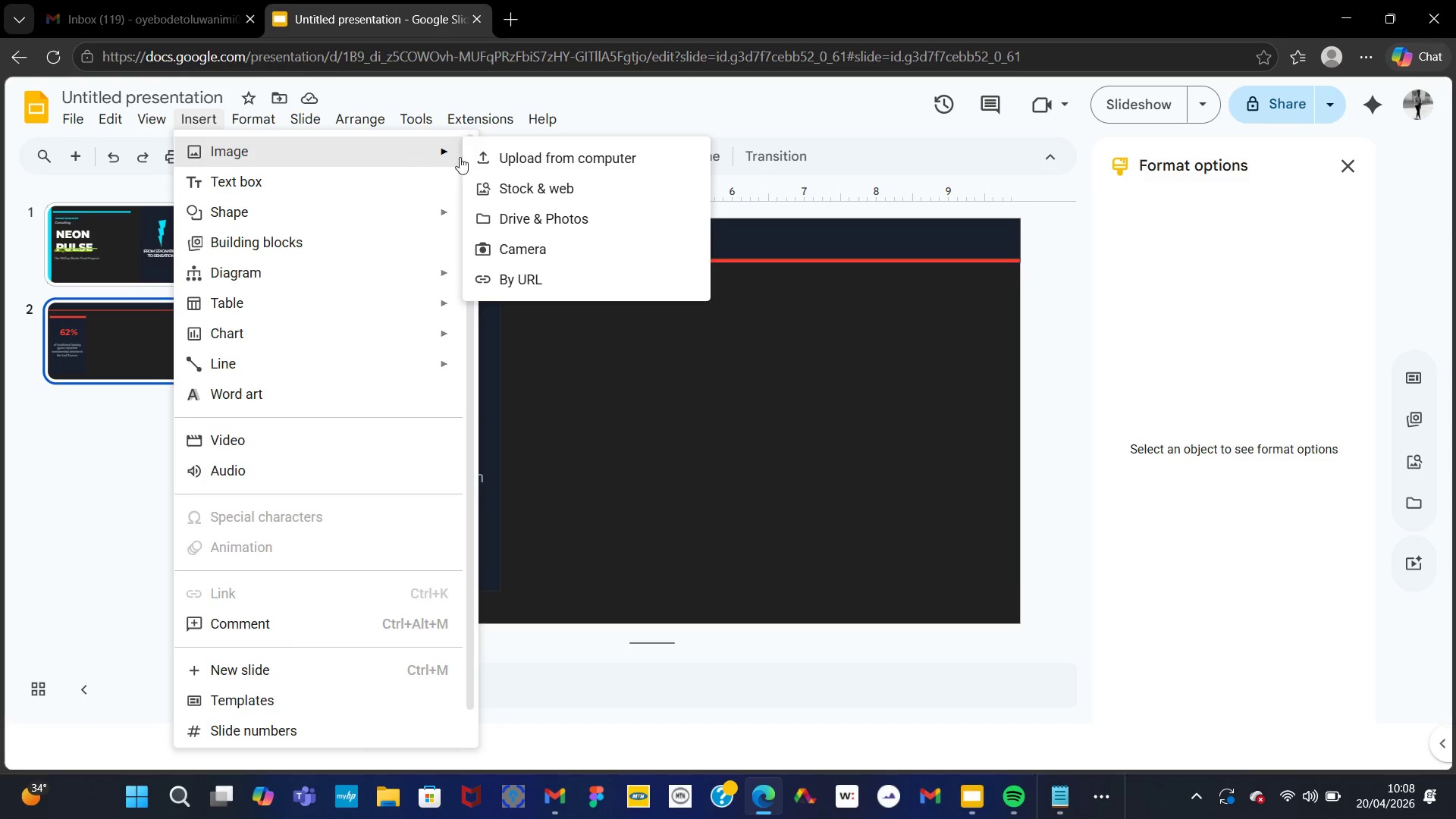 
left_click([566, 184])
 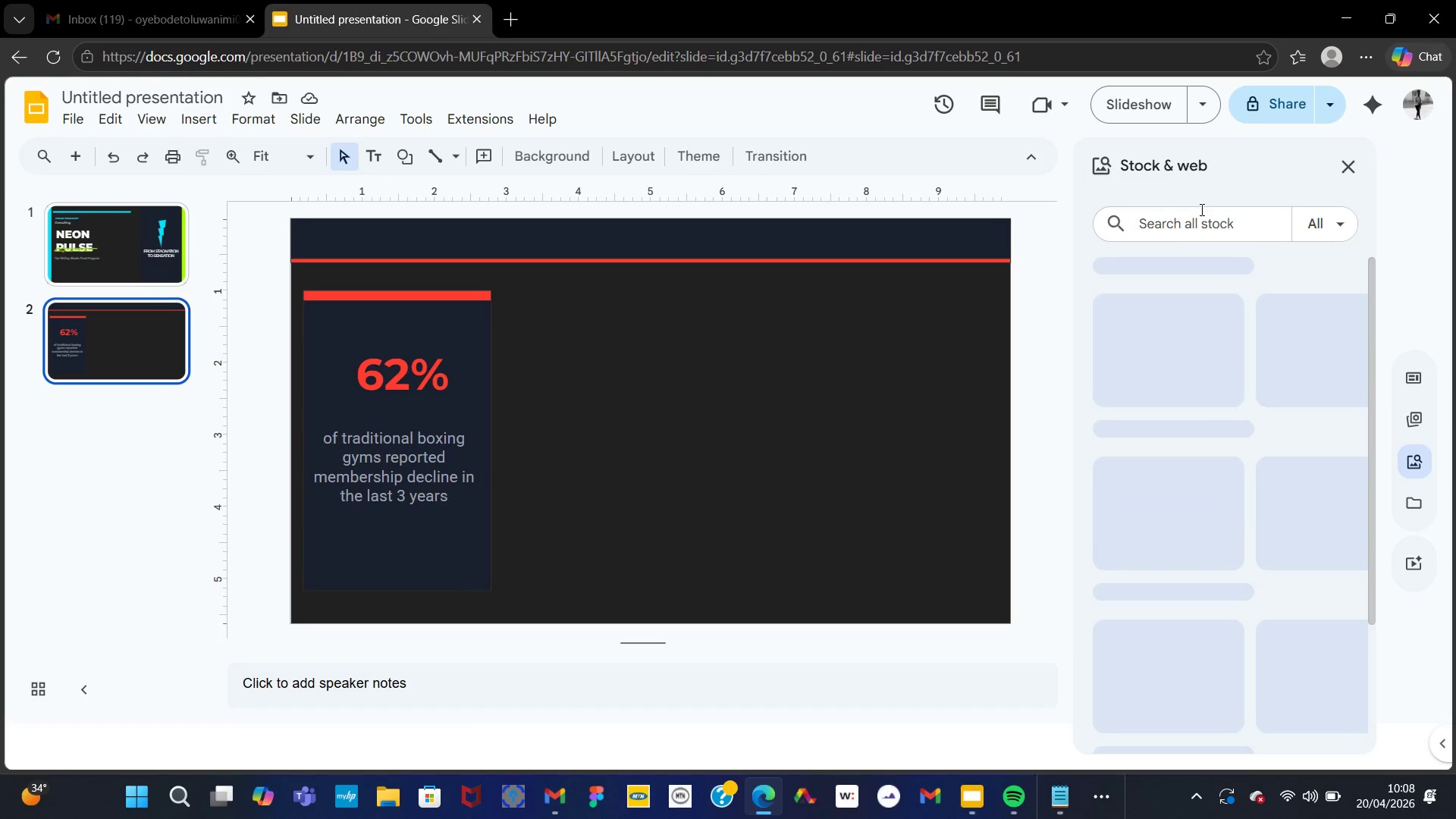 
left_click([1200, 209])
 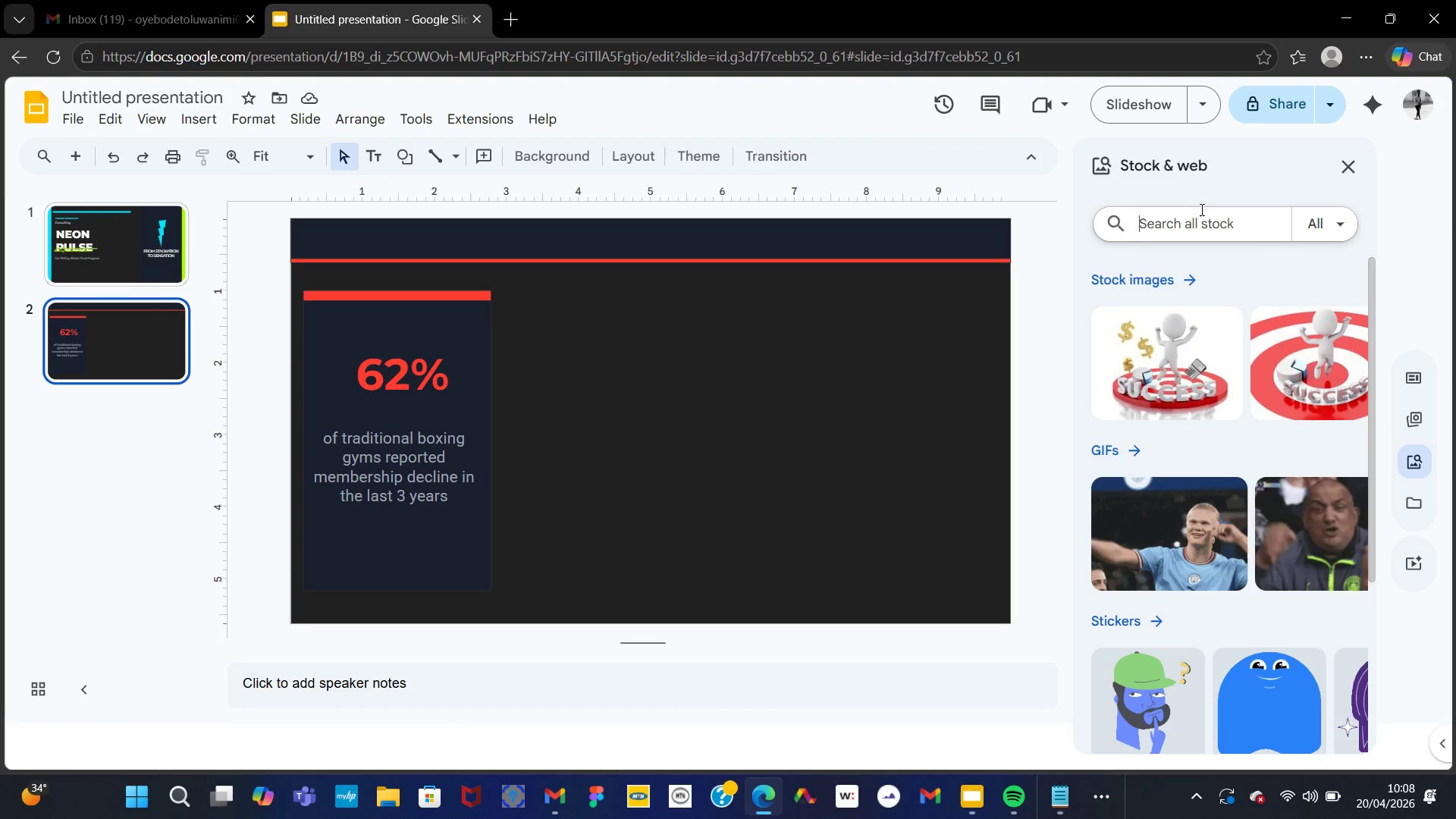 
type(LIM)
key(Backspace)
key(Backspace)
type(ine cgart)
 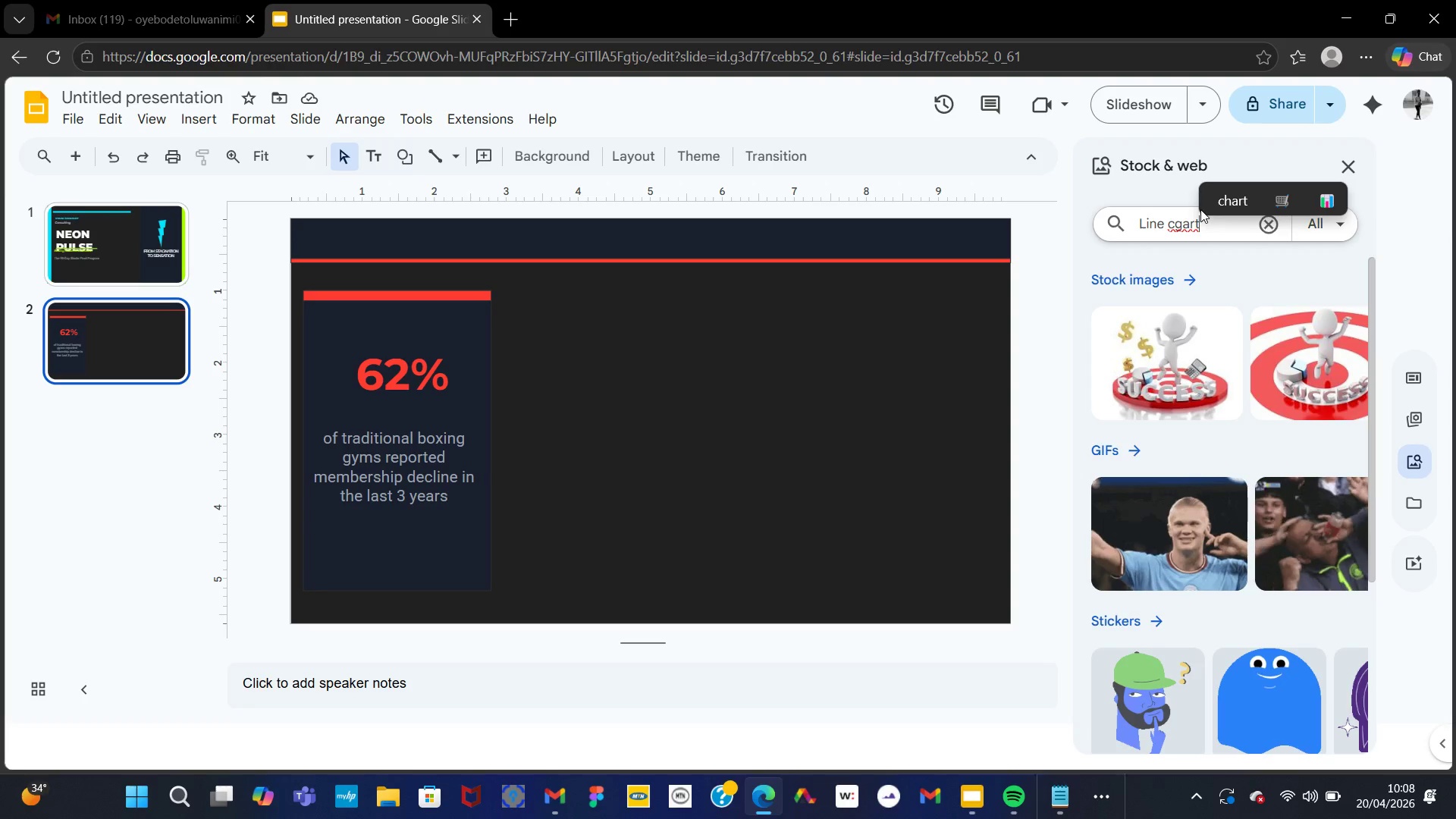 
key(ArrowLeft)
 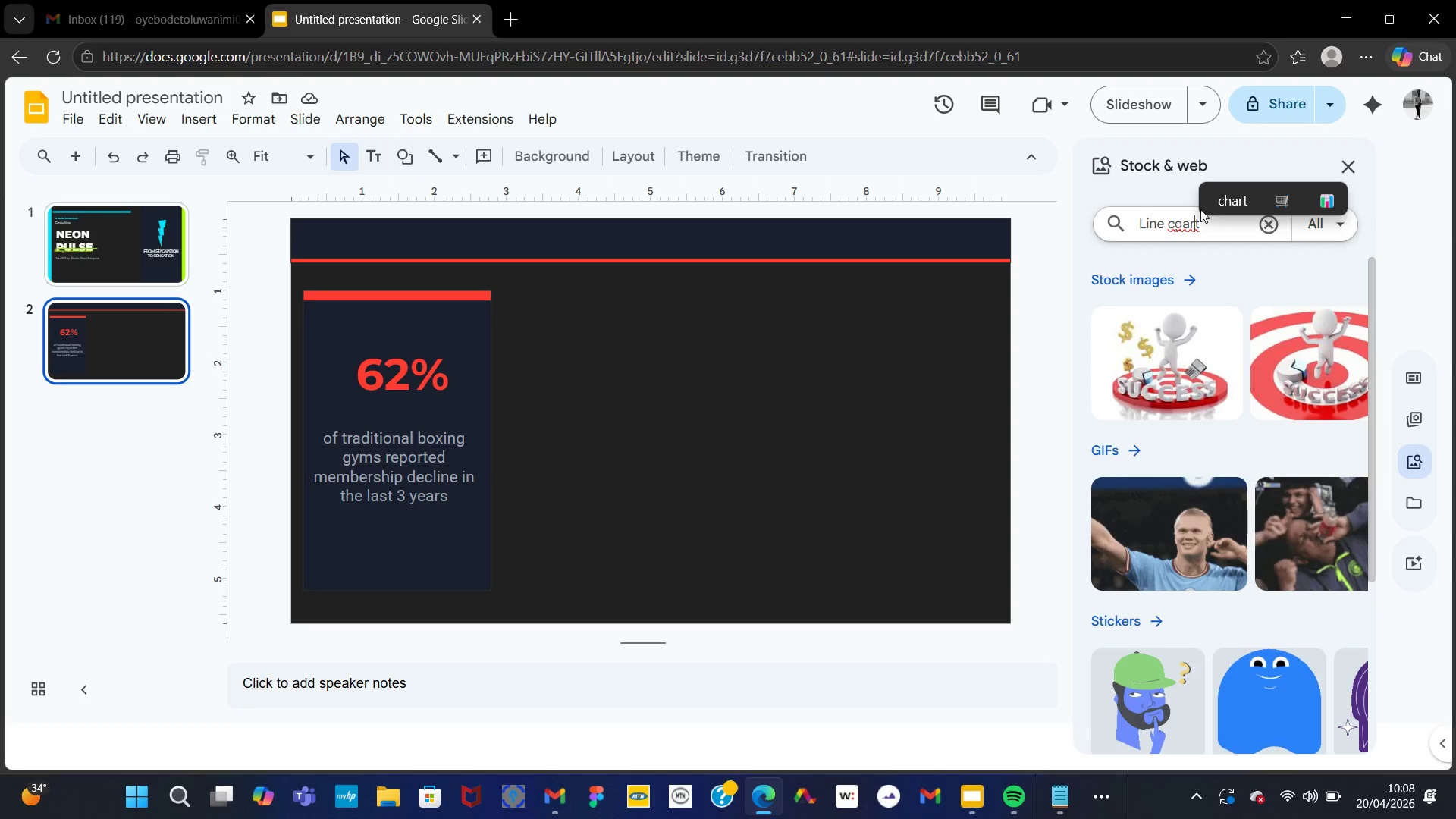 
key(ArrowLeft)
 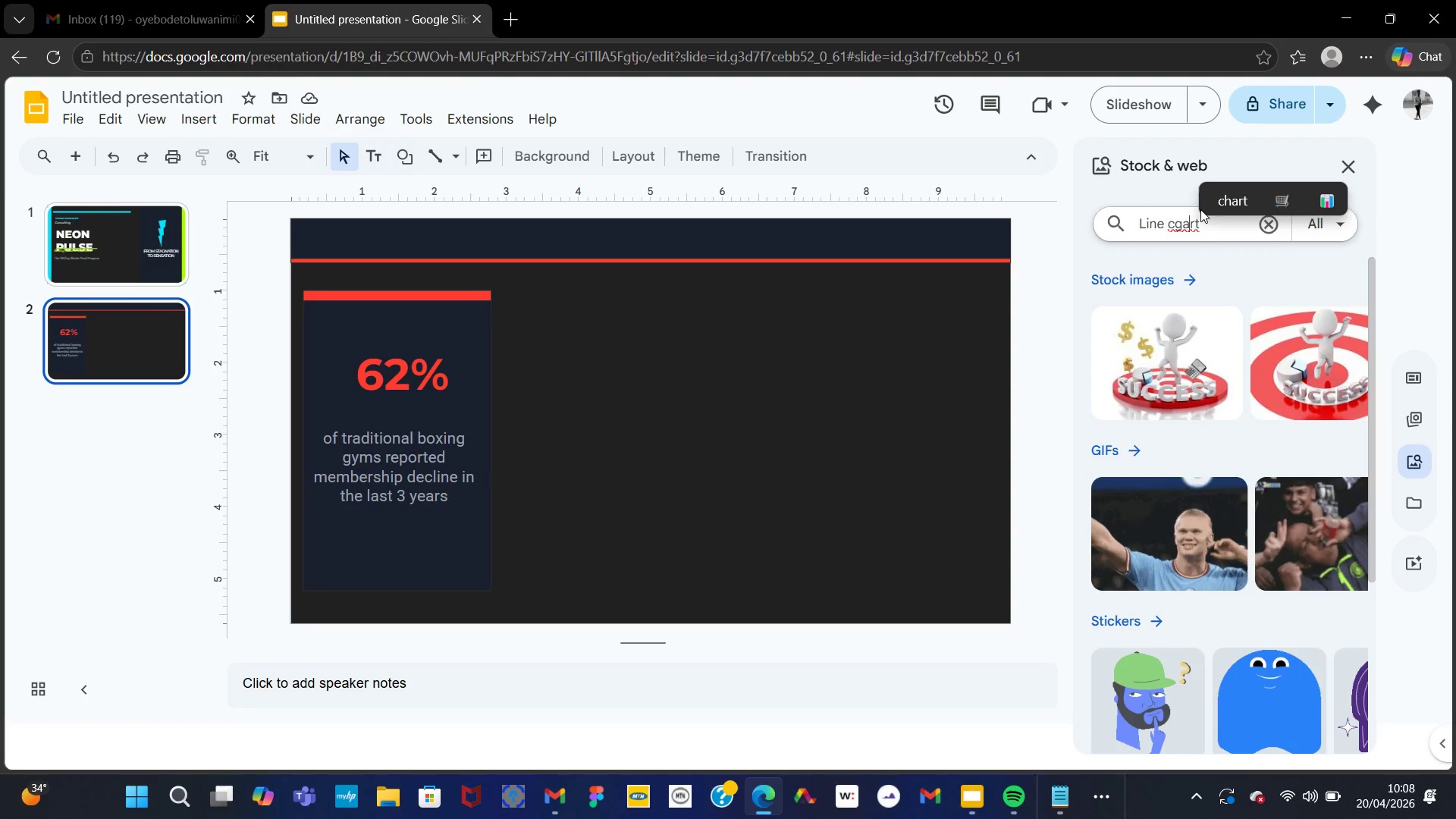 
key(ArrowLeft)
 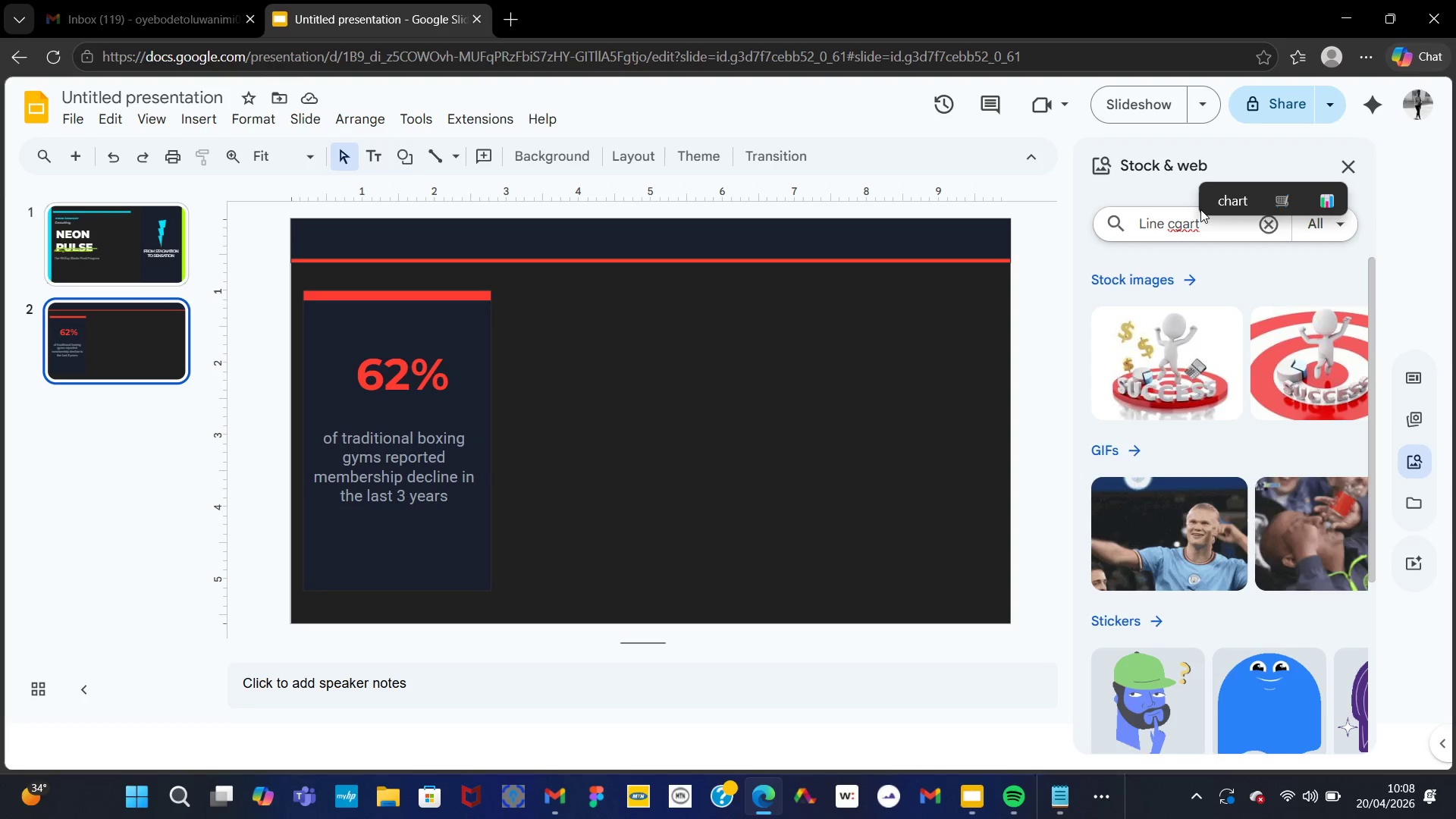 
key(Backspace)
 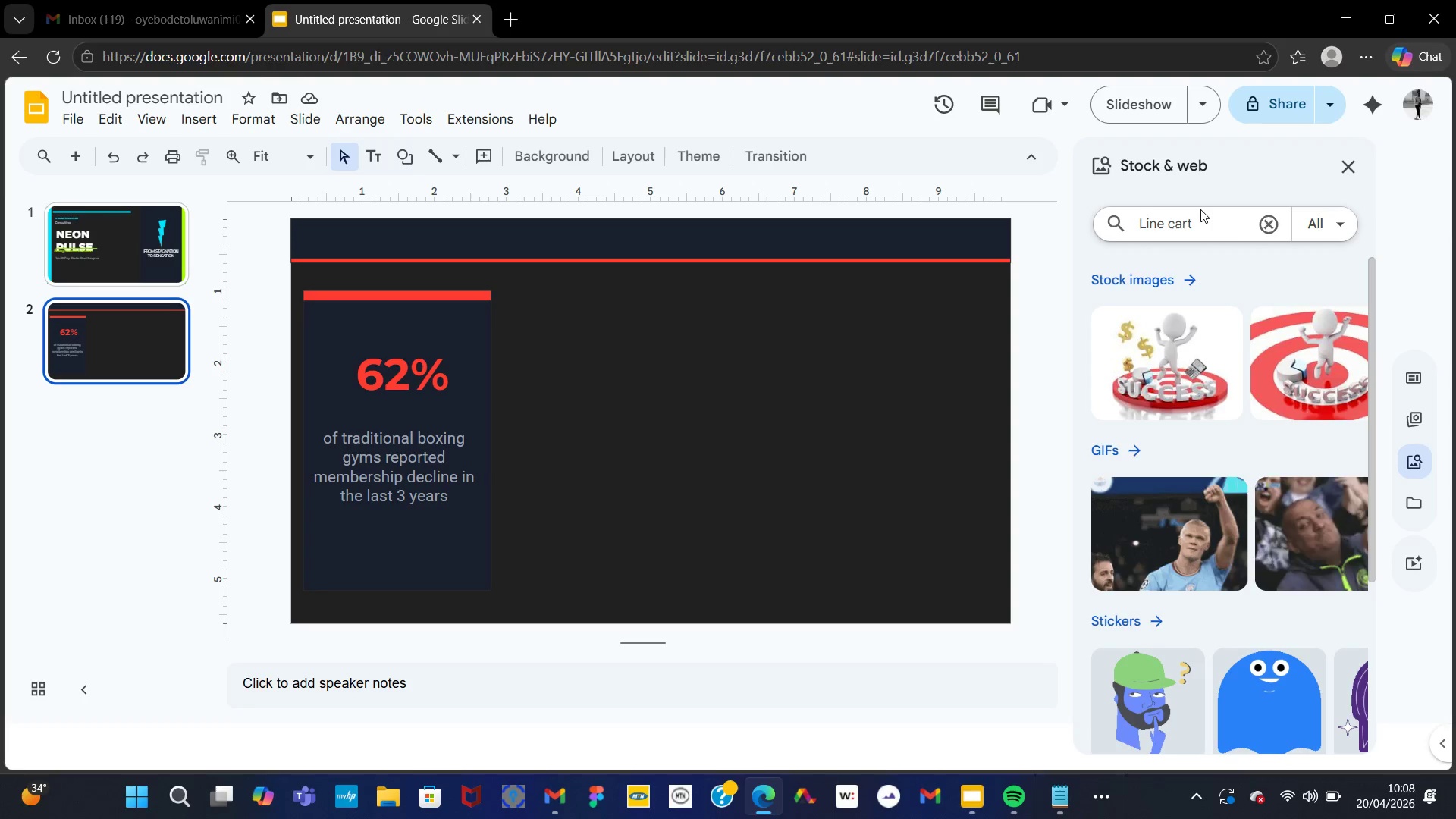 
key(H)
 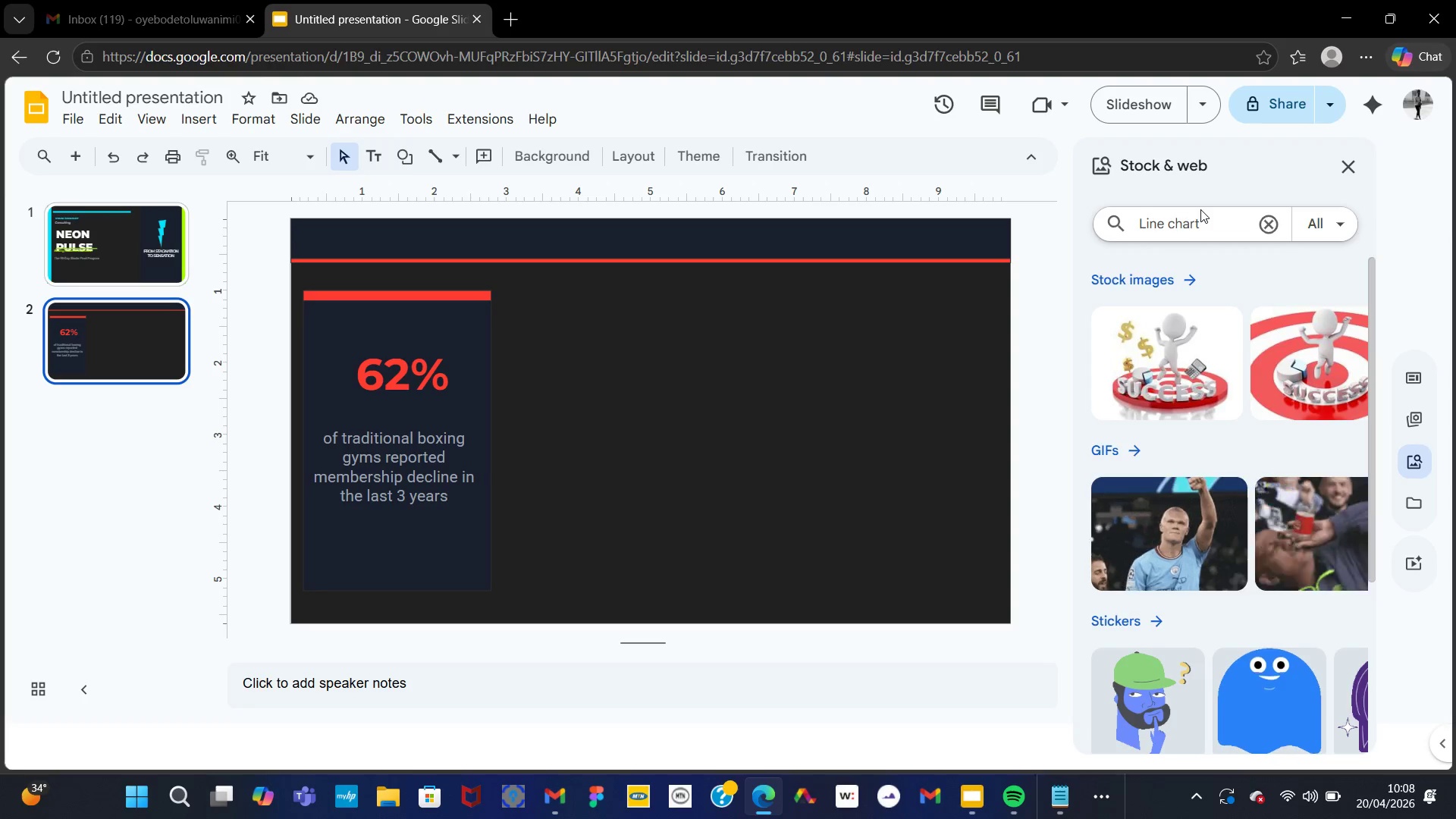 
key(NumpadEnter)
 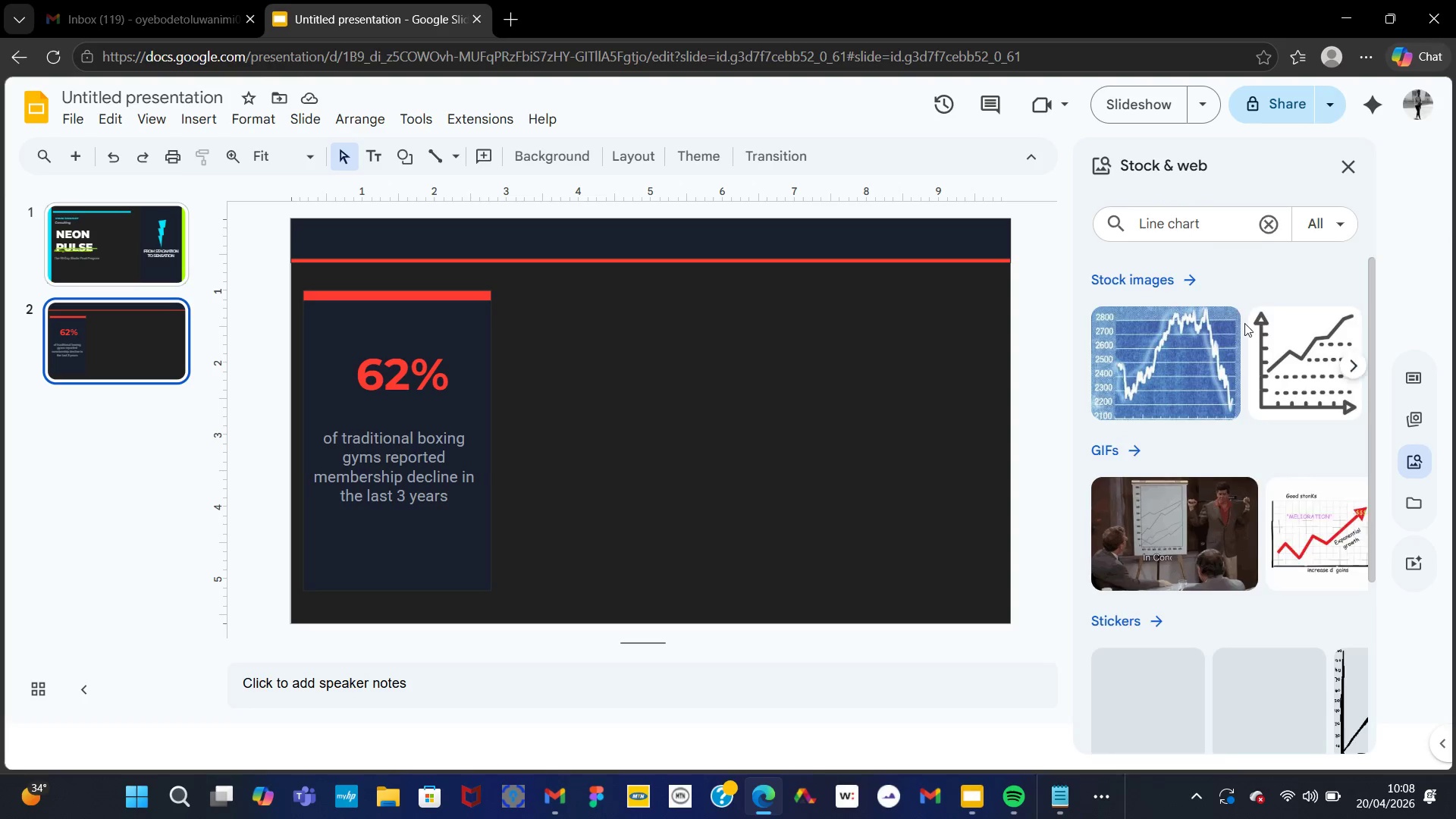 
mouse_move([1331, 497])
 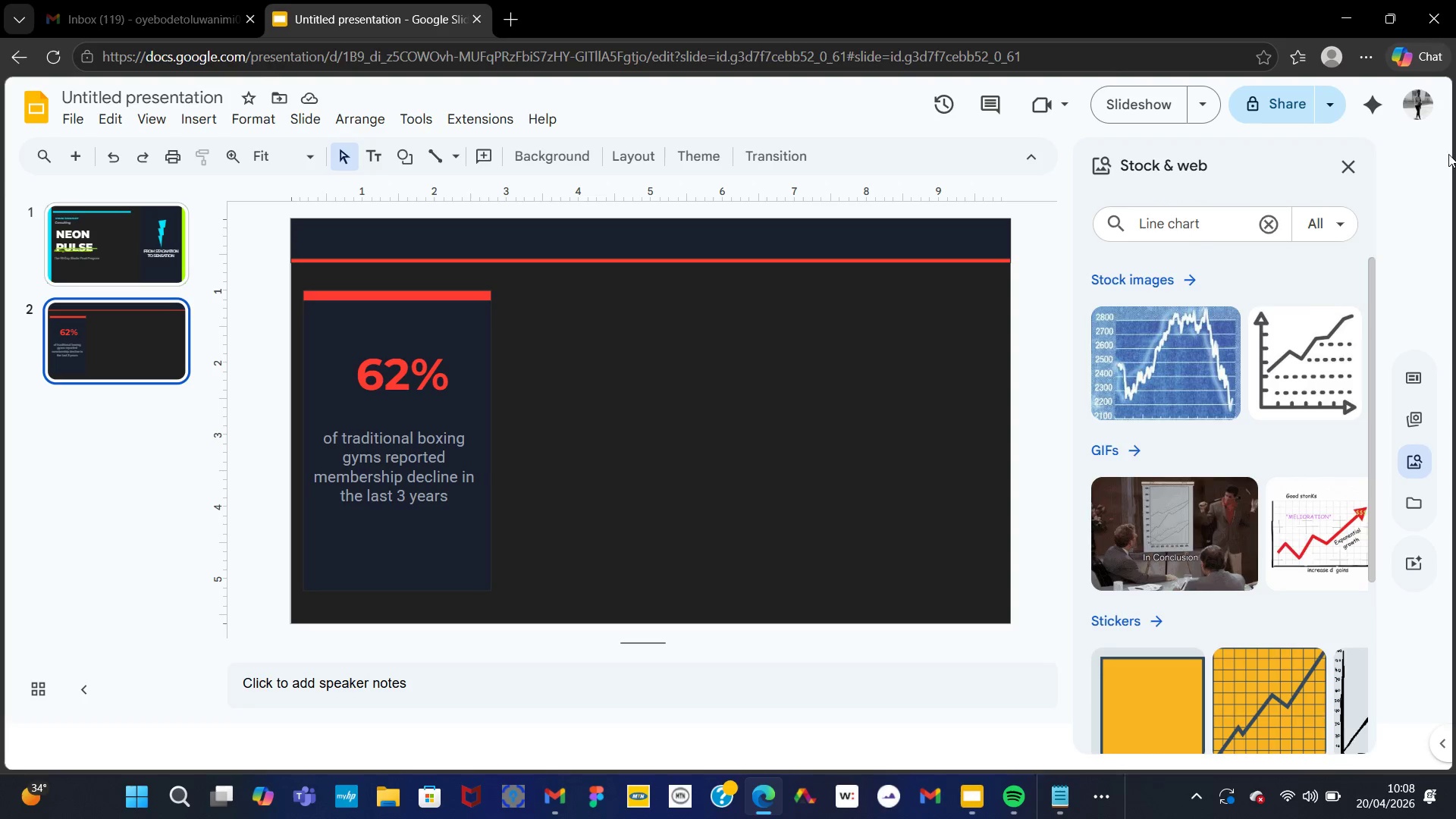 
left_click([1344, 226])
 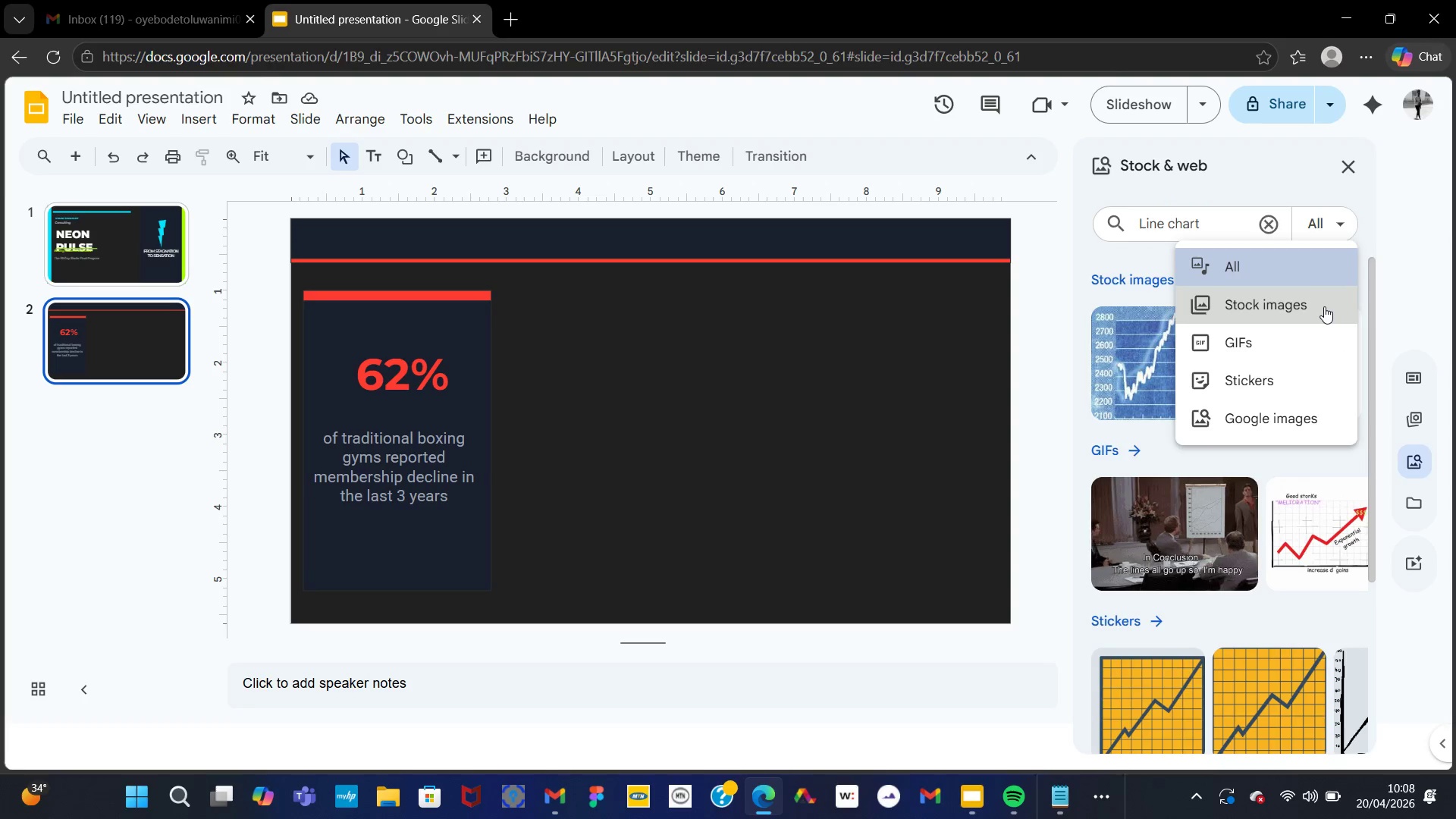 
left_click([1323, 305])
 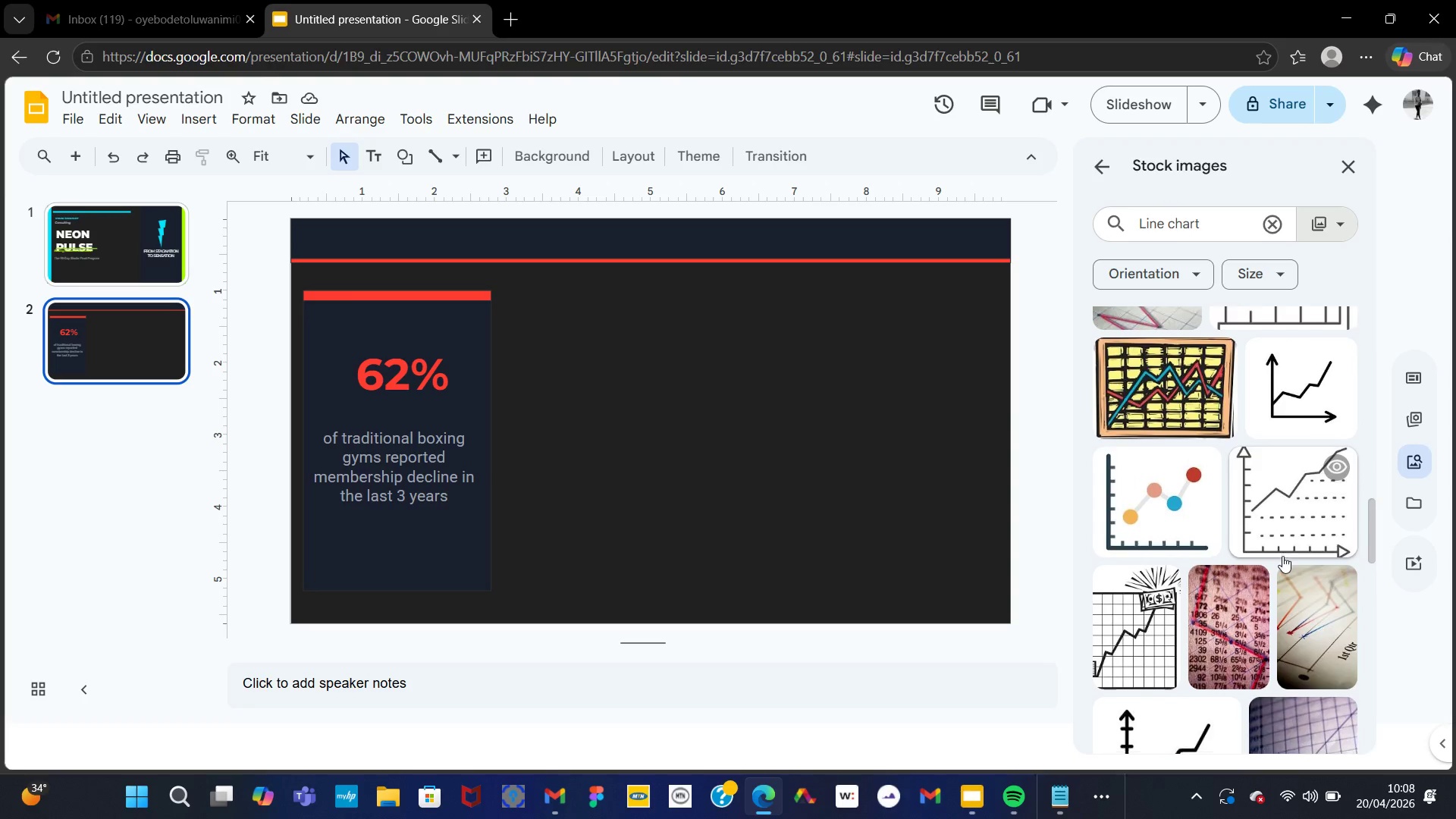 
wait(13.53)
 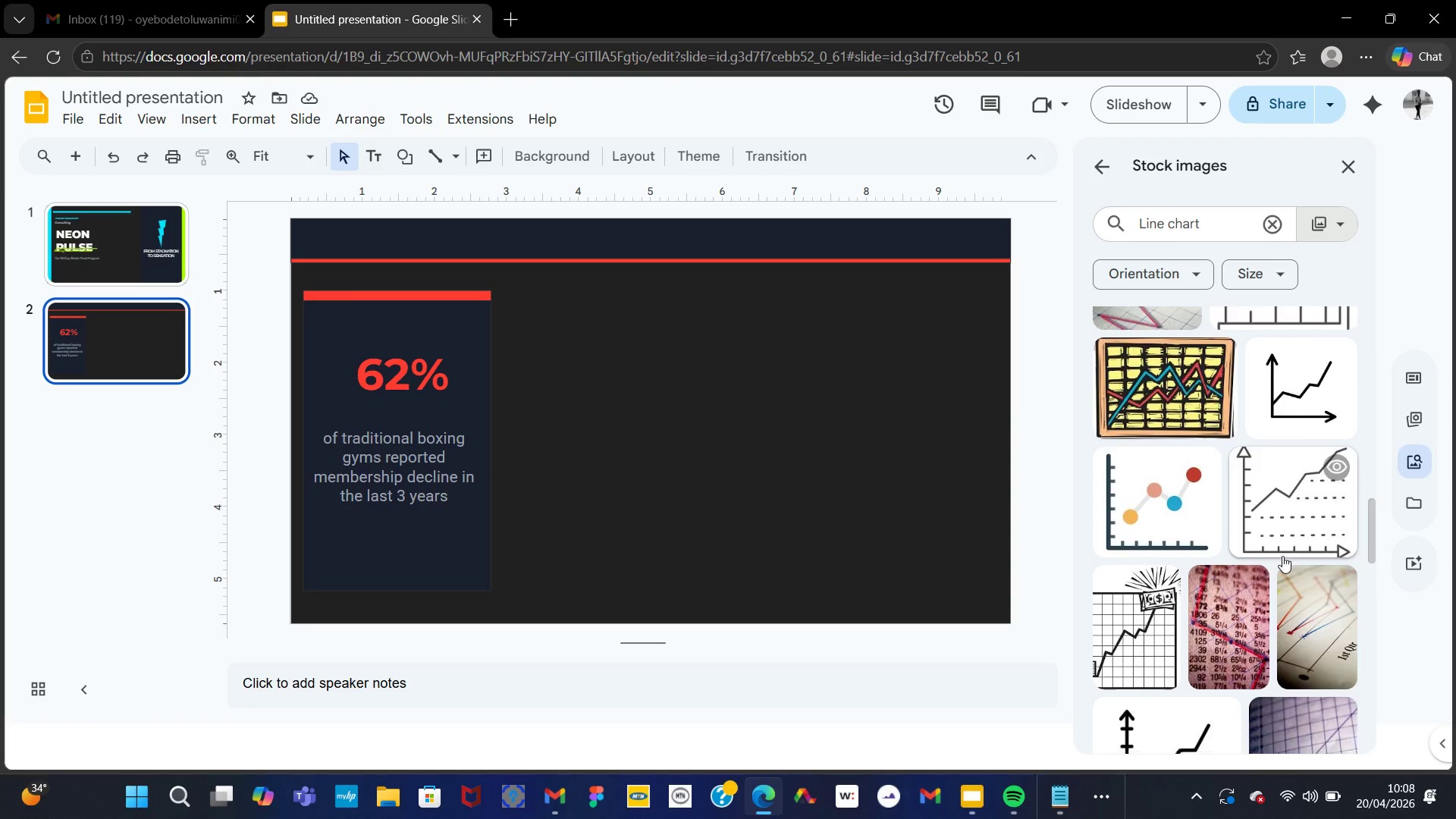 
left_click([1271, 465])
 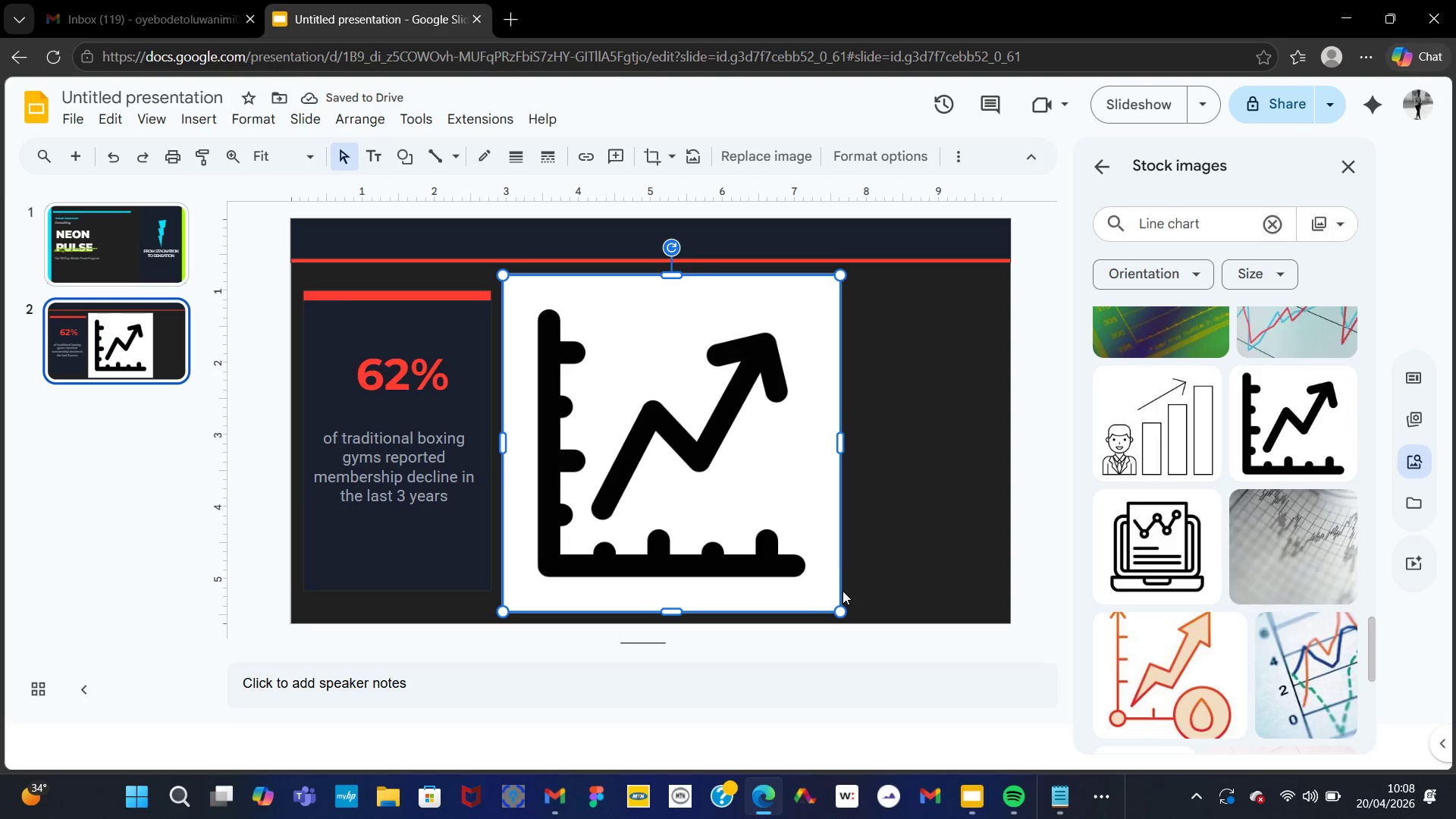 
left_click_drag(start_coordinate=[841, 611], to_coordinate=[547, 344])
 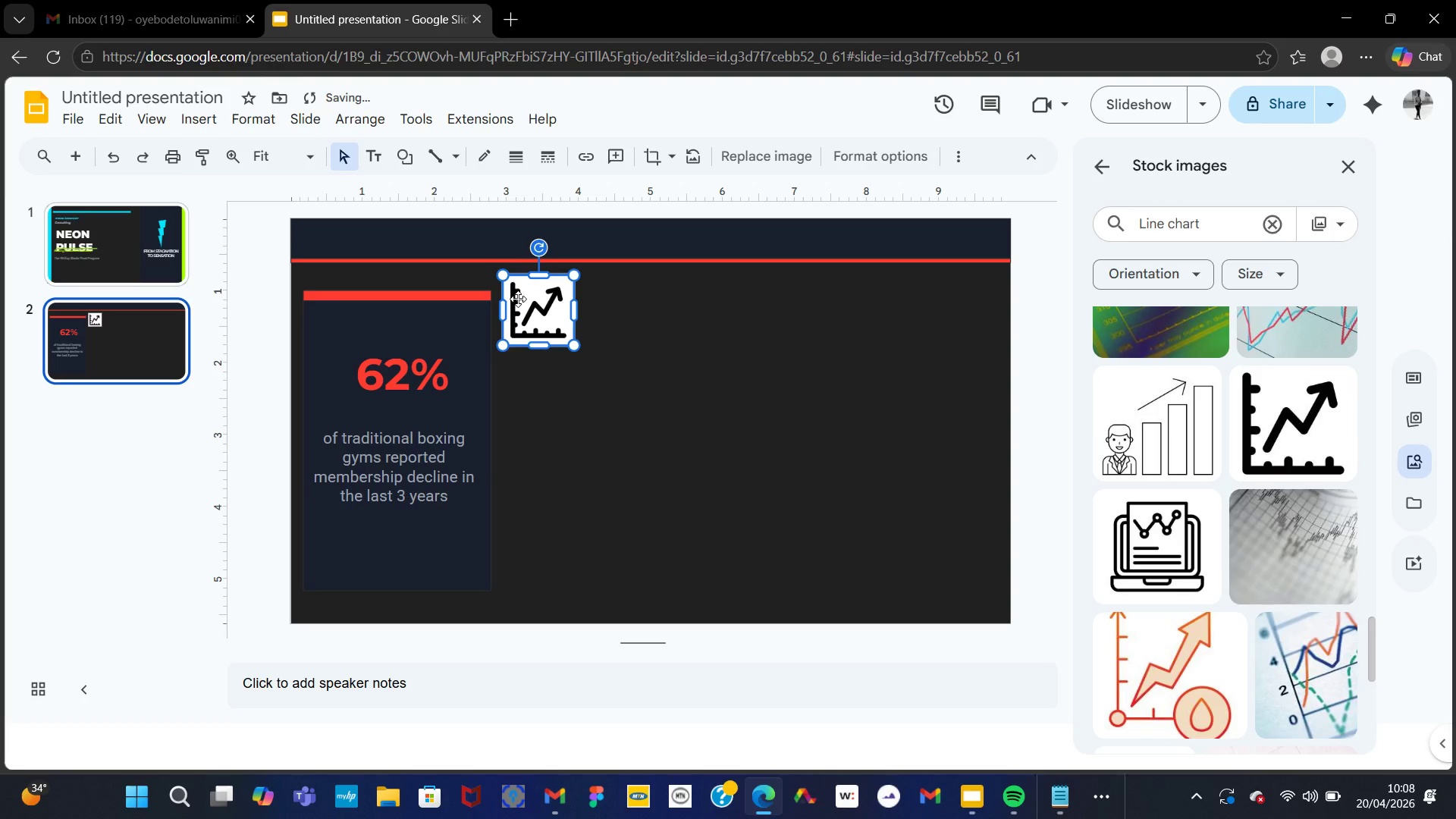 
left_click([518, 299])
 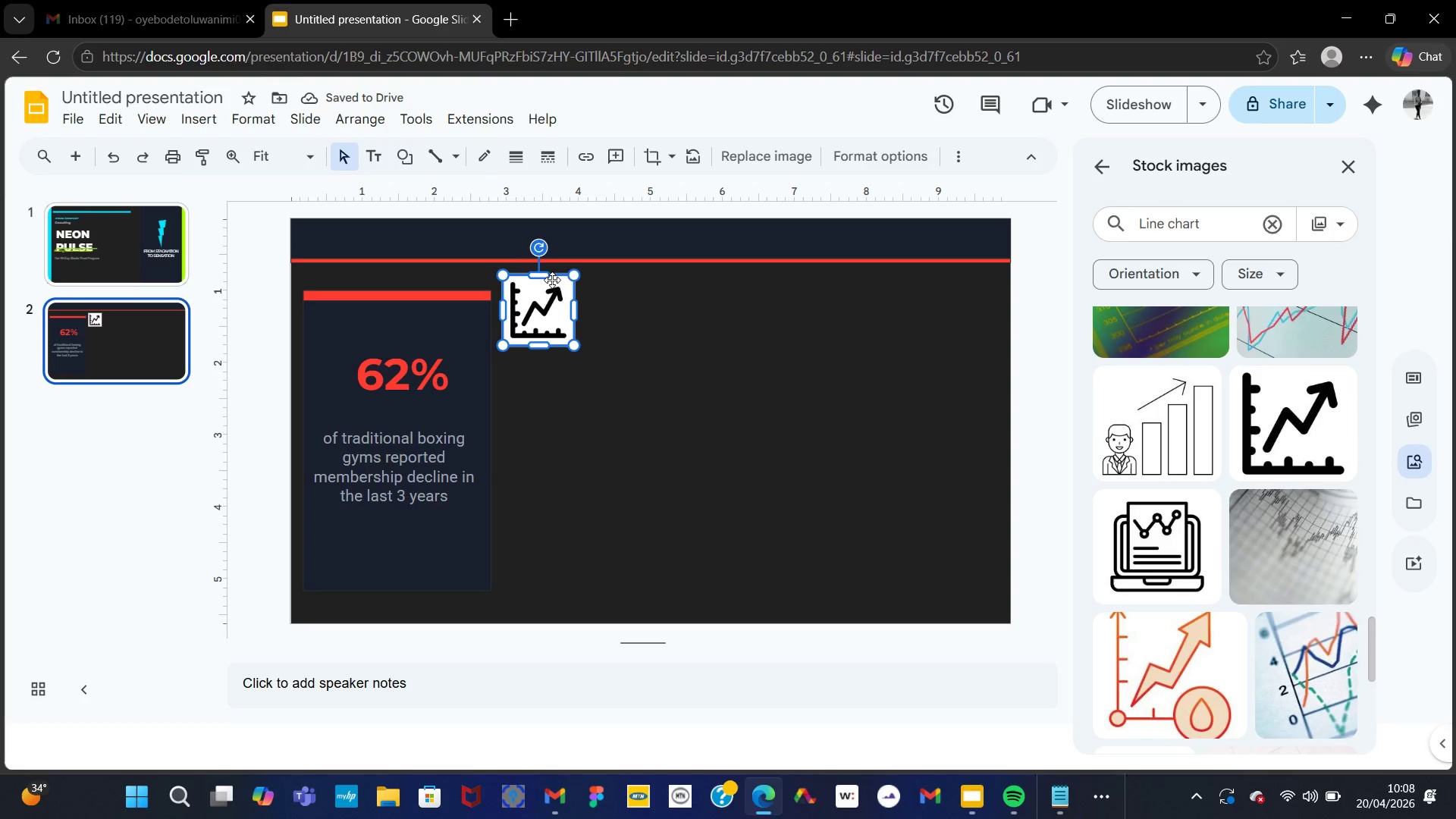 
right_click([538, 306])
 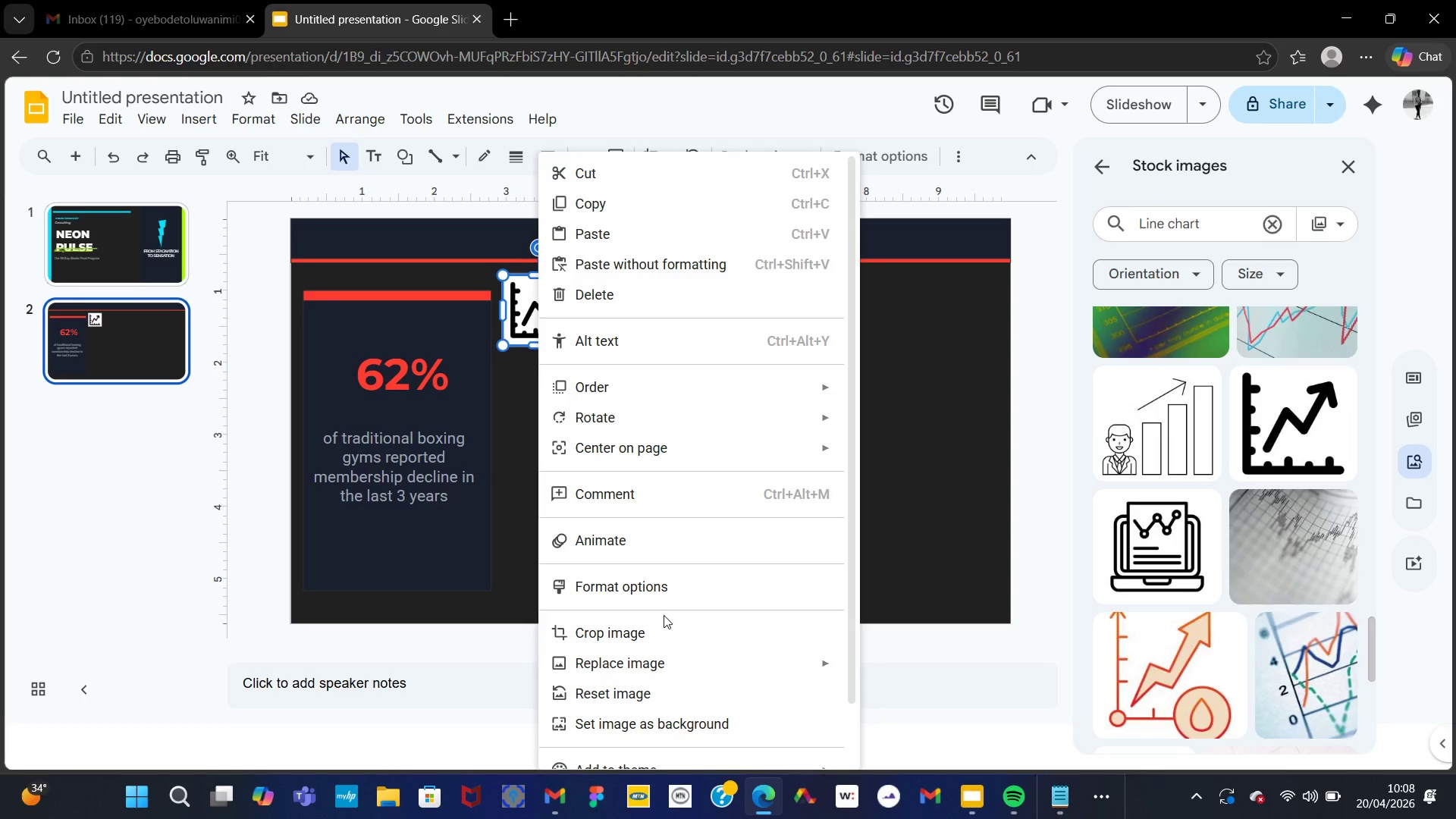 
left_click([662, 597])
 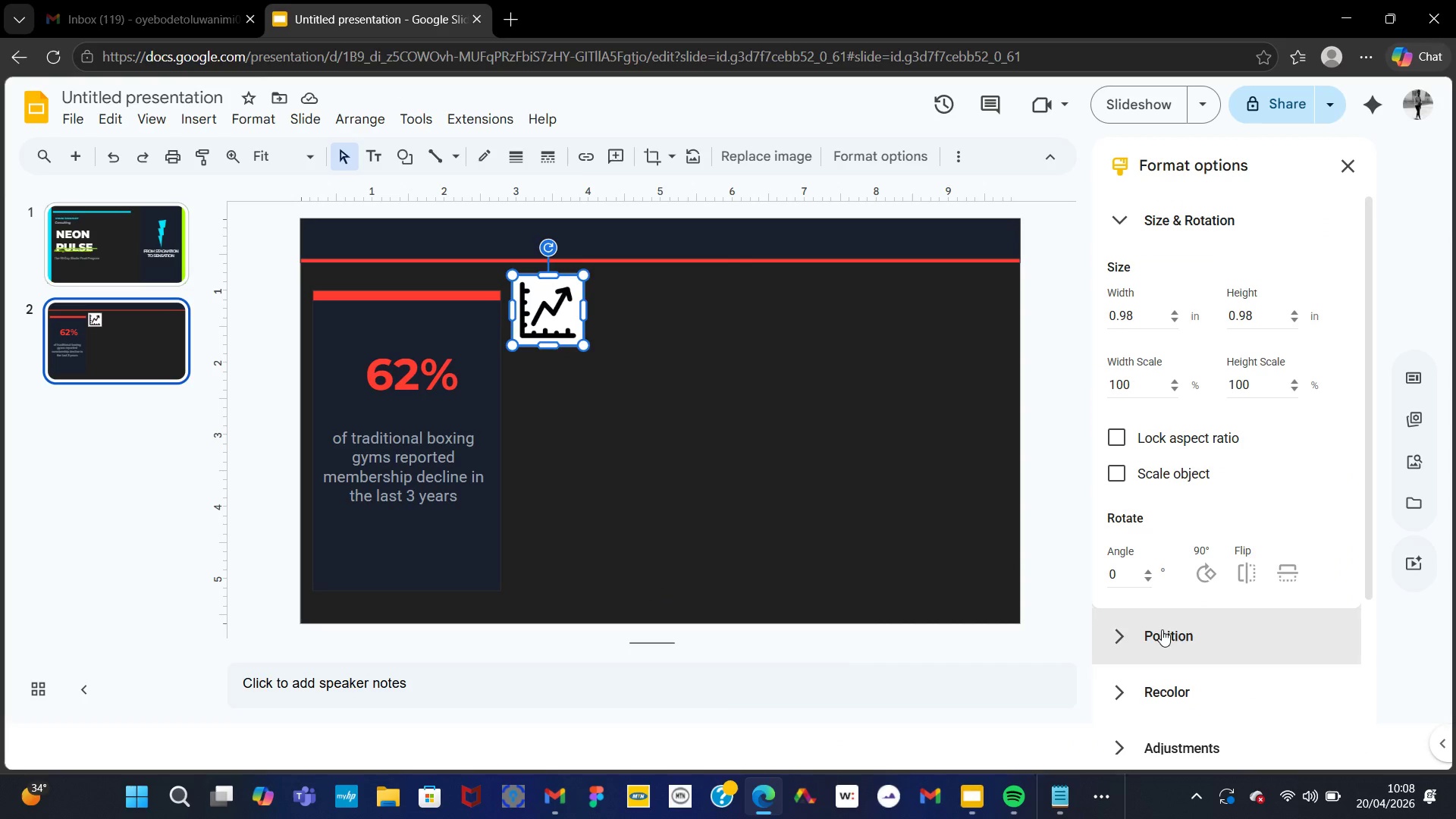 
left_click([1162, 677])
 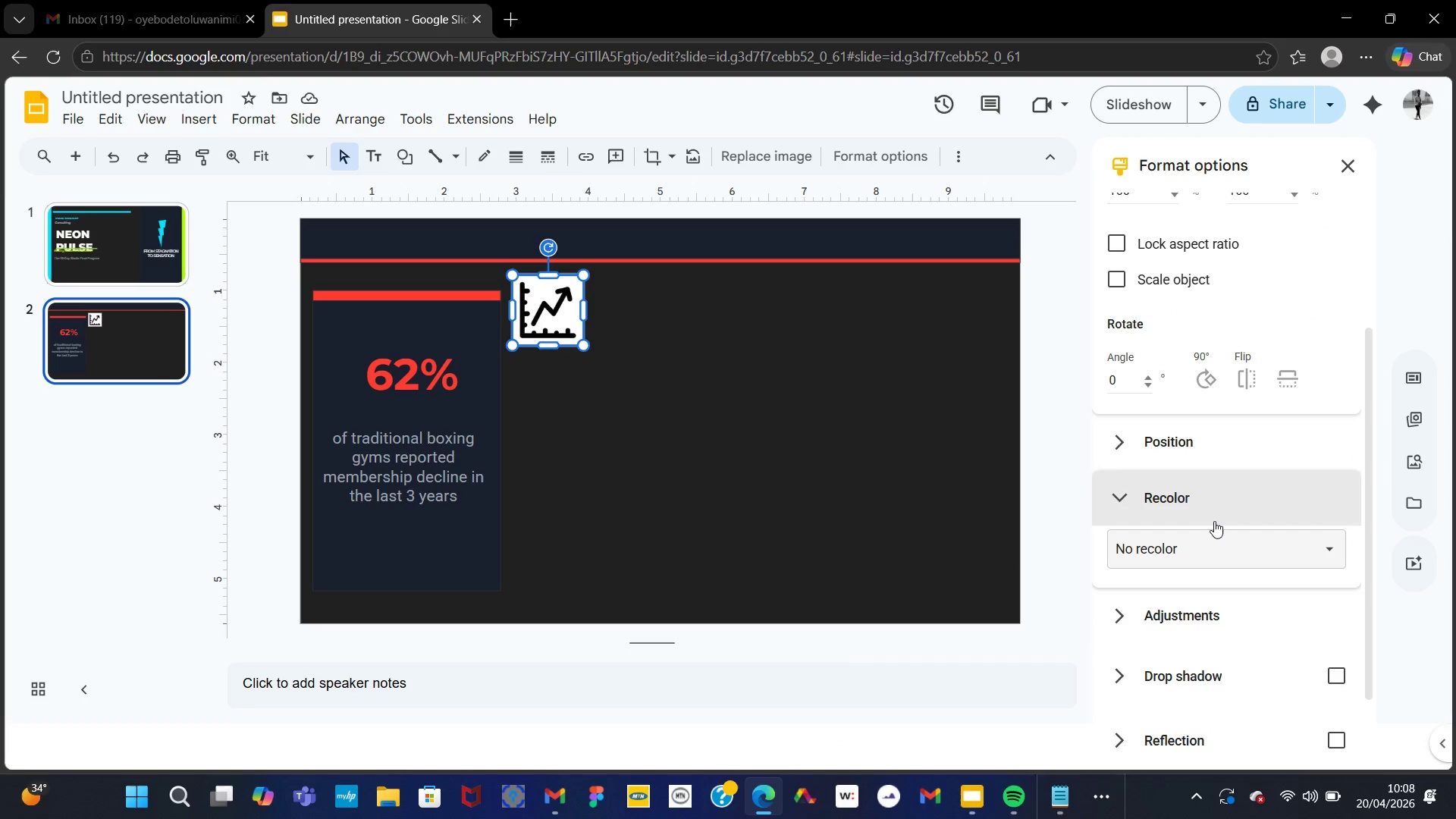 
left_click([1225, 540])
 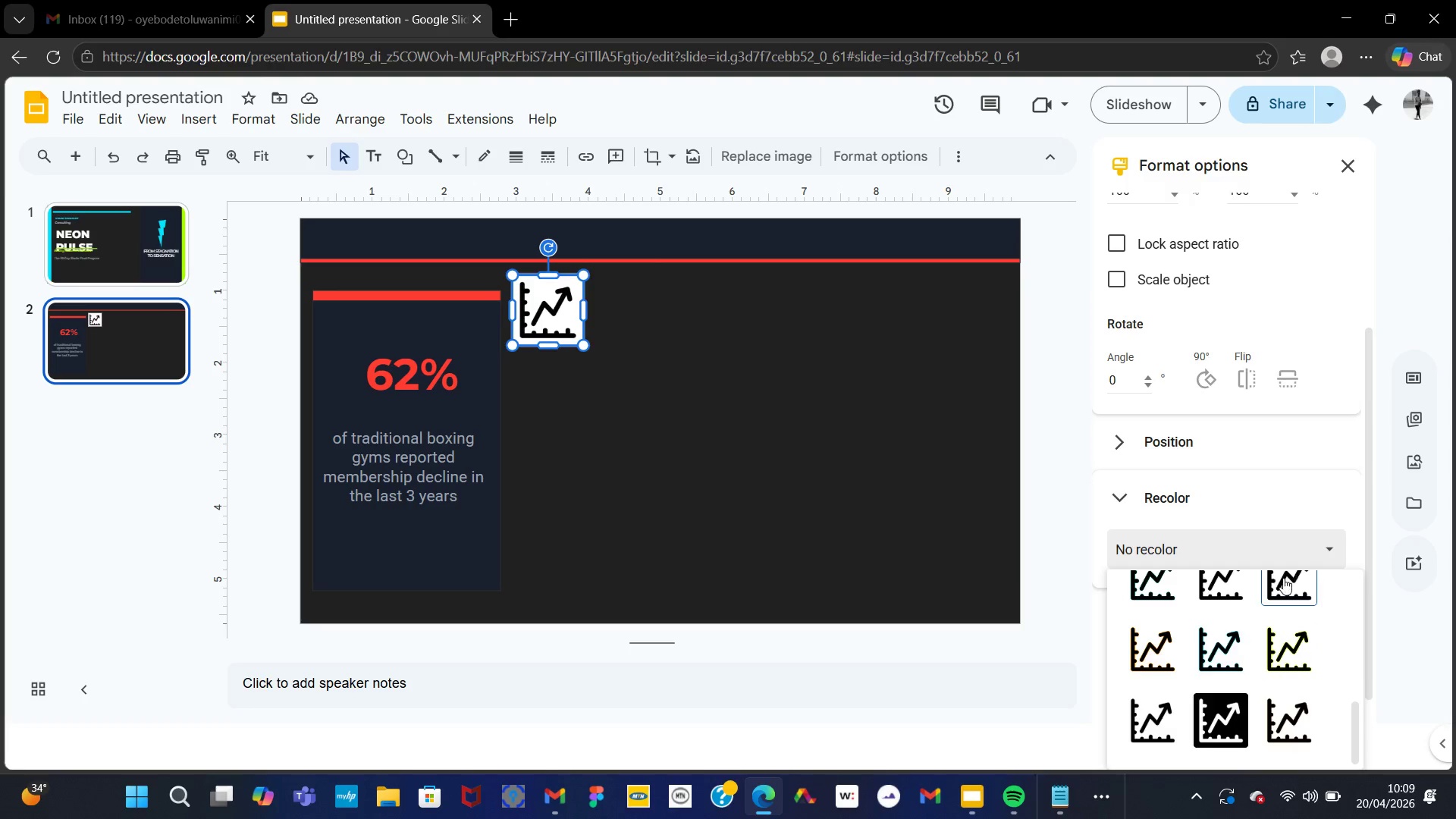 
wait(5.89)
 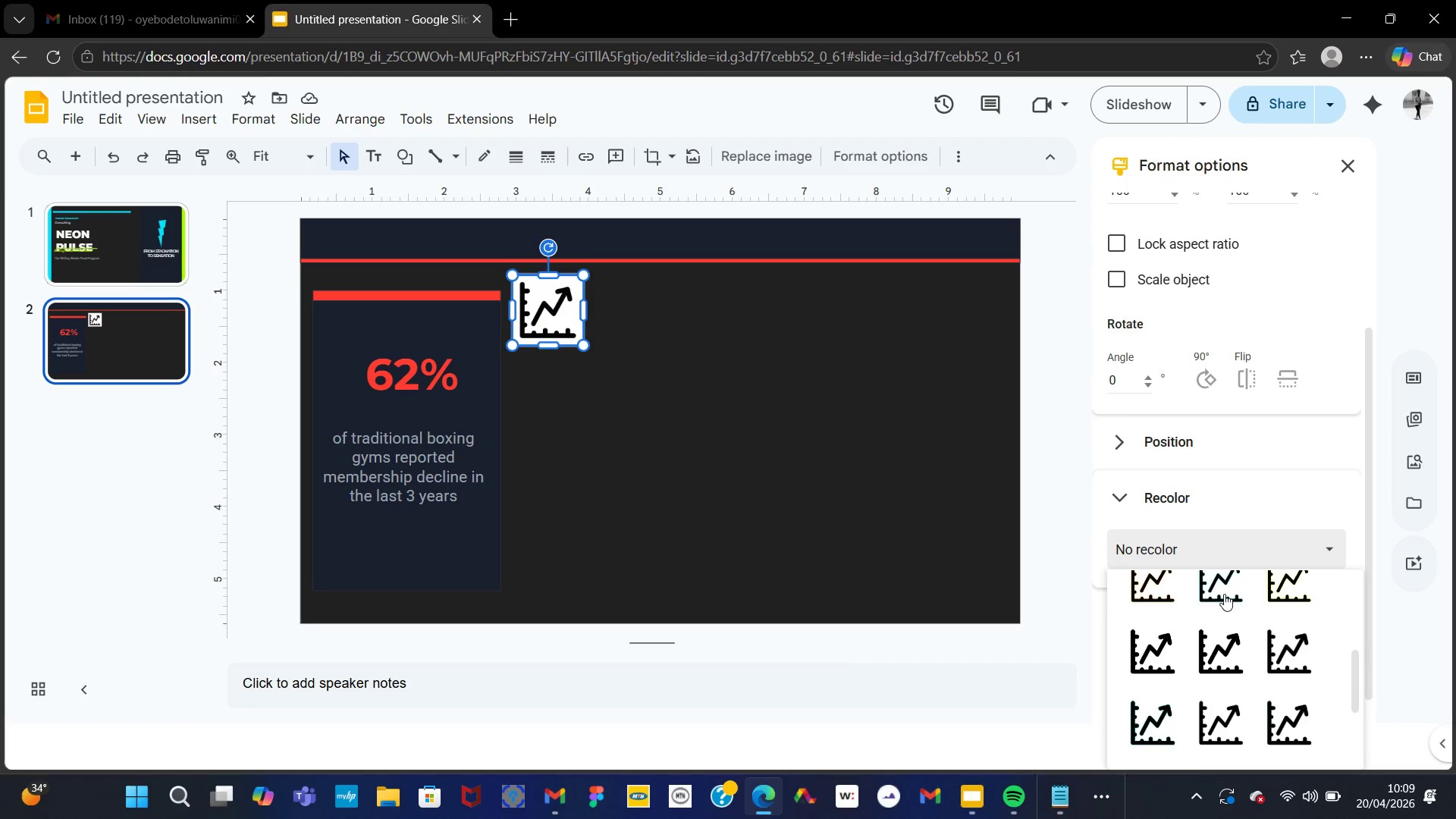 
left_click([912, 464])
 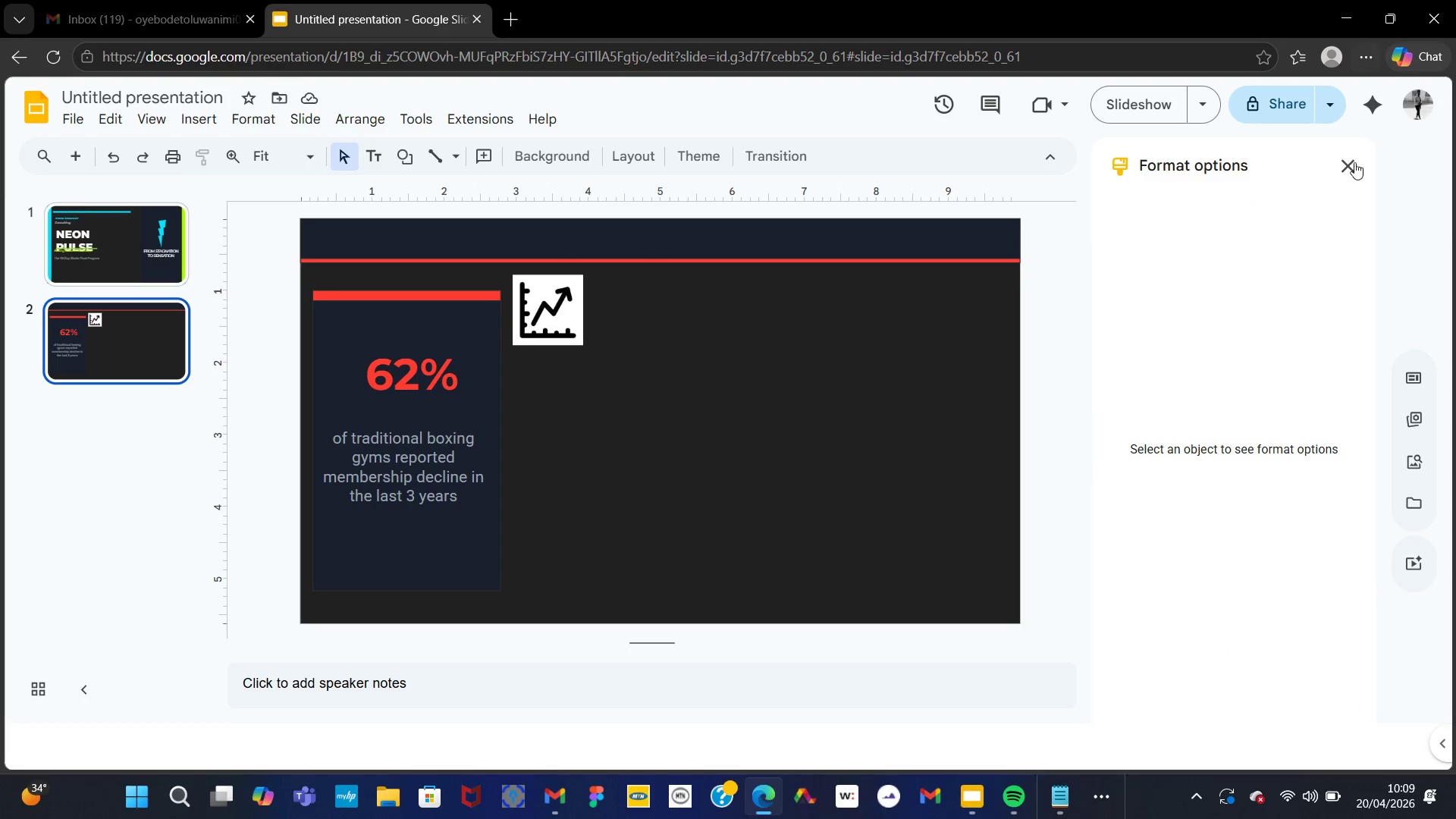 
left_click([1352, 168])
 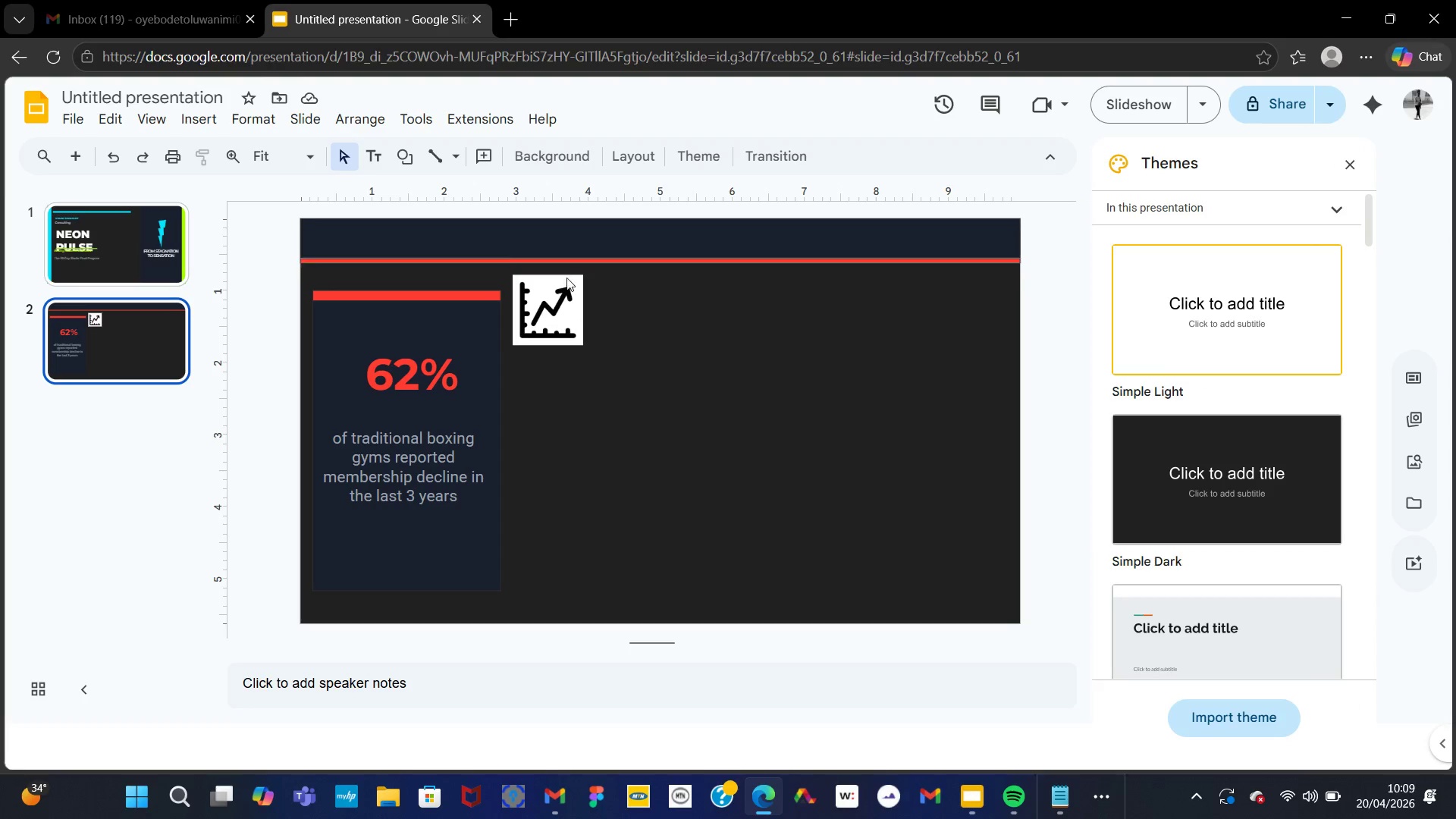 
left_click([563, 284])
 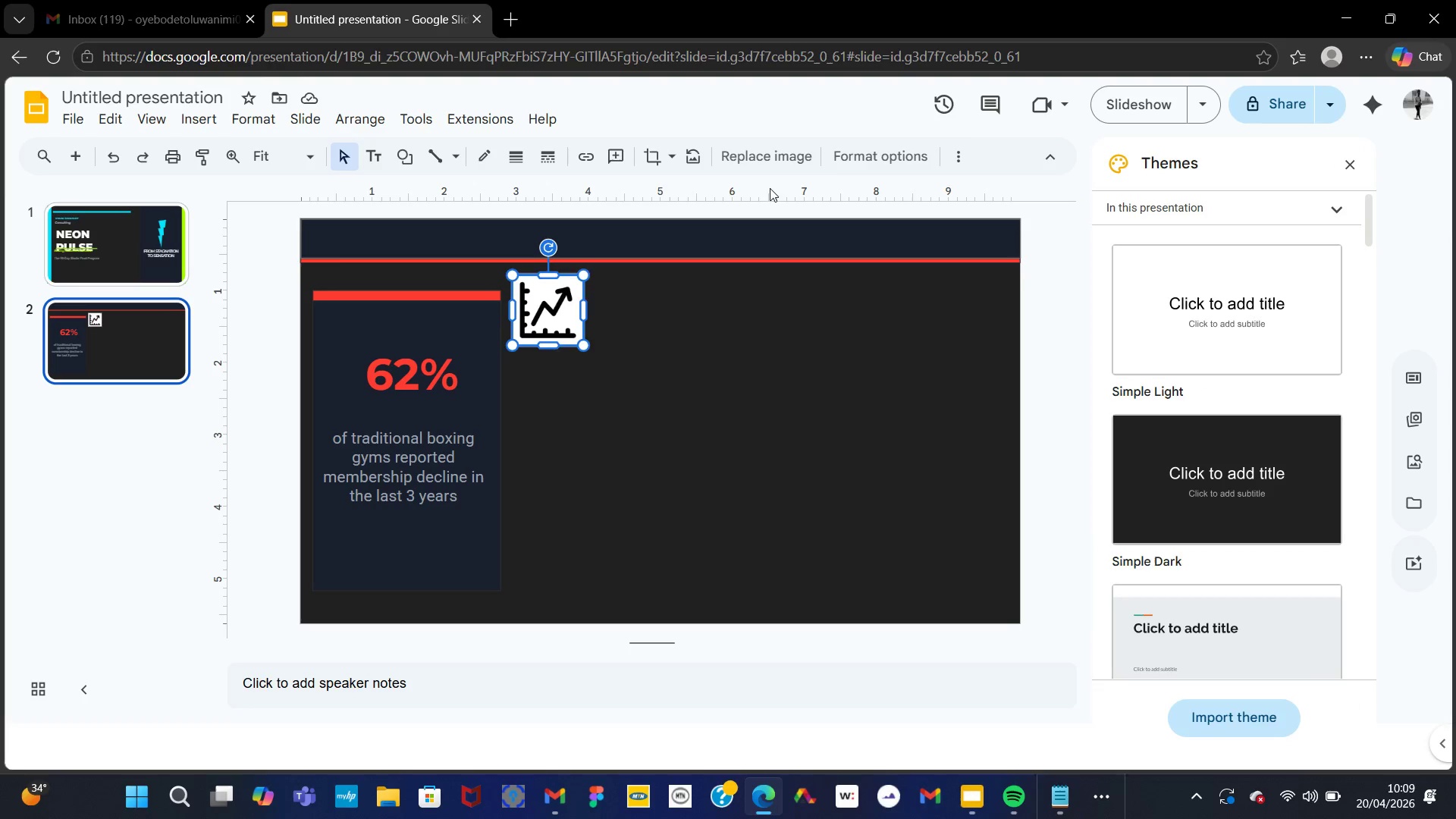 
left_click([963, 154])
 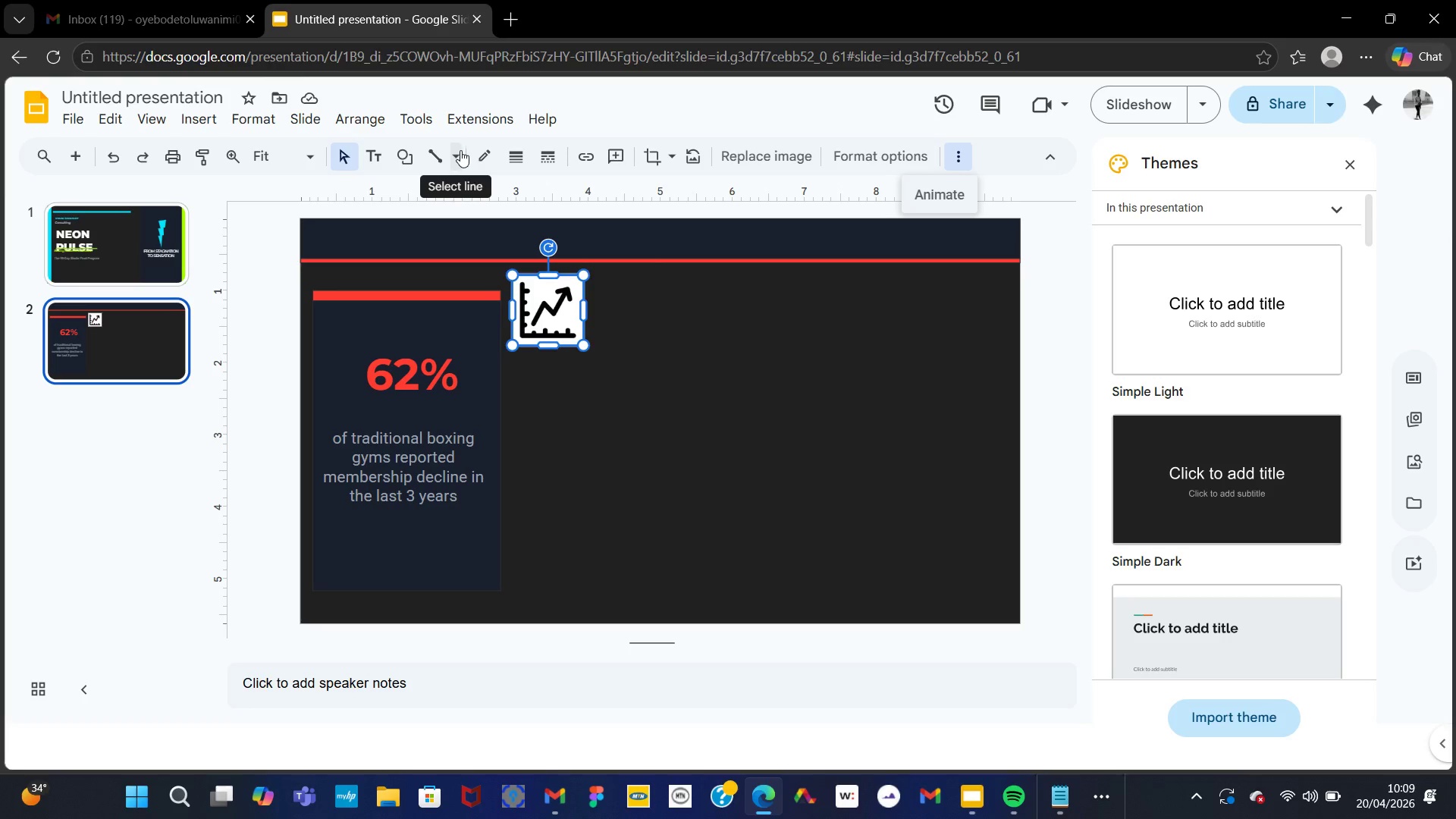 
left_click([458, 151])
 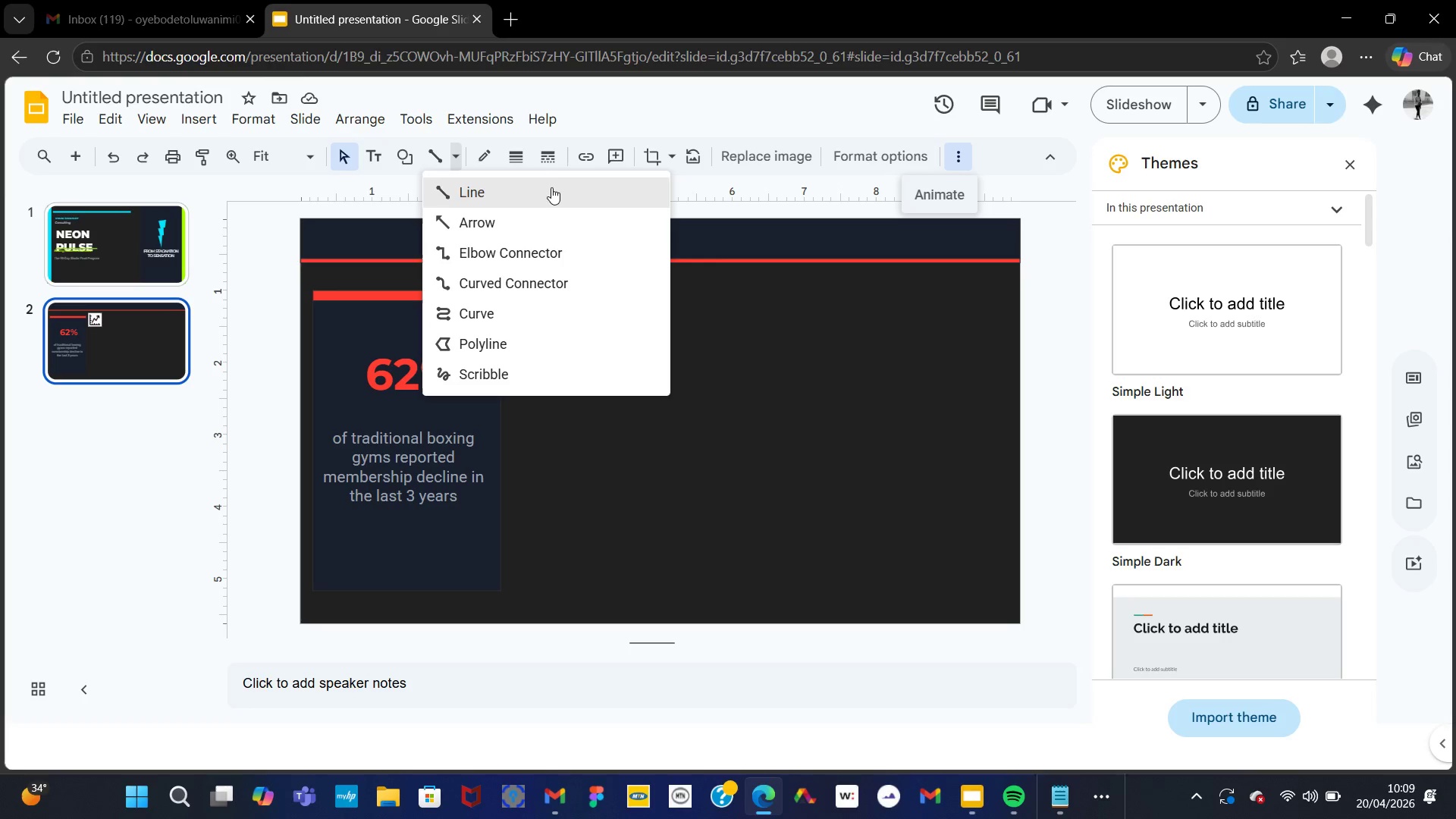 
left_click([554, 189])
 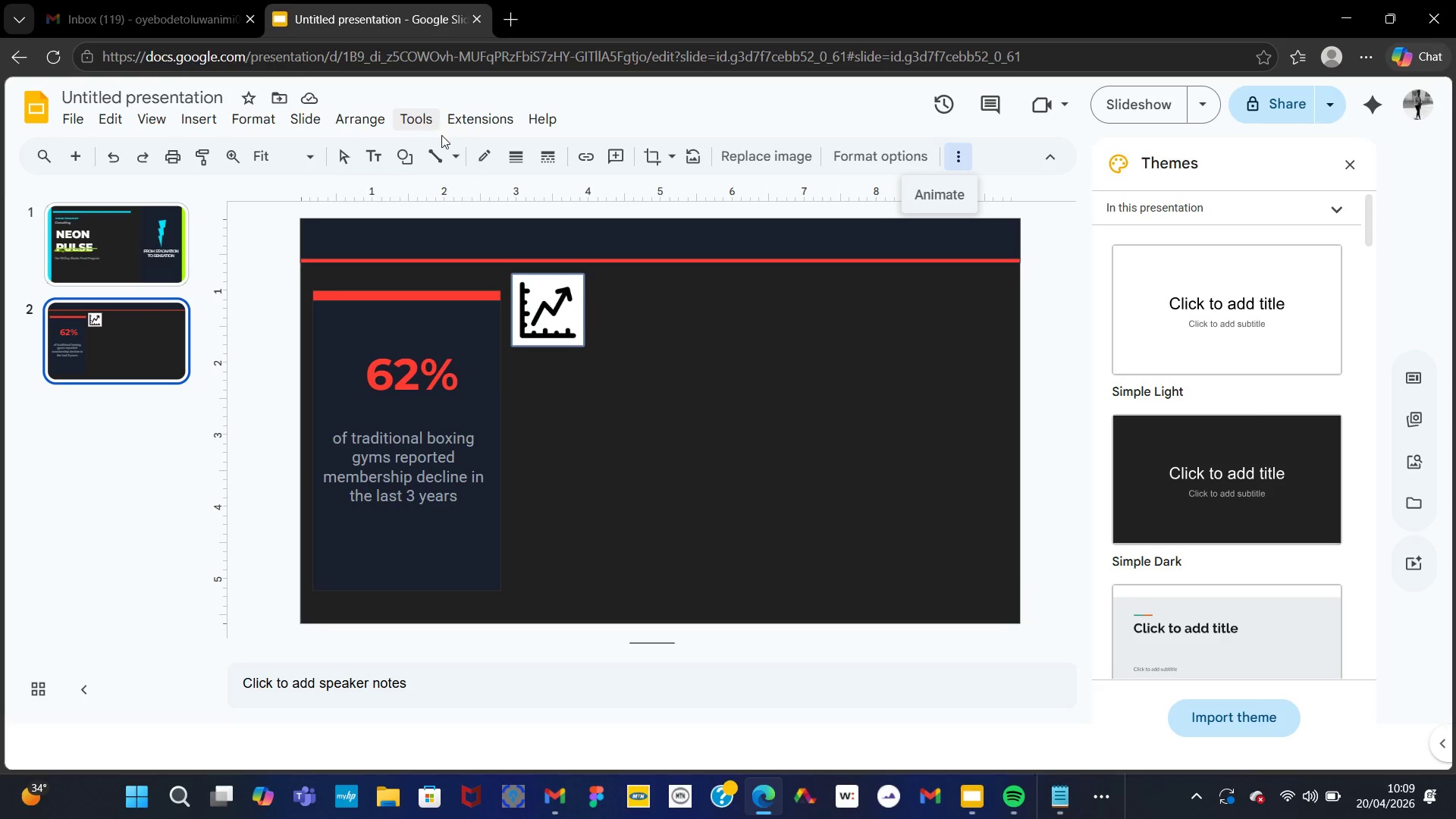 
left_click([453, 152])
 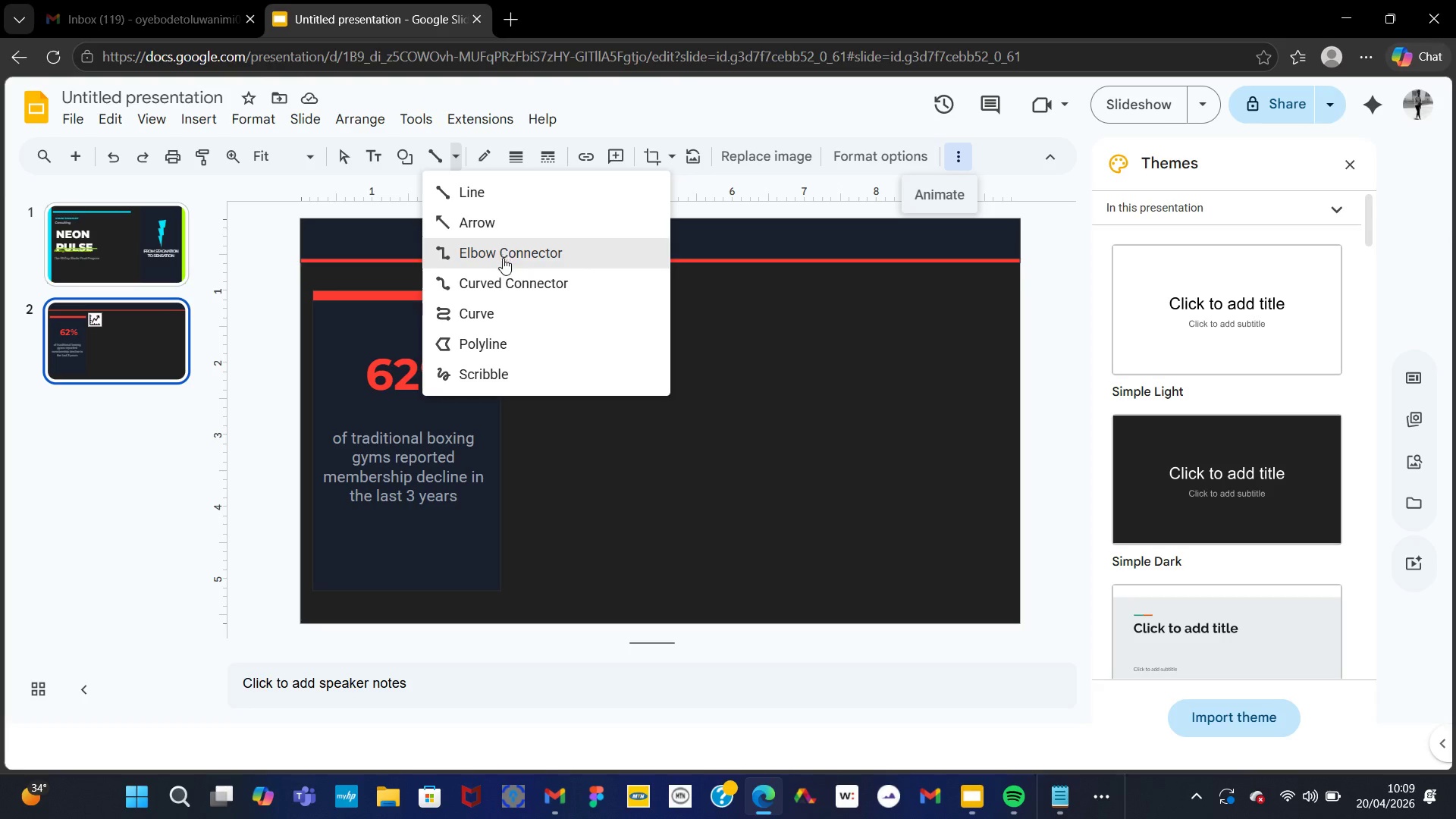 
wait(6.09)
 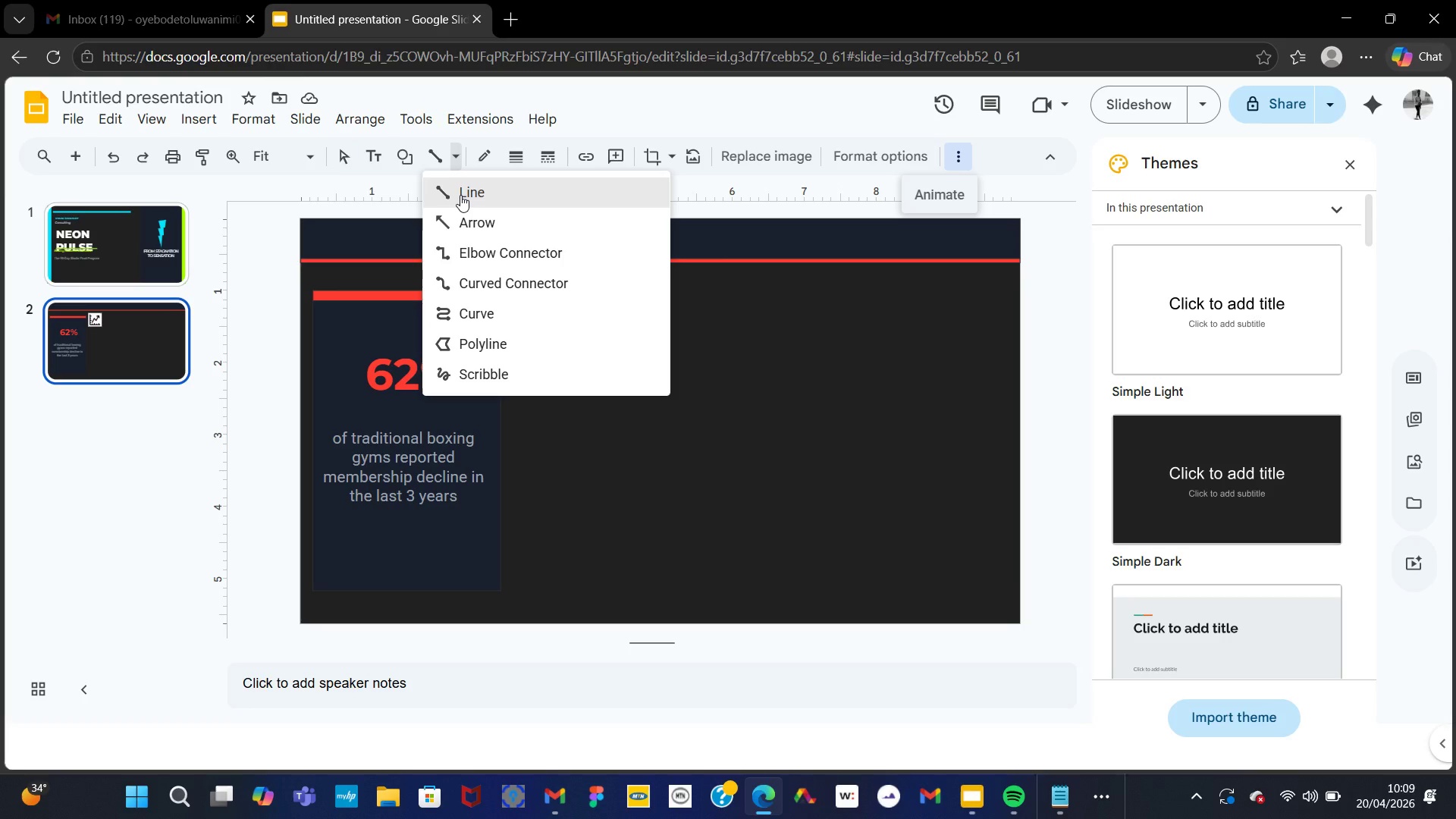 
left_click([197, 119])
 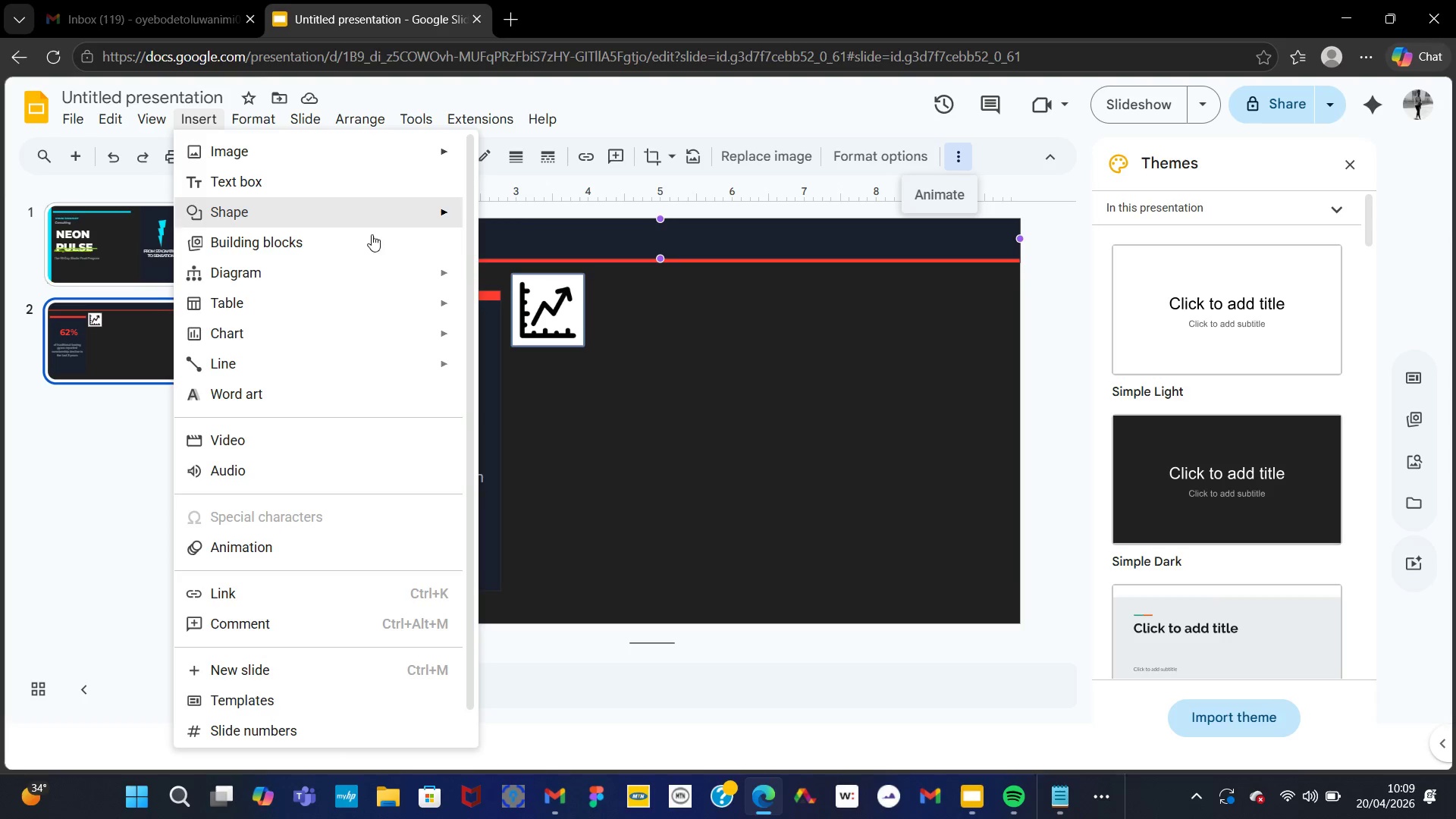 
mouse_move([416, 276])
 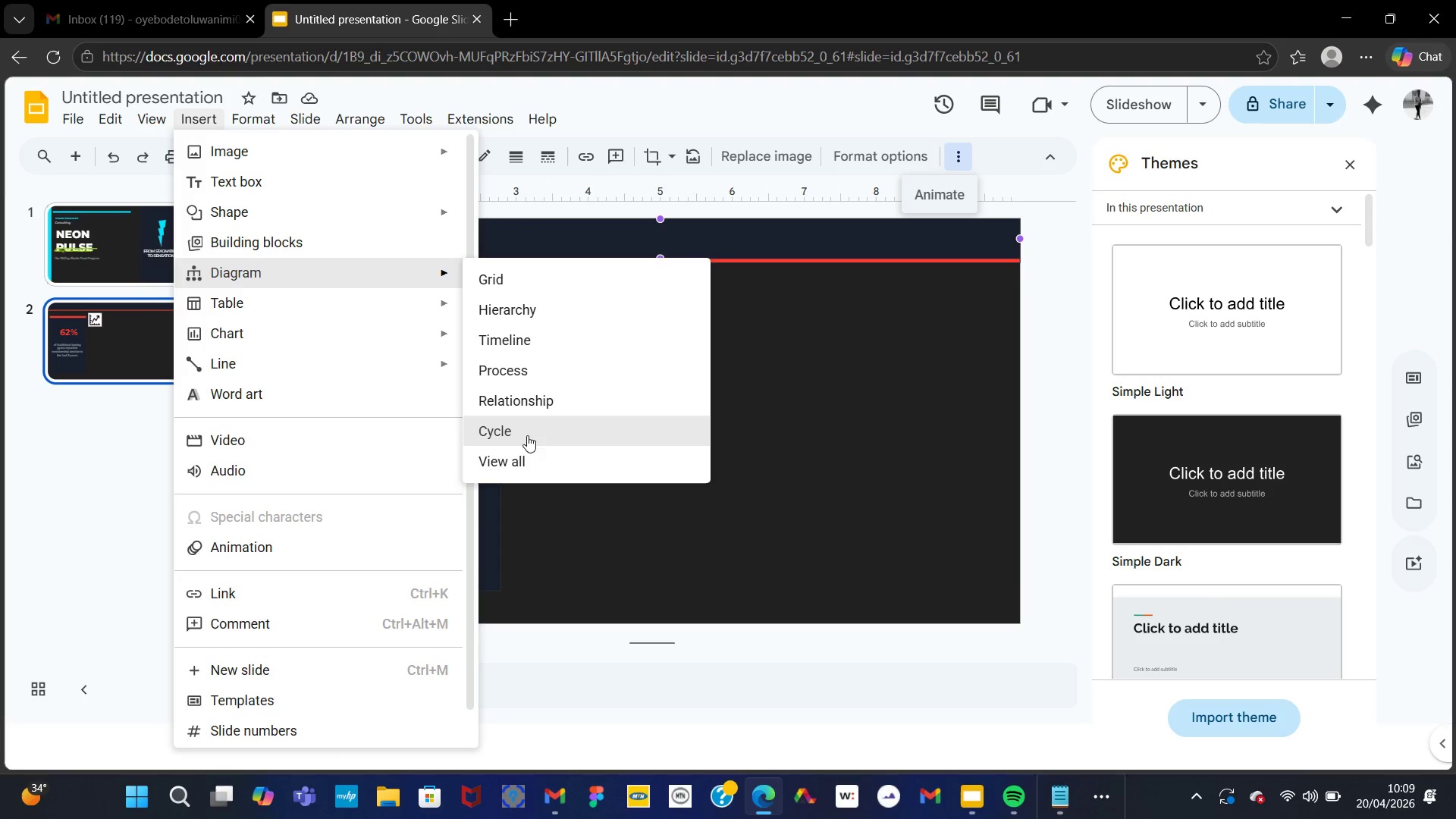 
left_click([498, 462])
 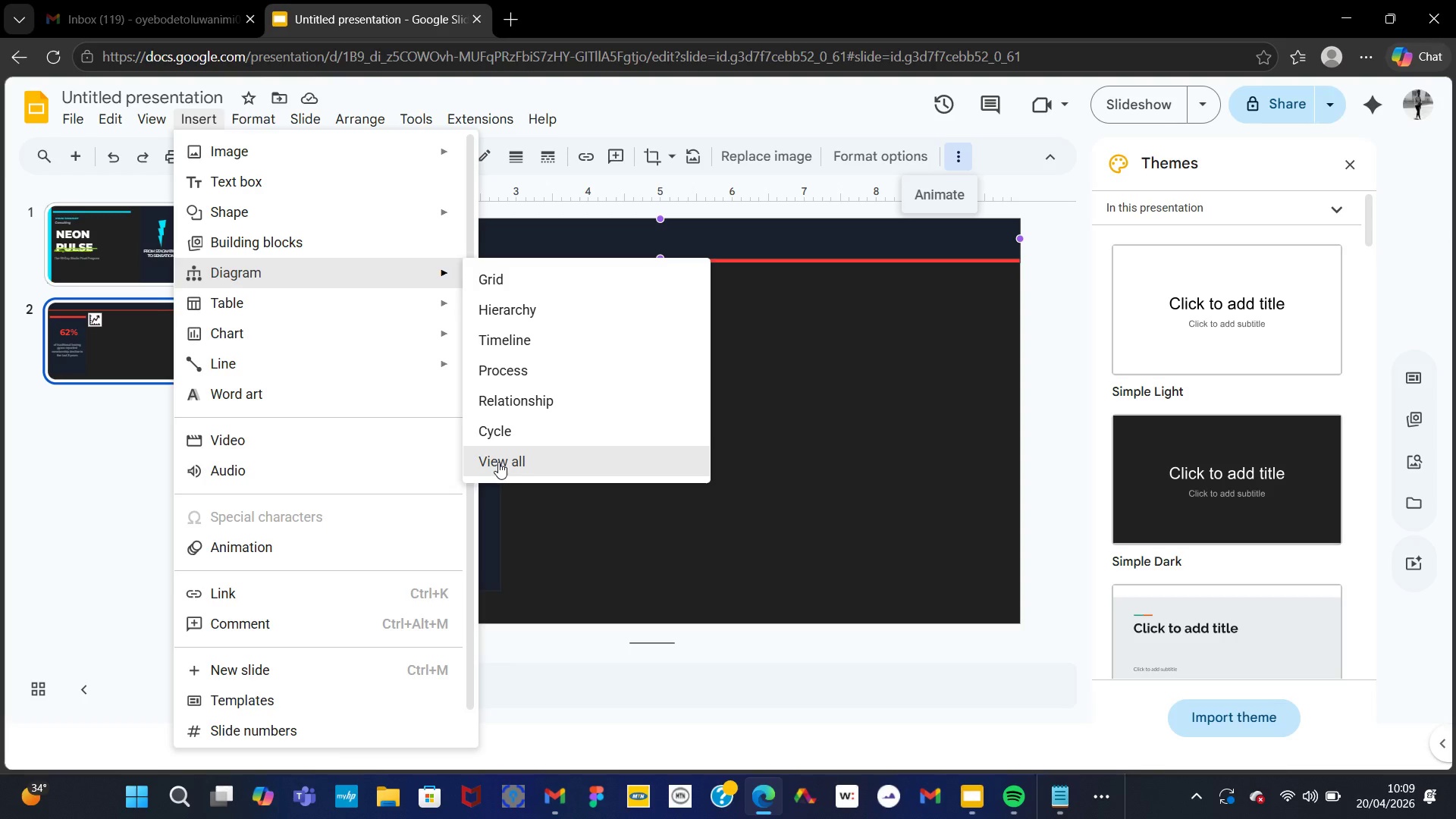 
wait(5.56)
 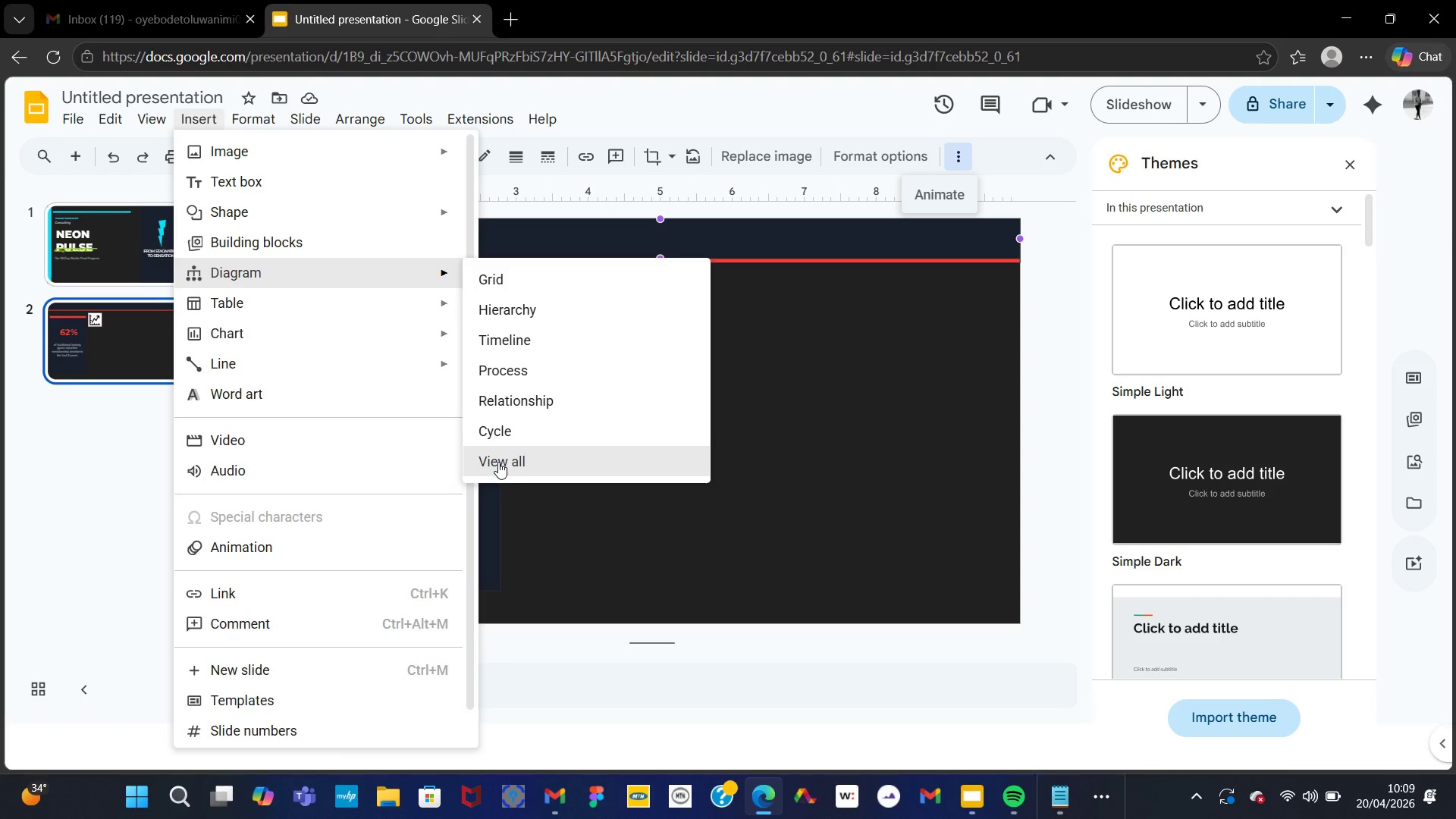 
left_click([610, 455])
 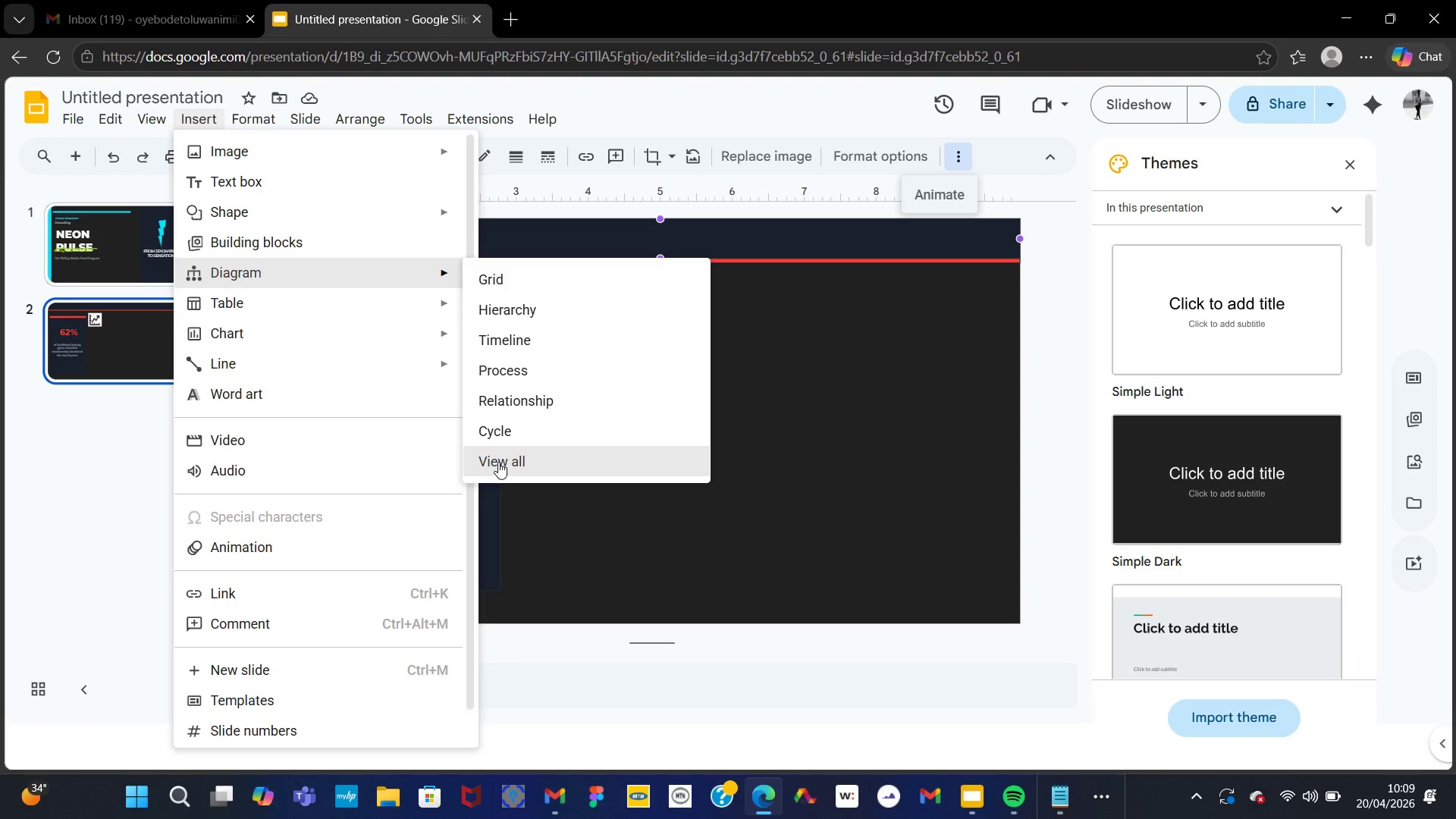 
left_click([1353, 165])
 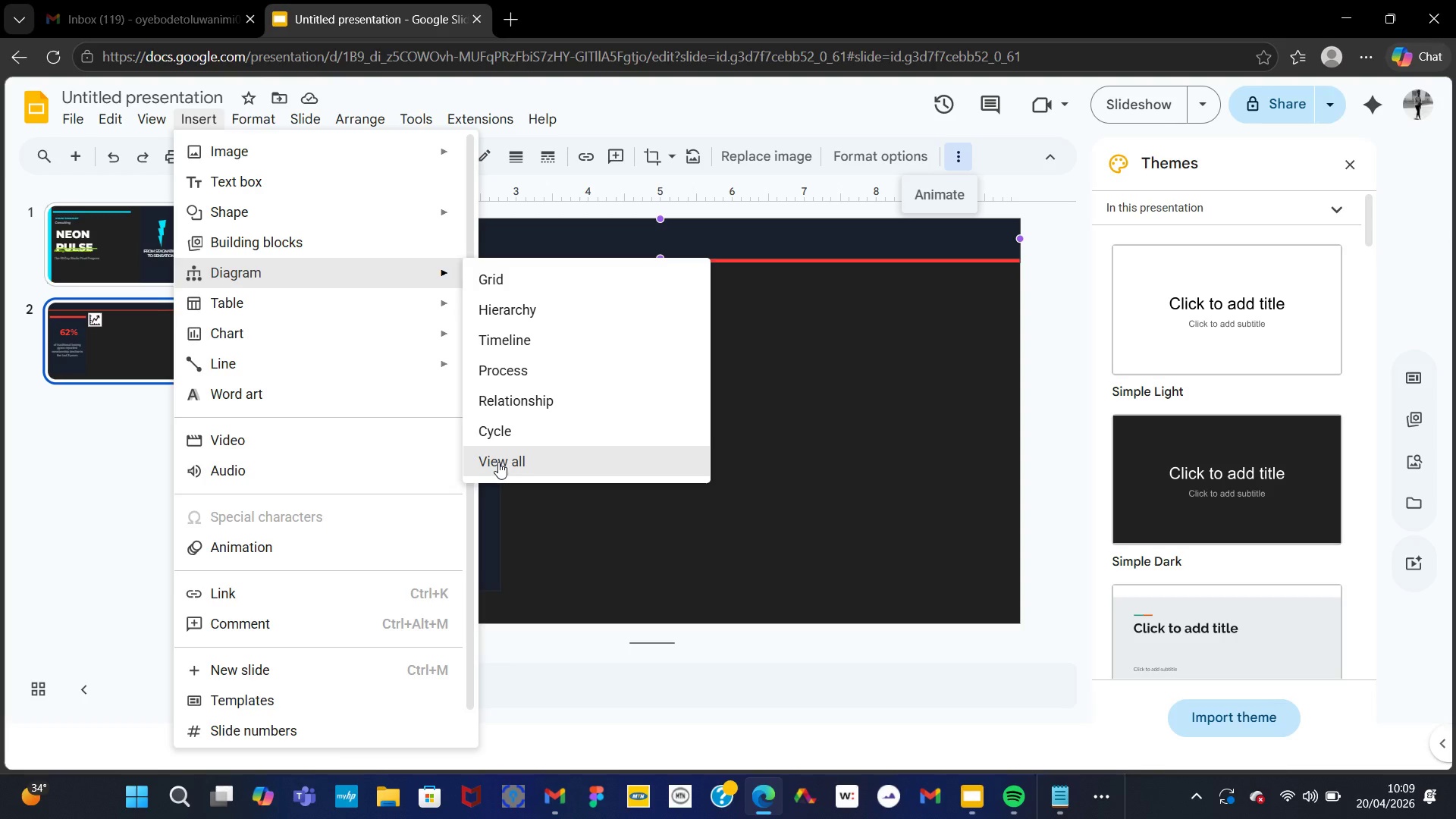 
right_click([628, 497])
 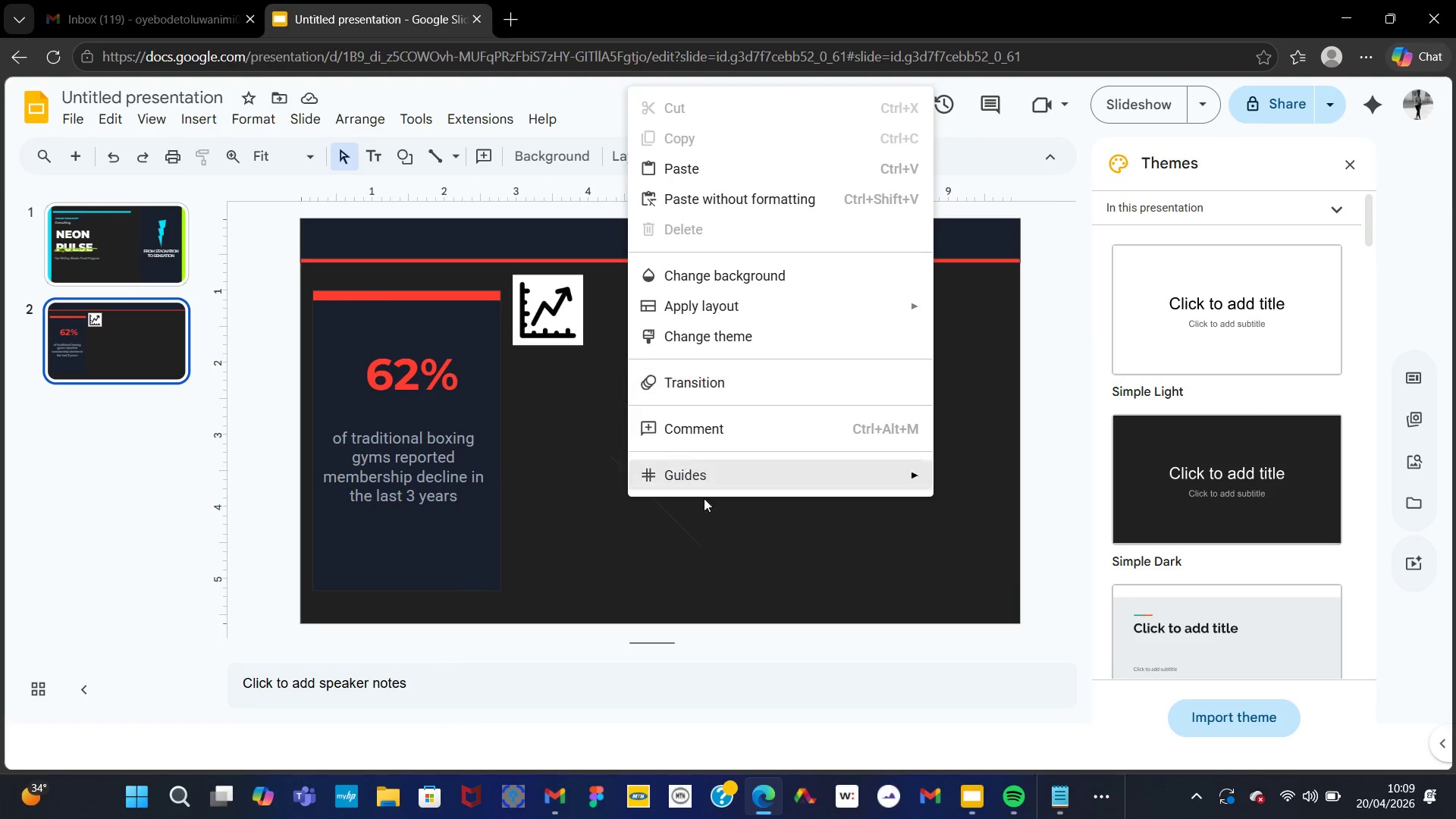 
left_click([690, 539])
 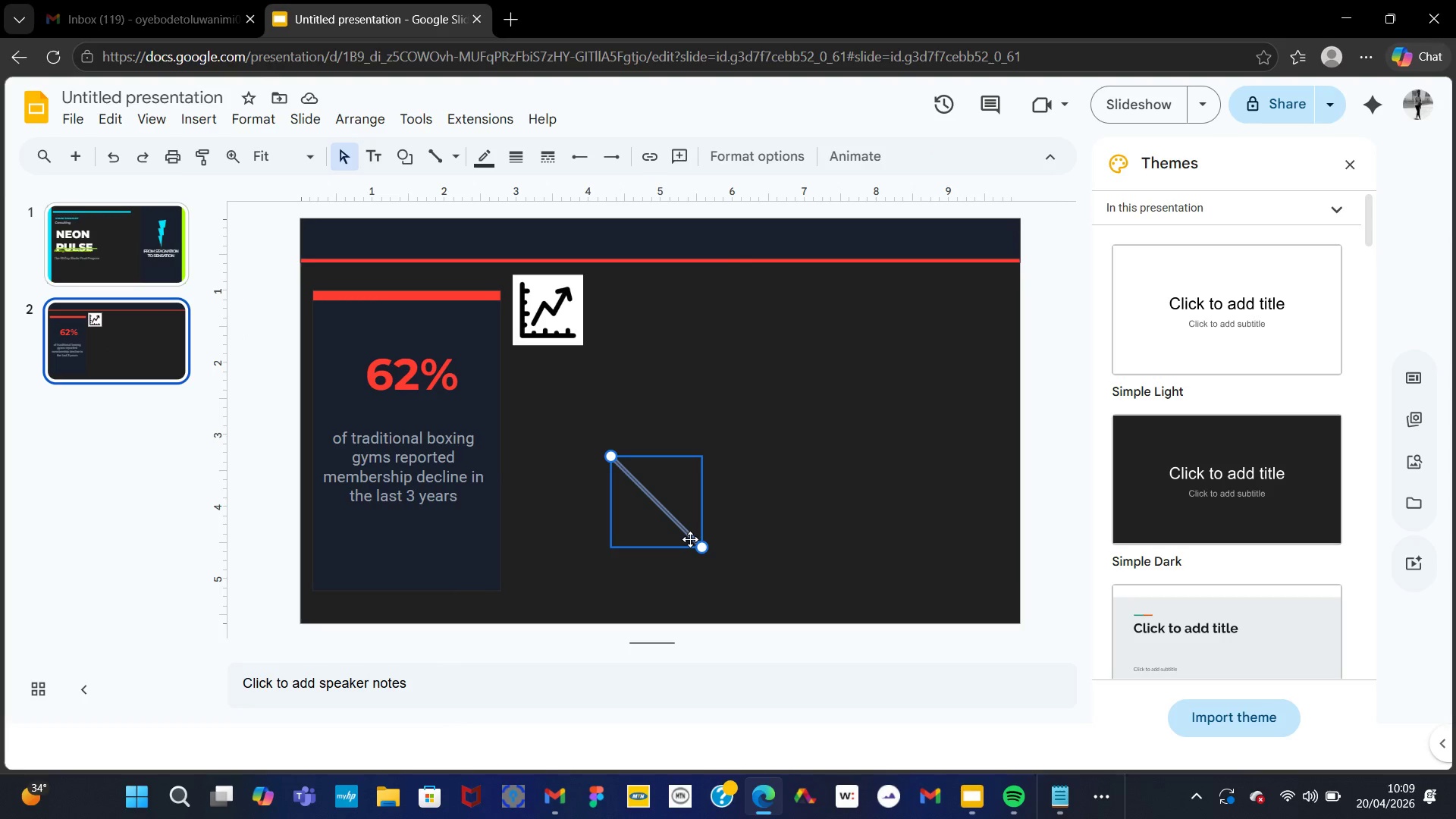 
right_click([690, 539])
 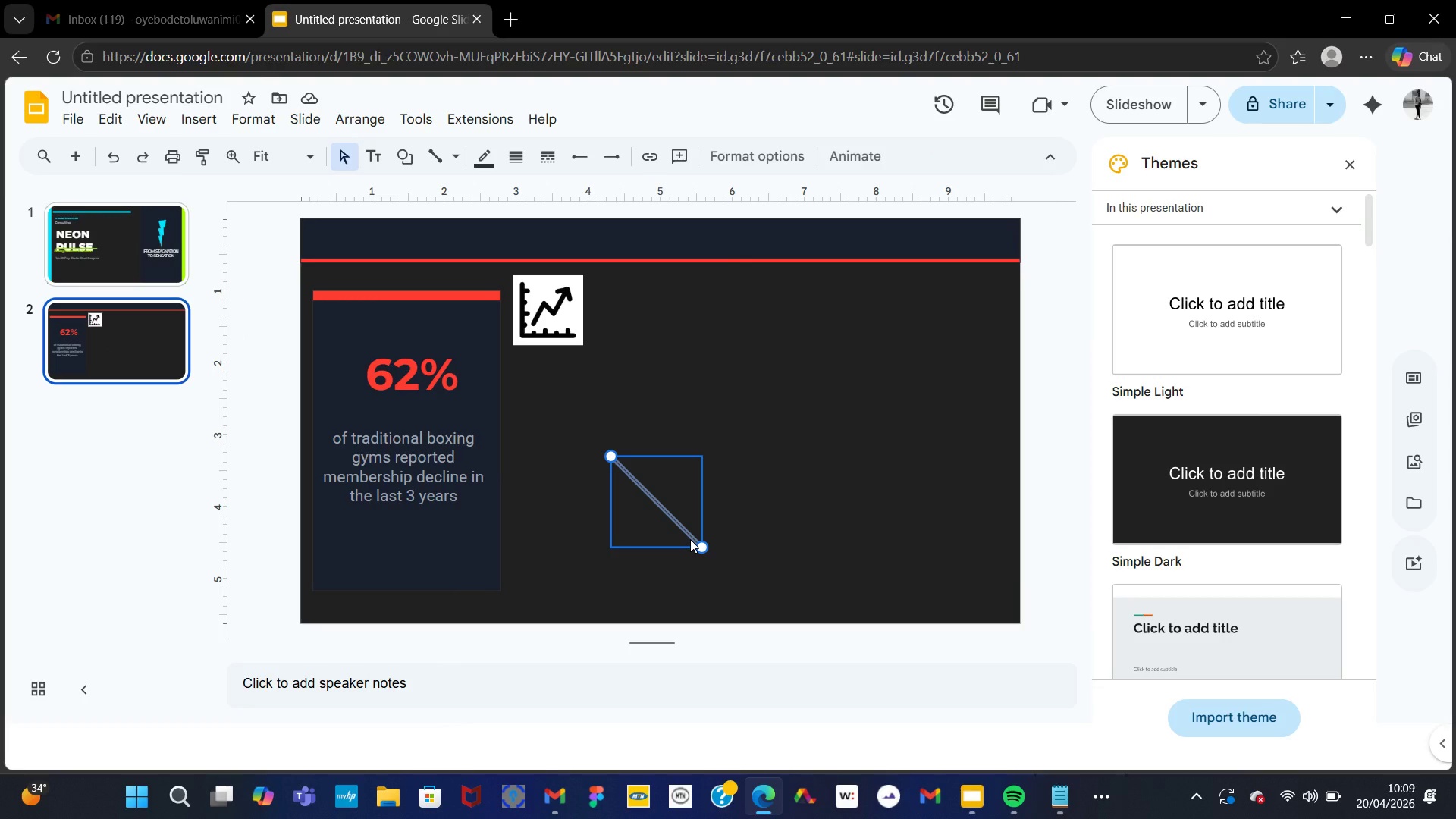 
right_click([690, 539])
 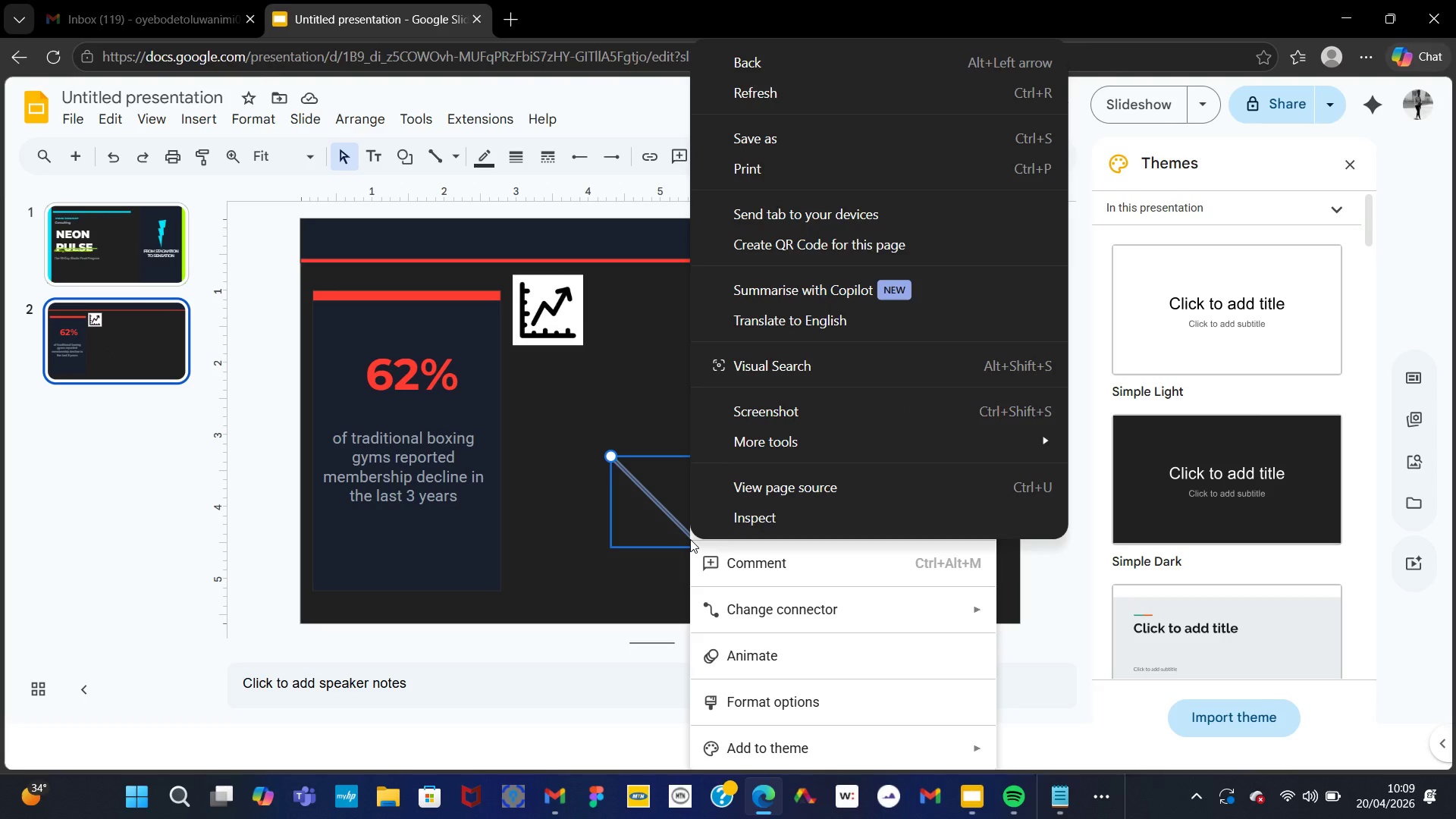 
key(Delete)
 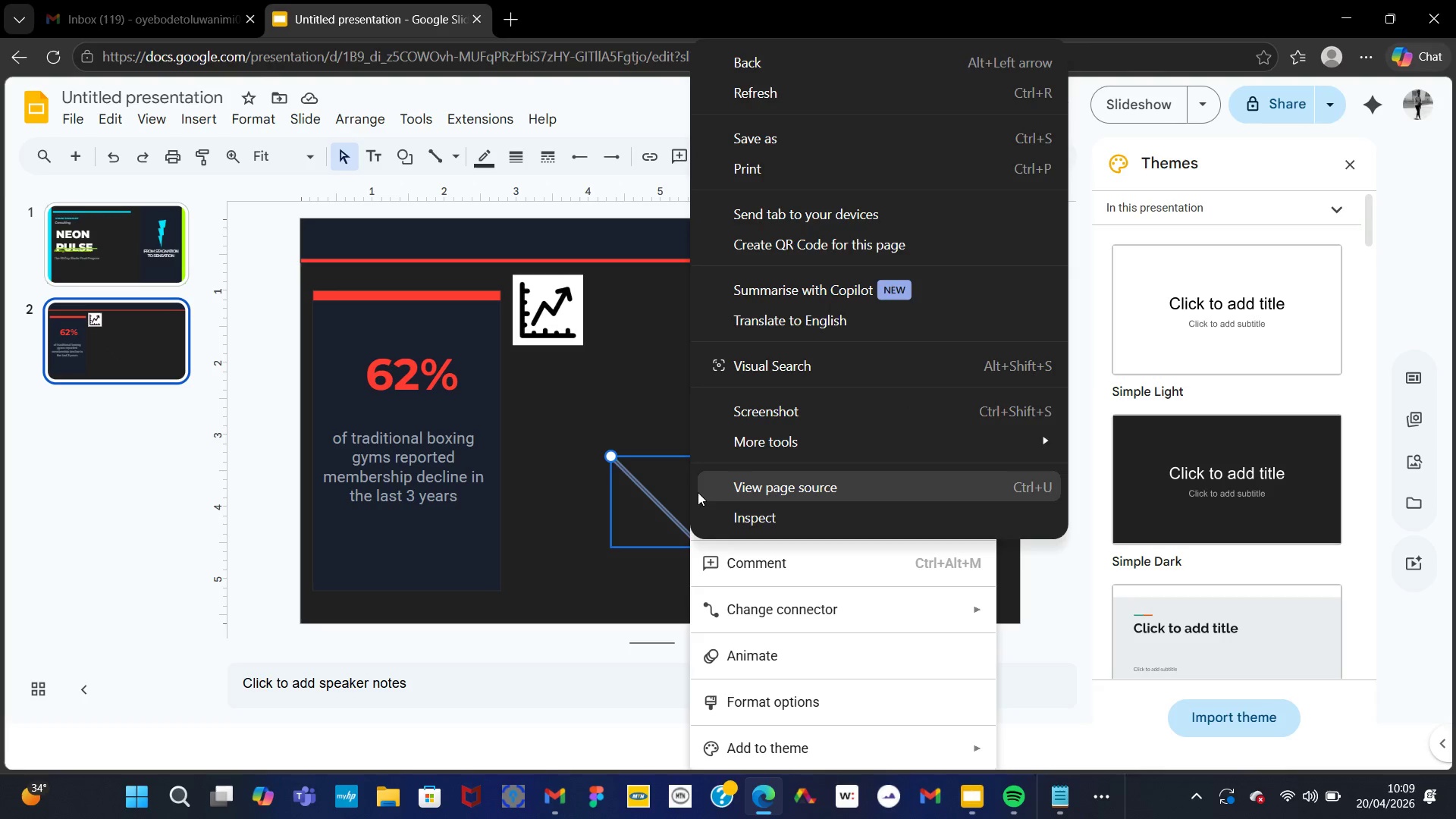 
left_click([689, 497])
 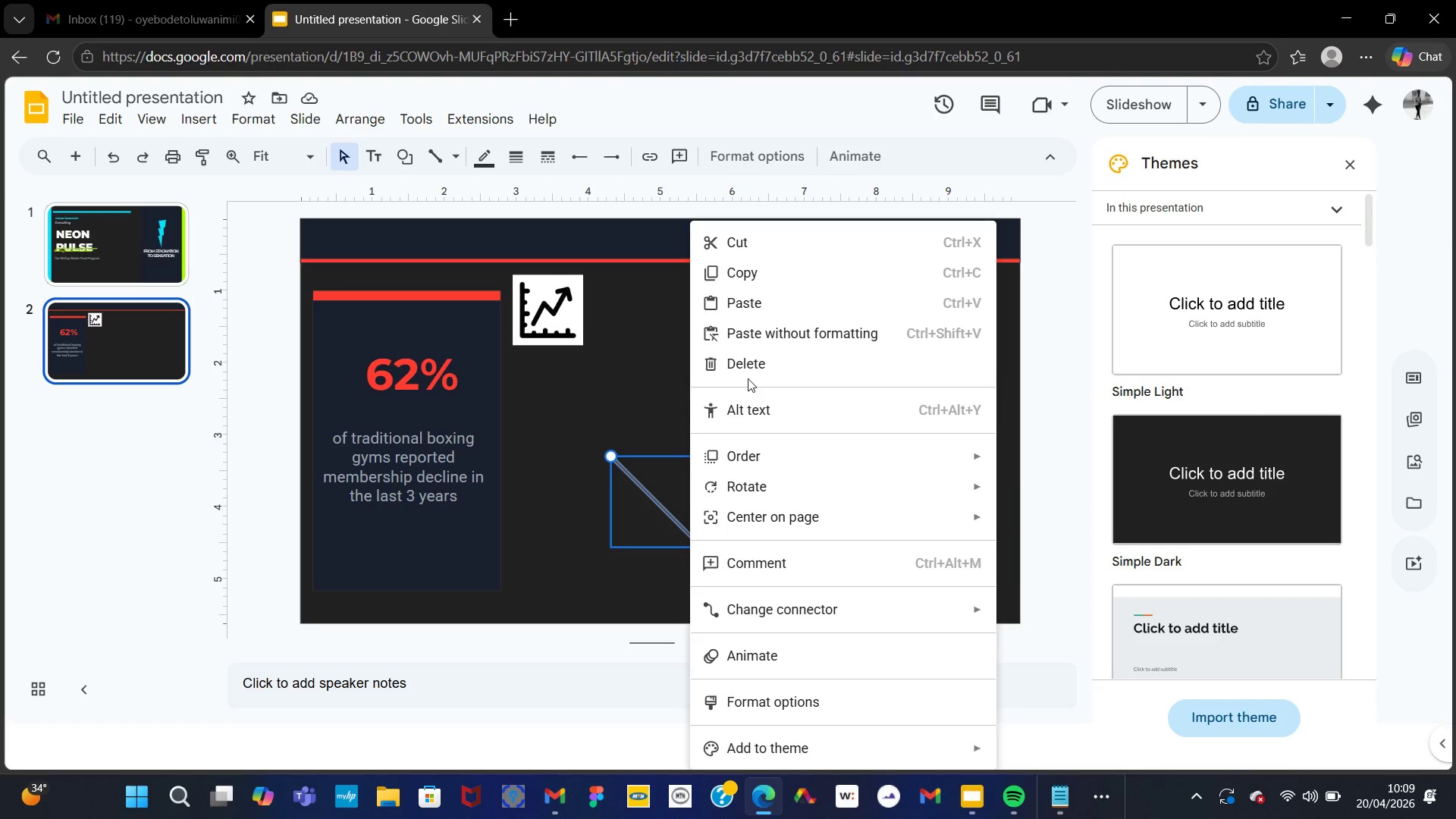 
left_click([739, 362])
 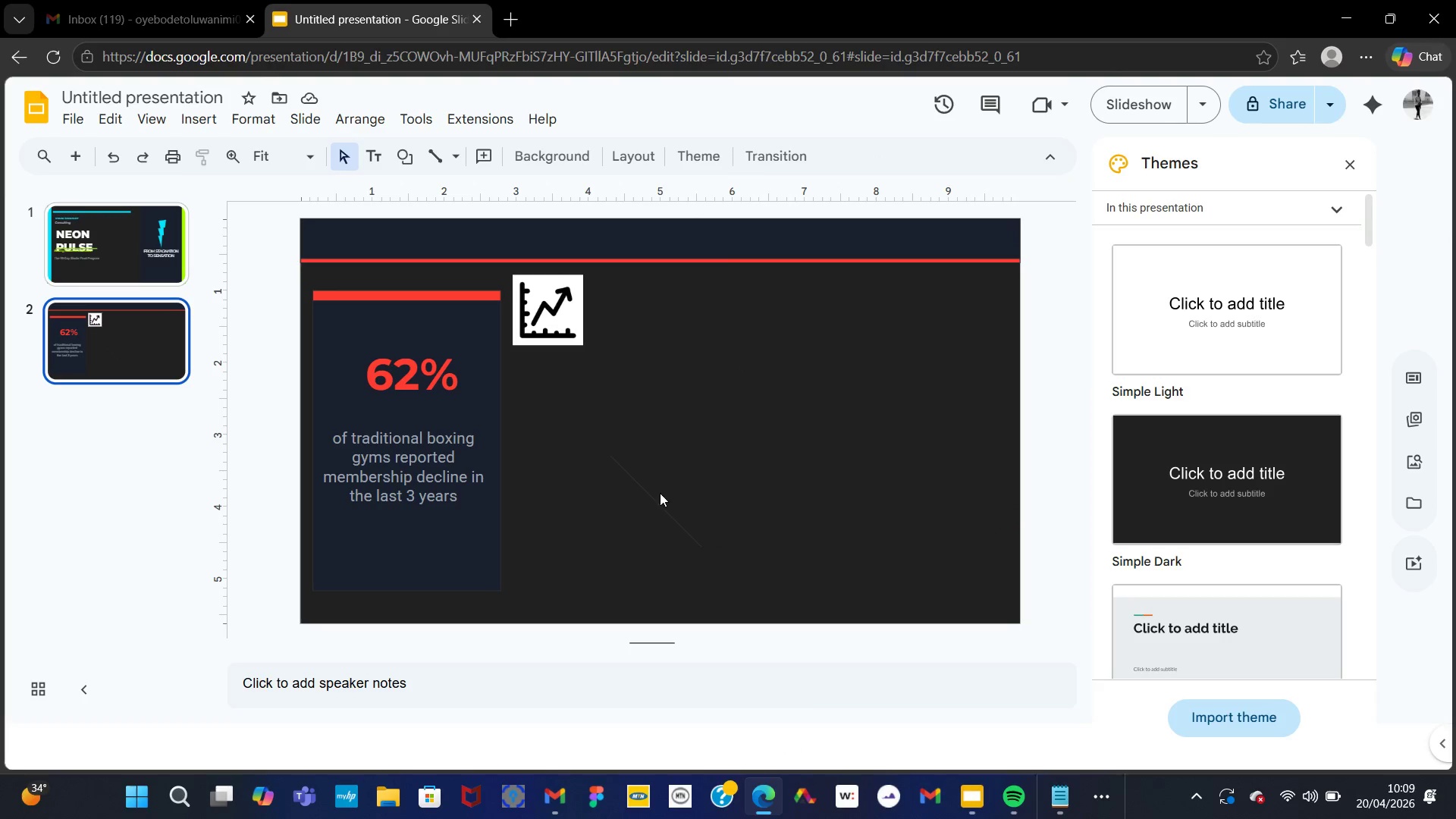 
left_click([658, 494])
 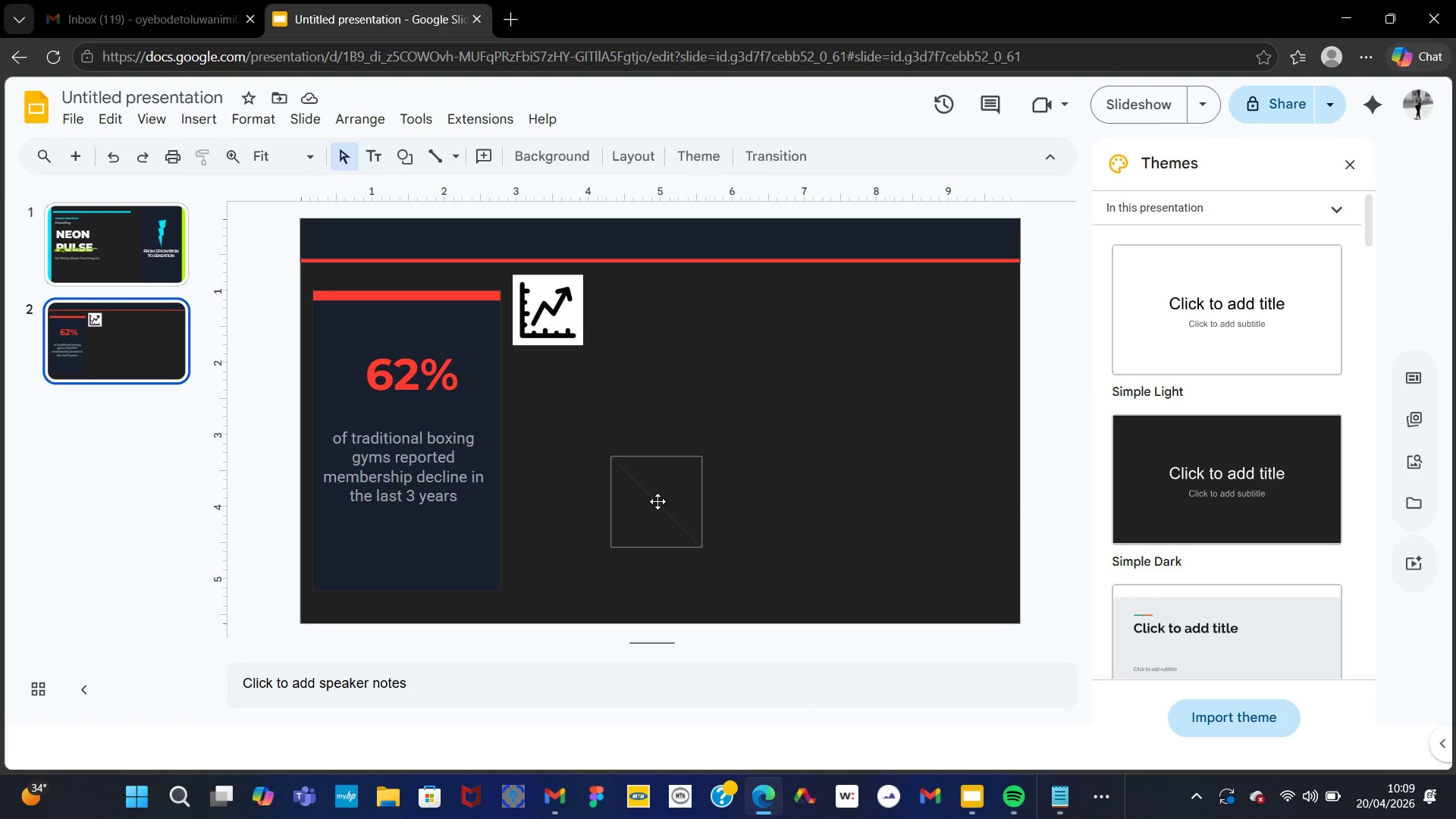 
left_click([657, 501])
 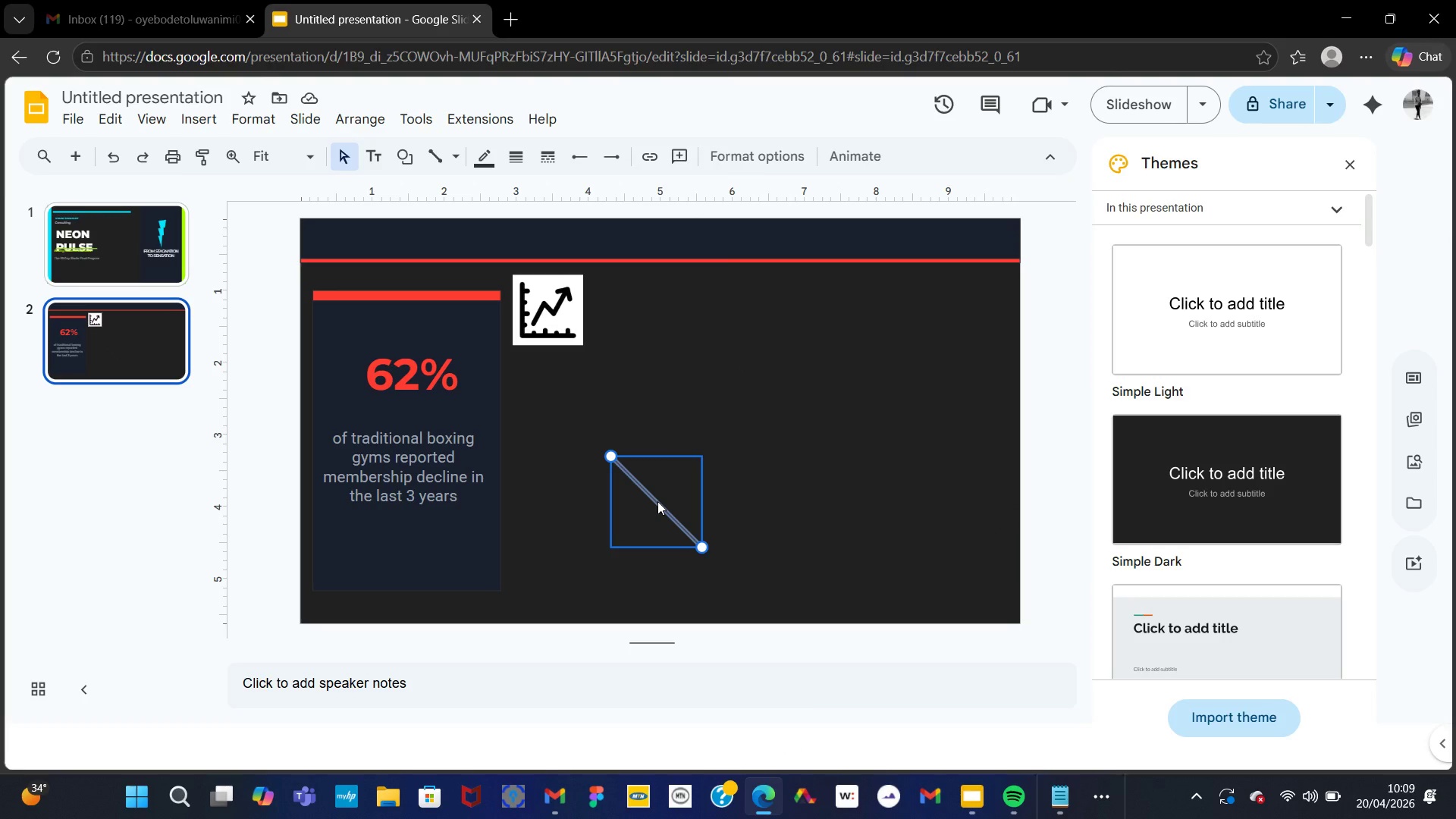 
key(Delete)
 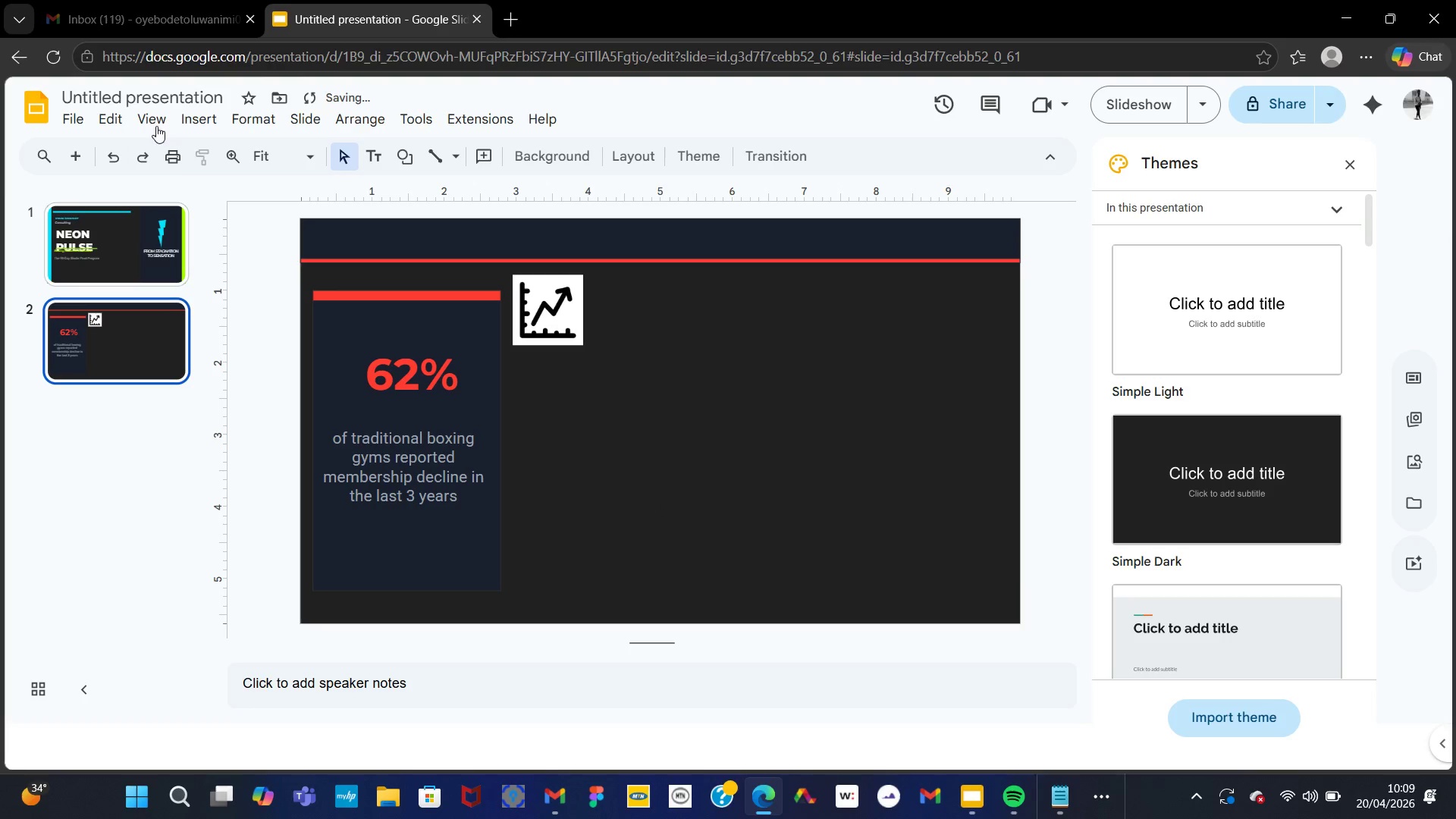 
left_click([193, 115])
 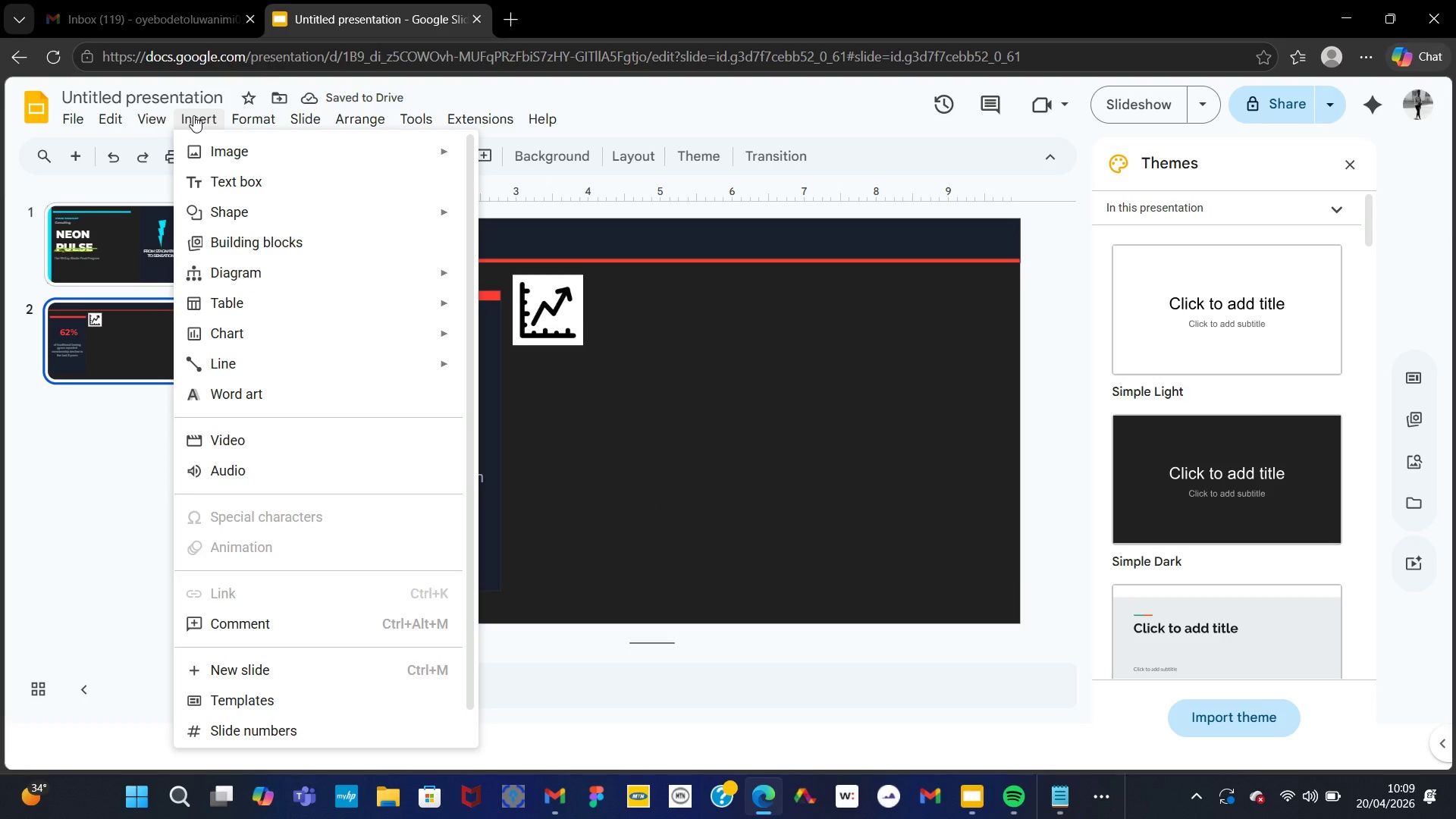 
mouse_move([413, 319])
 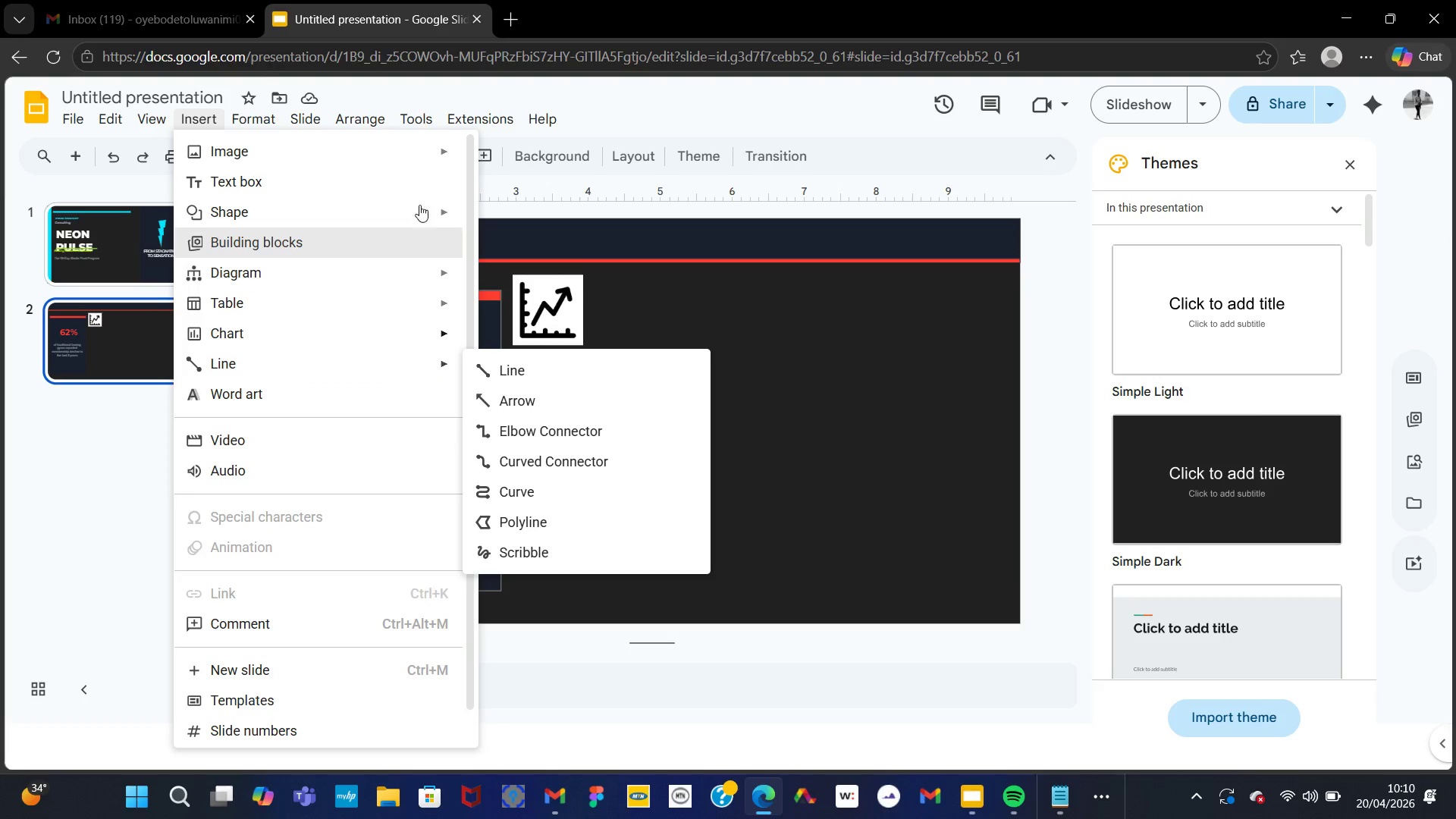 
mouse_move([419, 221])
 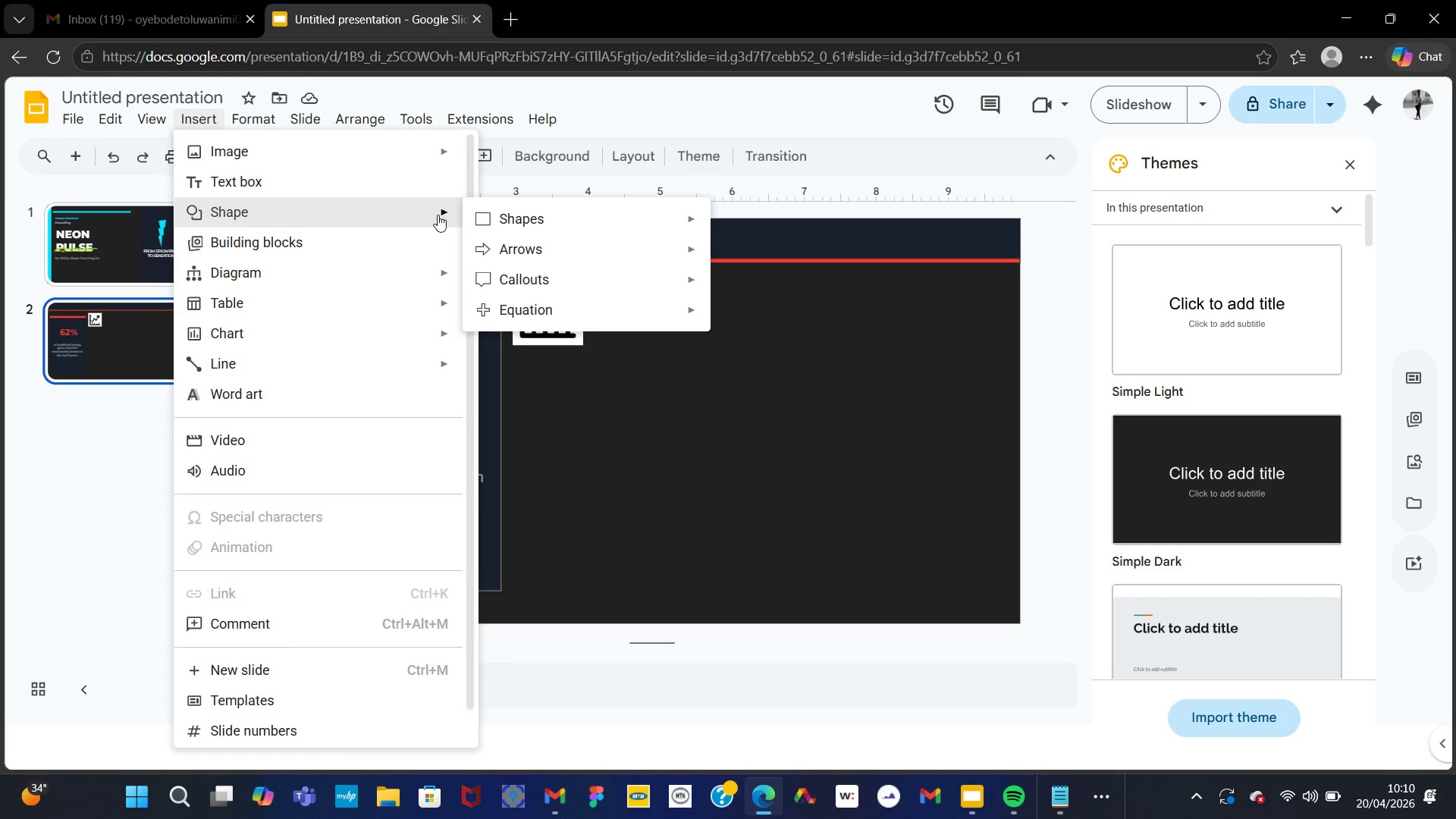 
mouse_move([626, 300])
 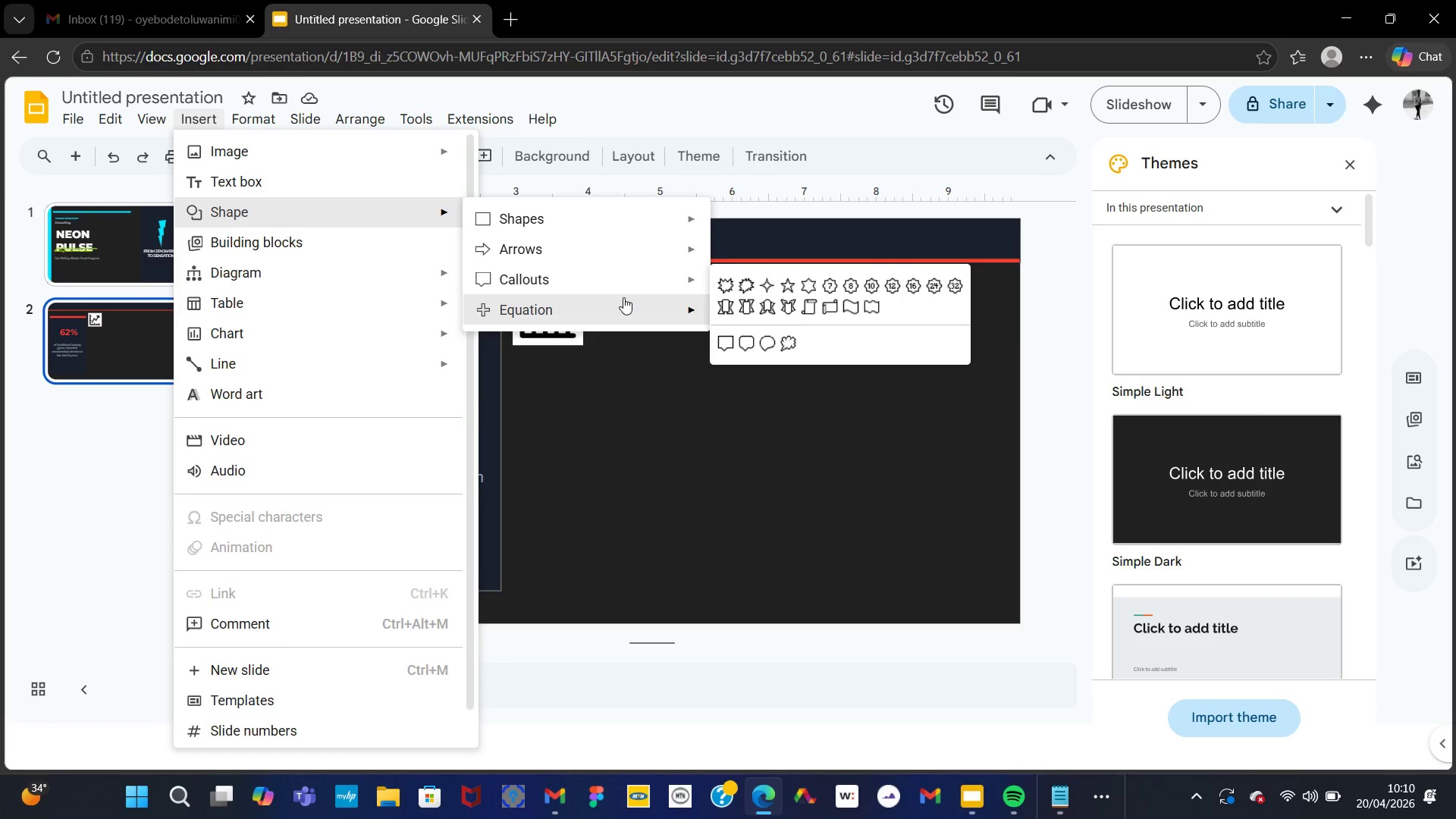 
mouse_move([616, 262])
 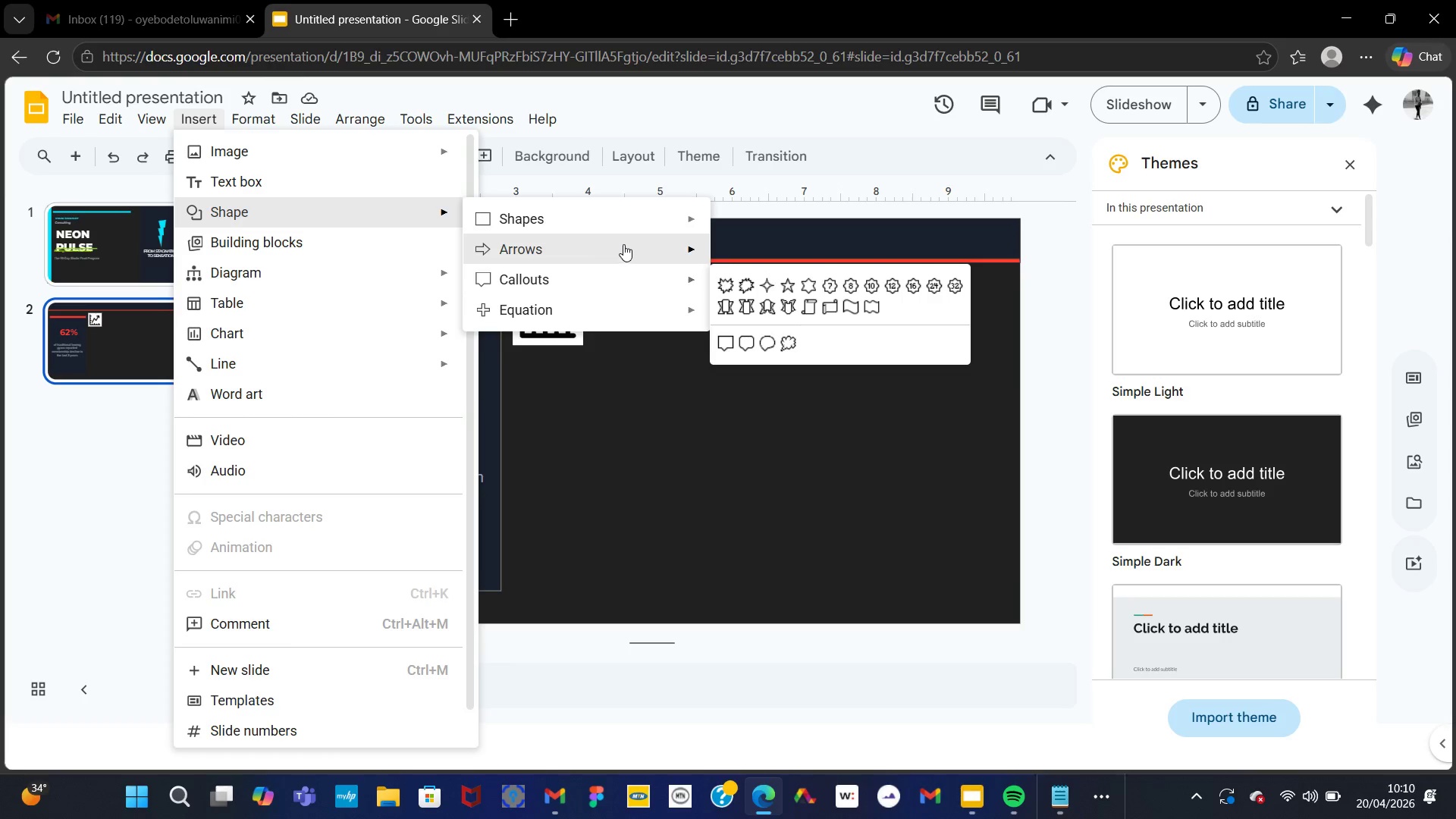 
mouse_move([608, 226])
 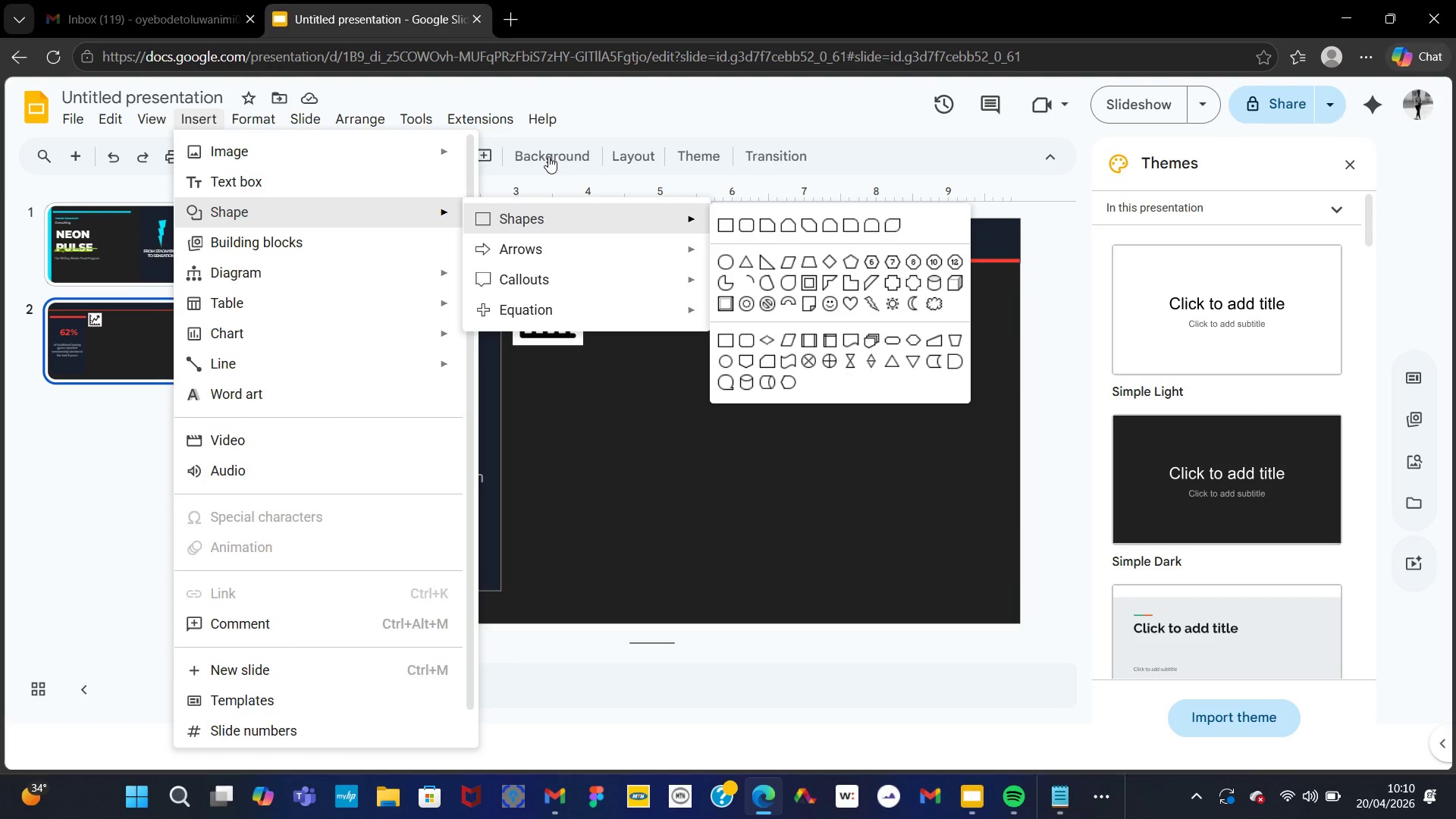 
wait(10.7)
 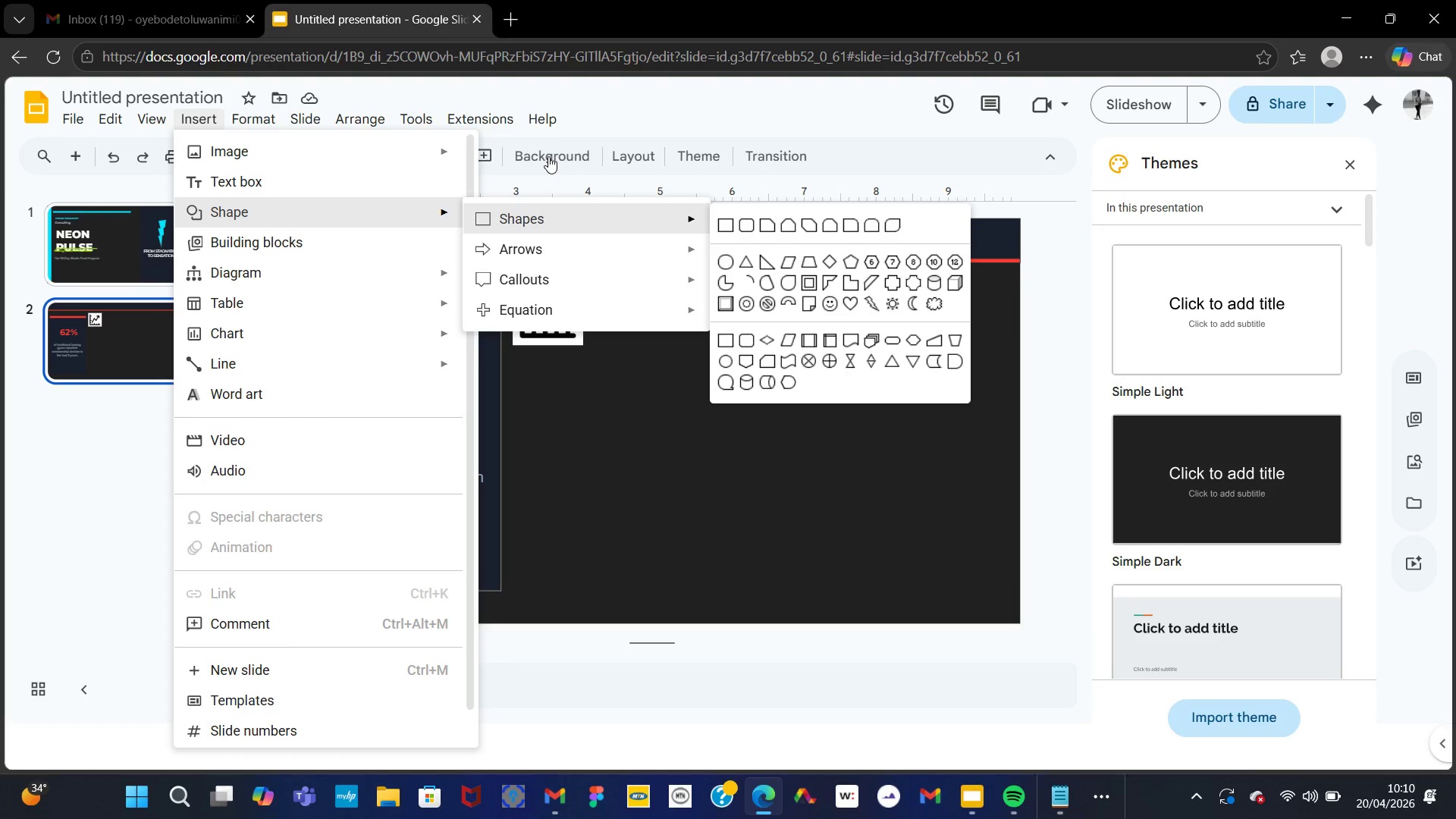 
mouse_move([211, 135])
 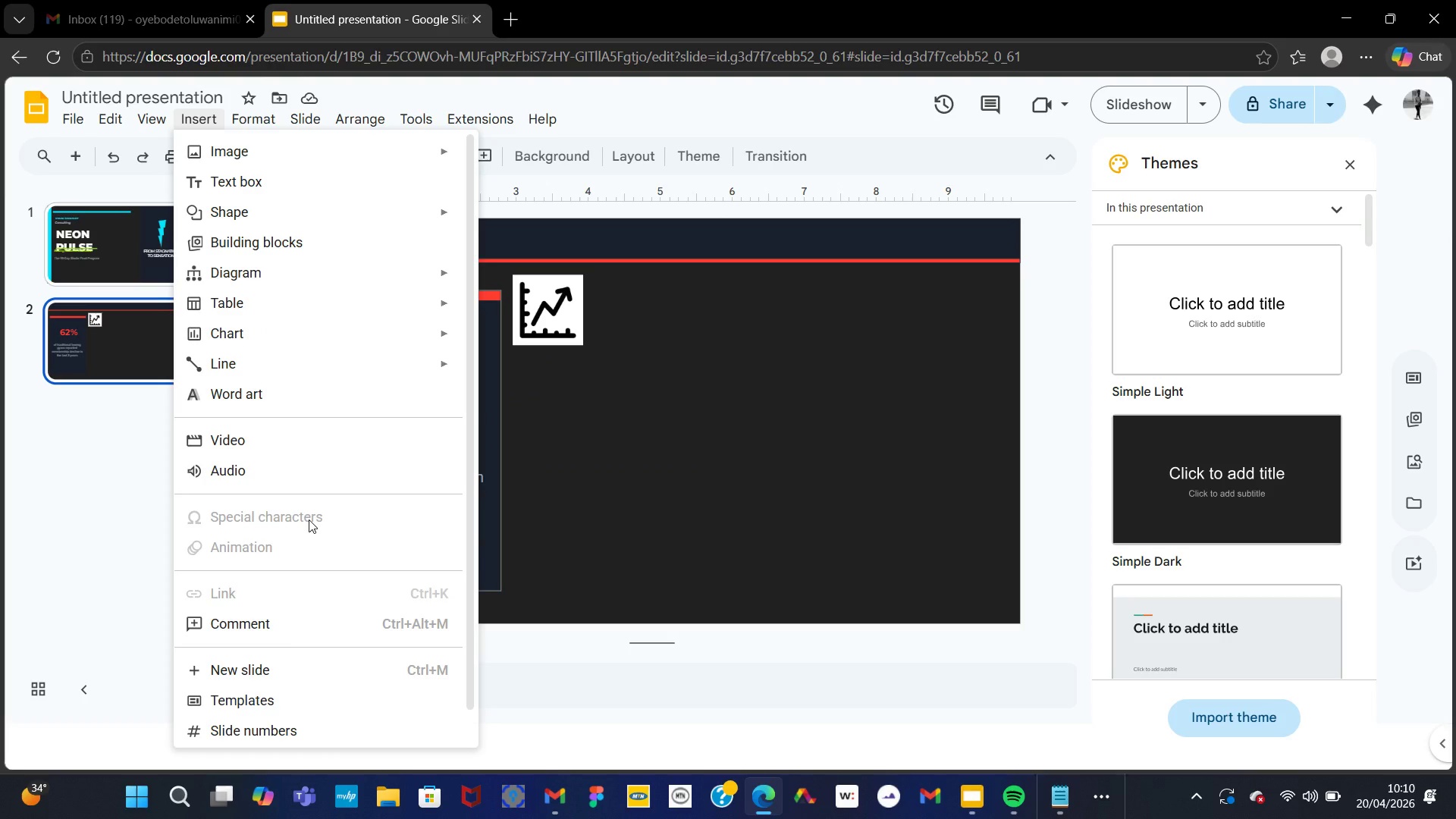 
wait(6.29)
 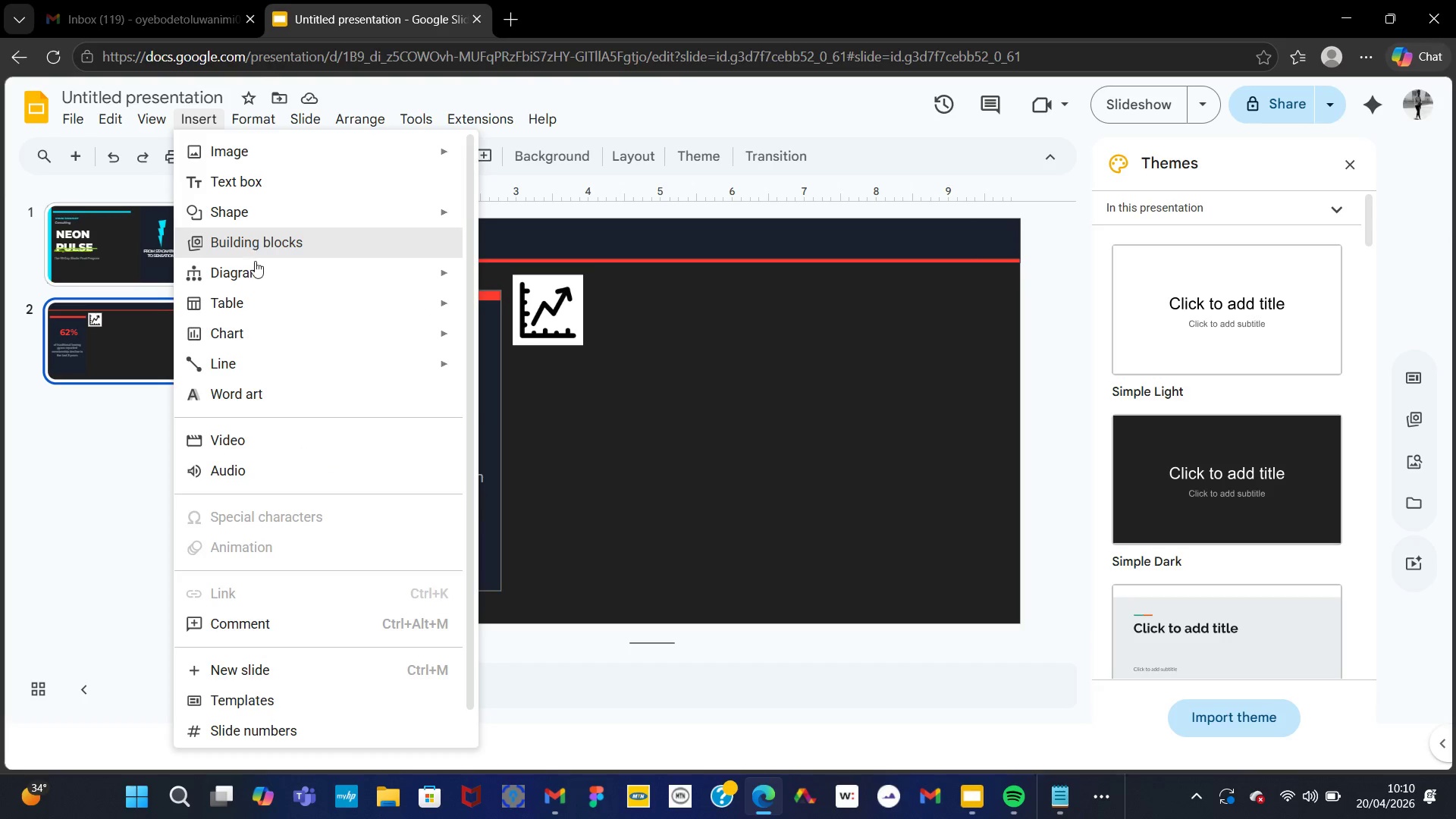 
left_click([623, 490])
 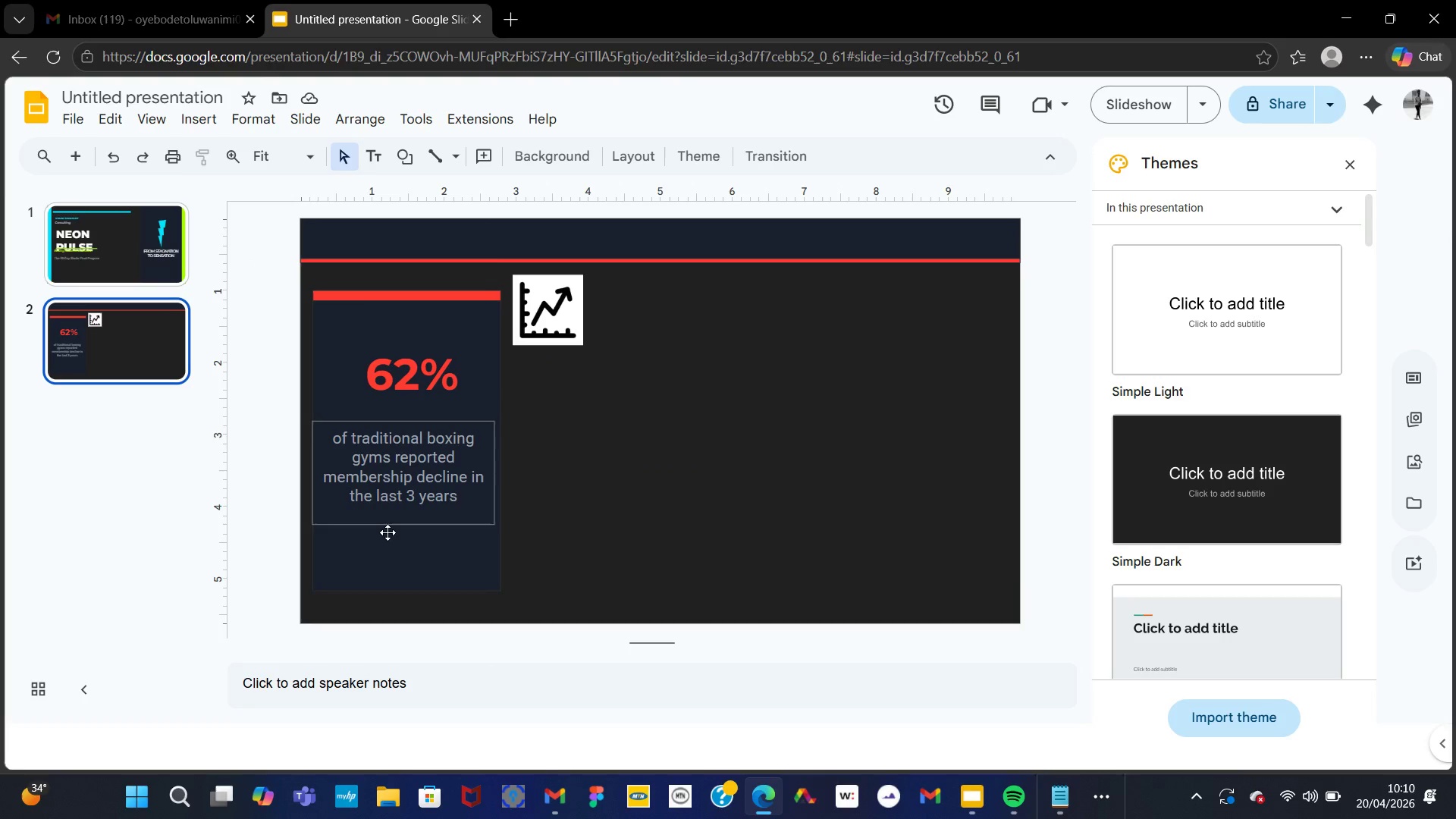 
left_click([388, 532])
 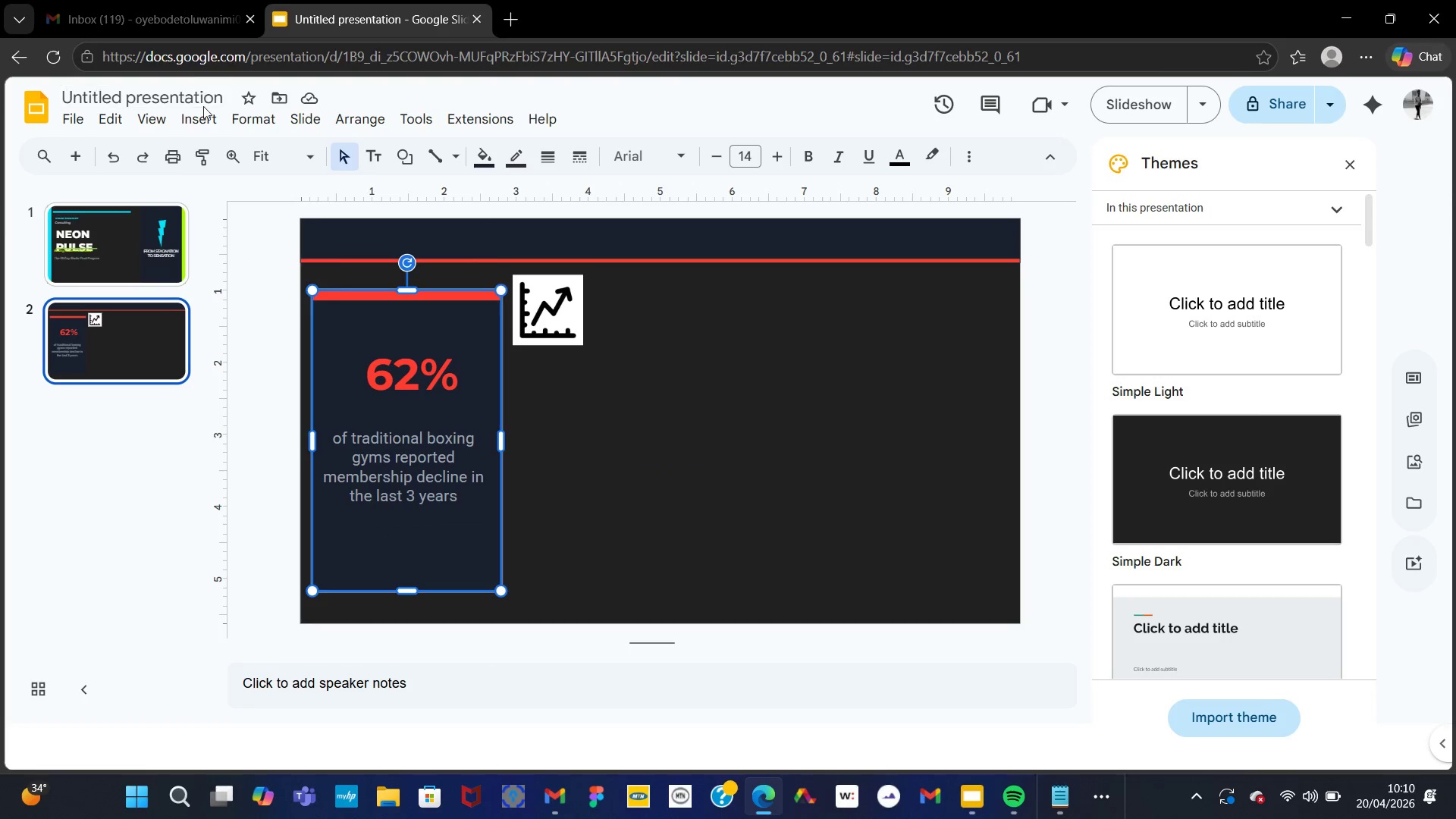 
left_click([204, 113])
 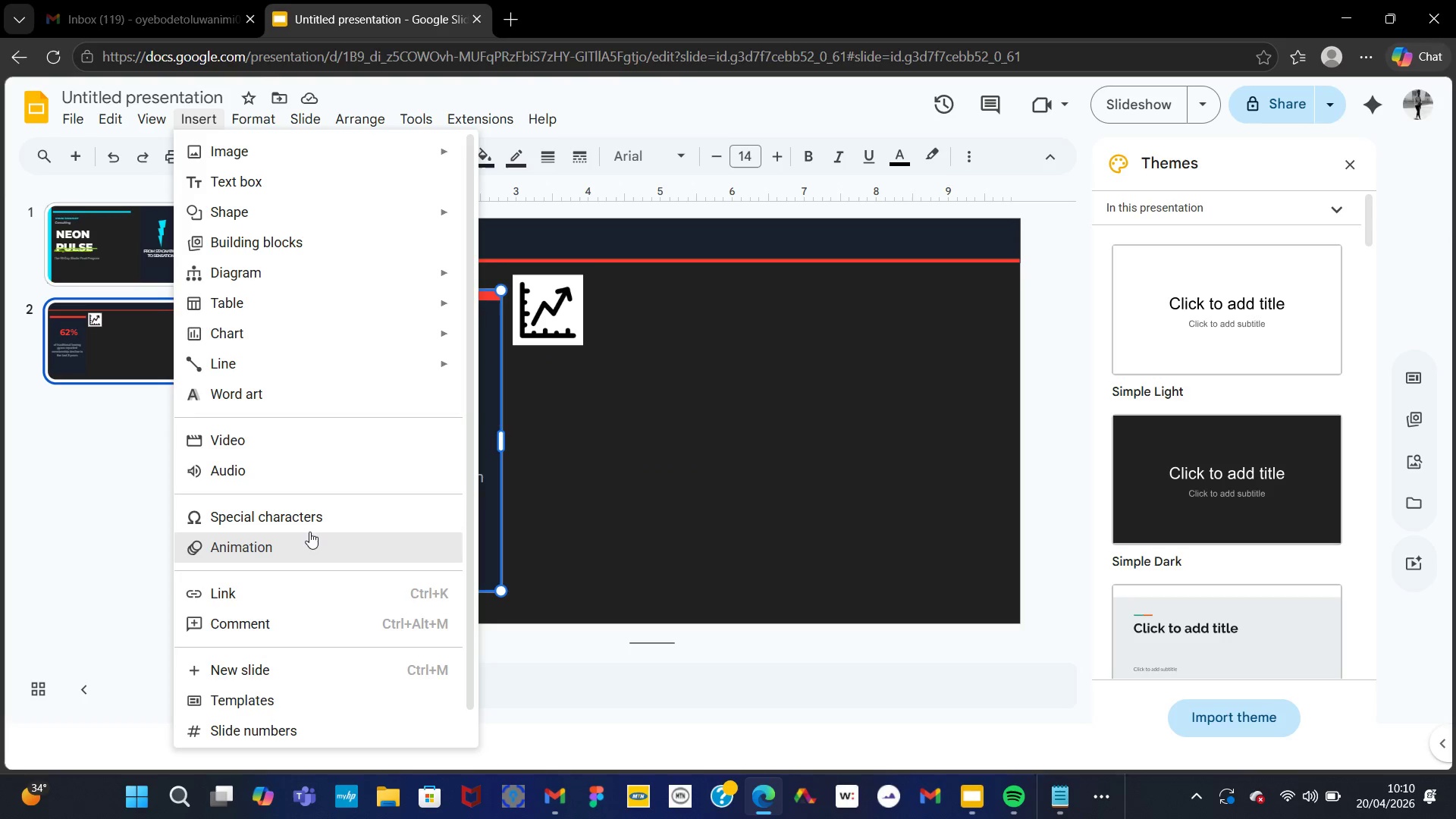 
left_click([306, 510])
 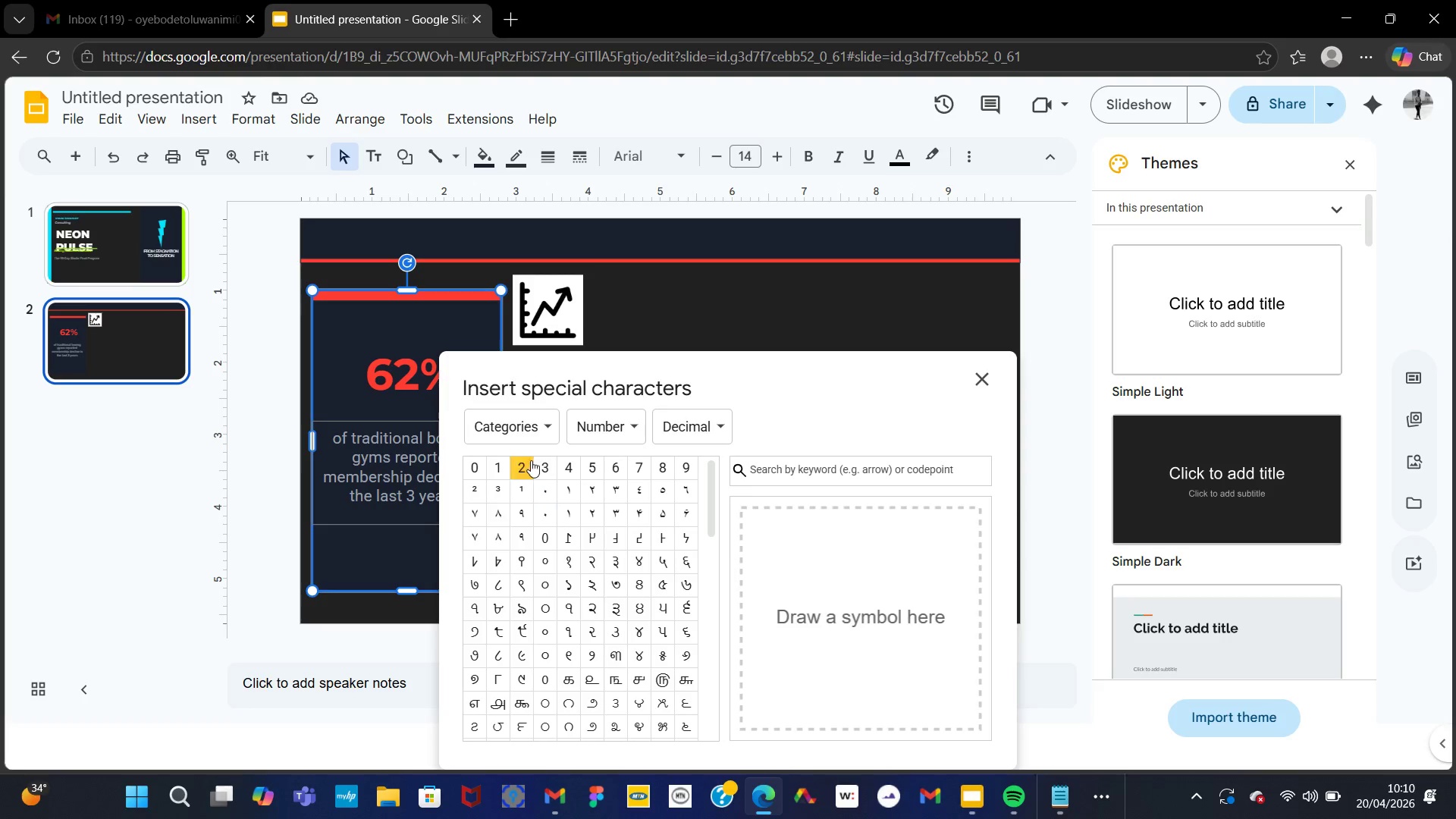 
left_click([553, 433])
 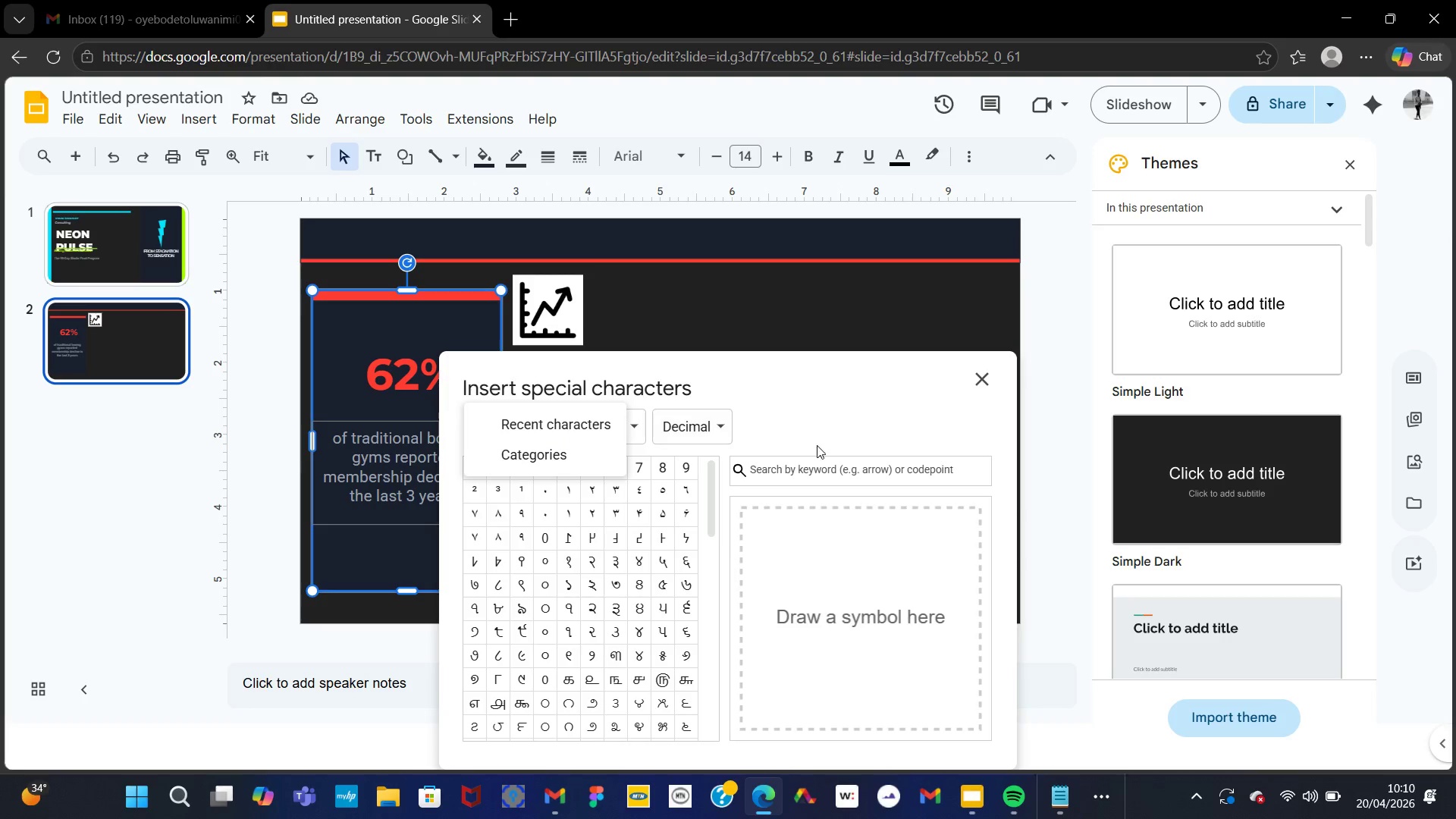 
left_click([819, 450])
 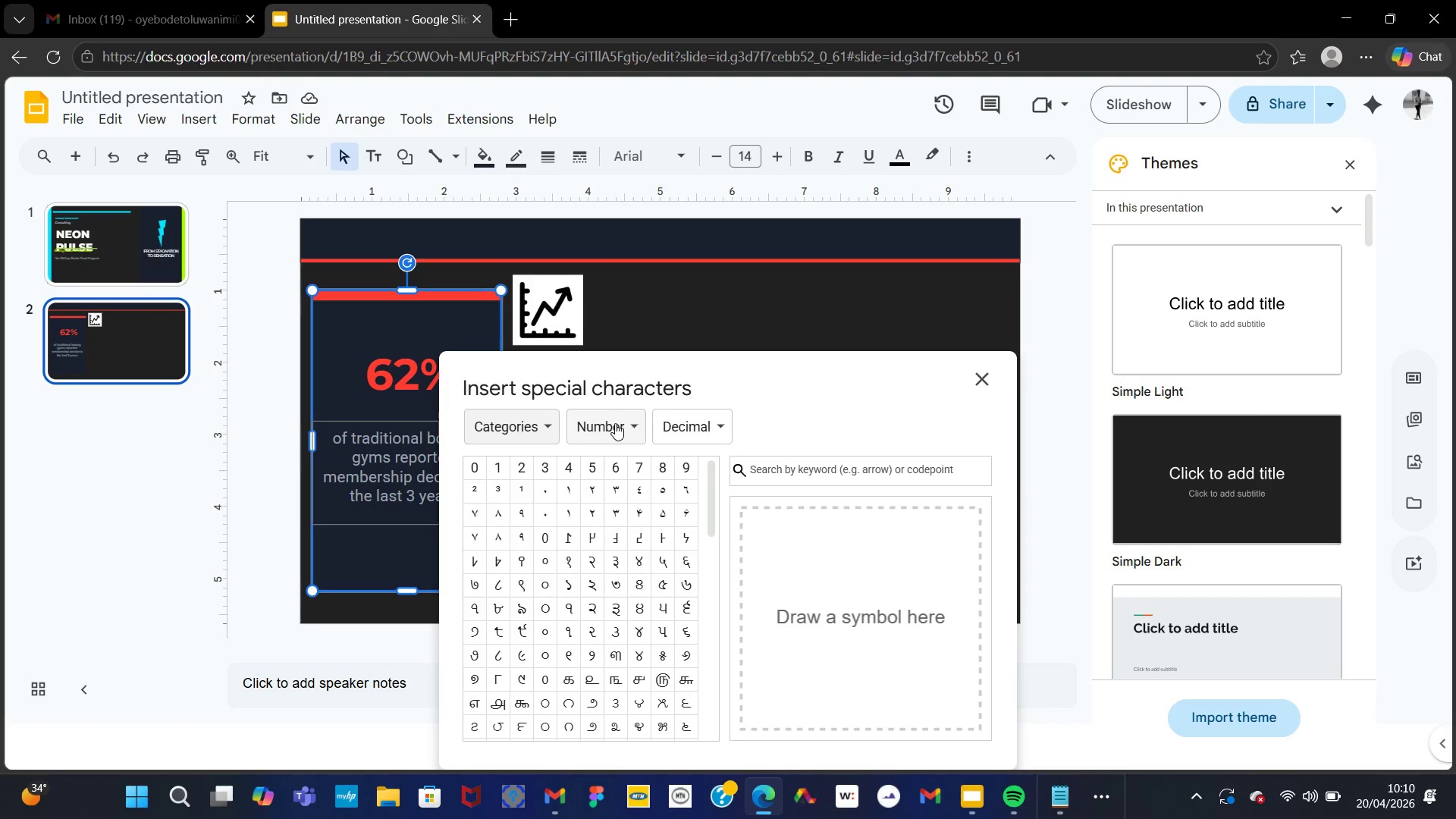 
mouse_move([610, 566])
 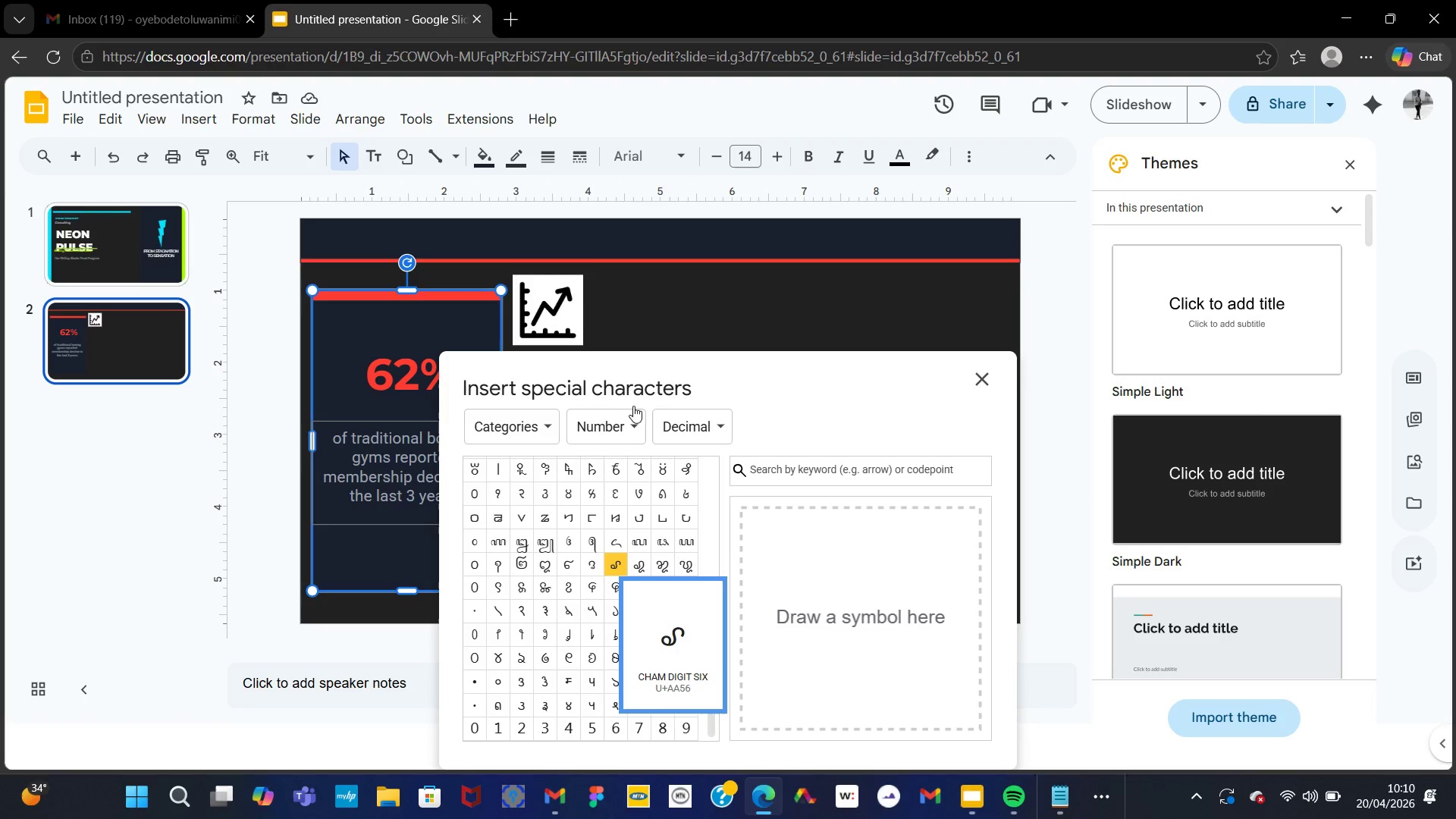 
left_click([629, 426])
 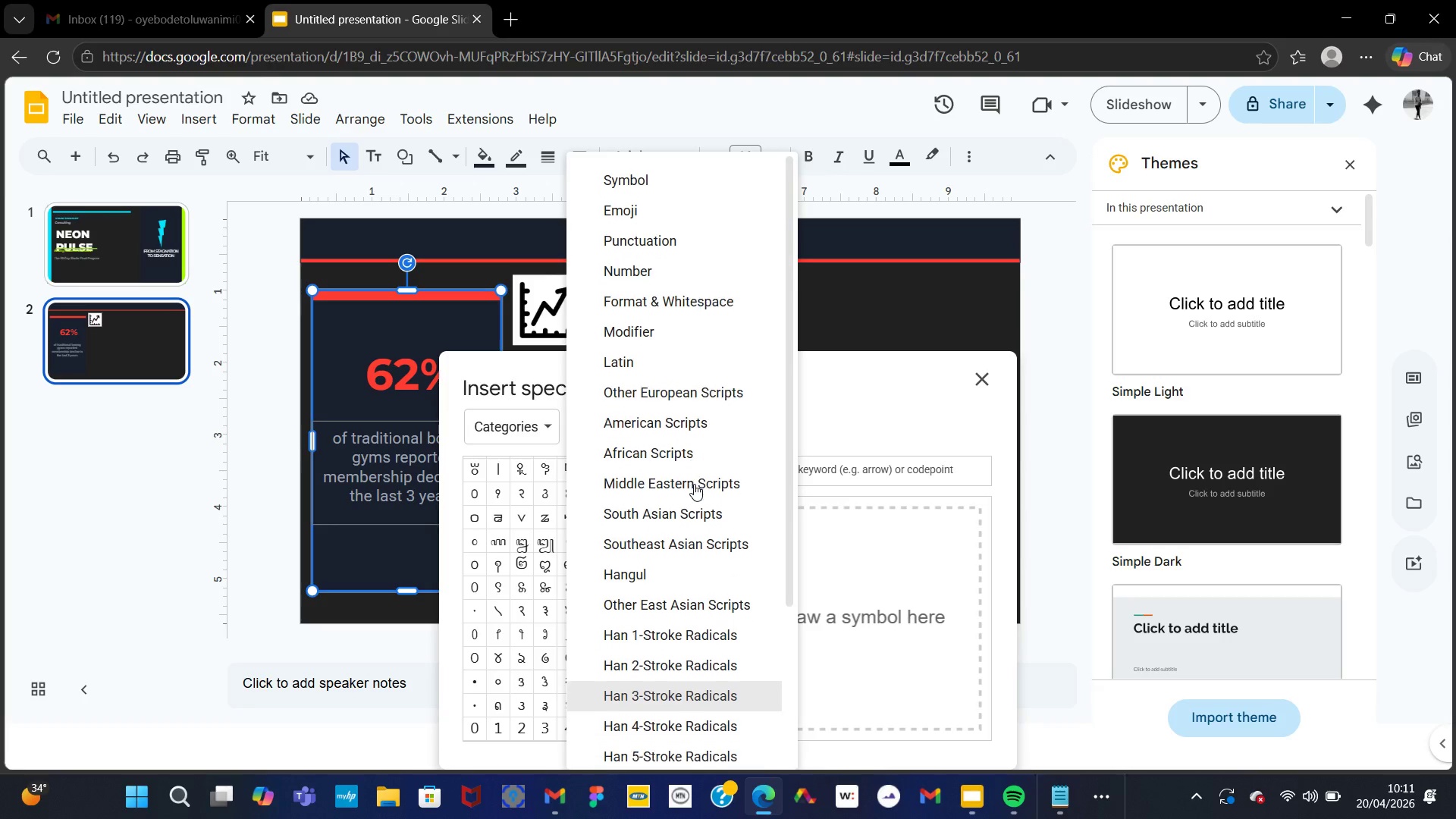 
wait(6.12)
 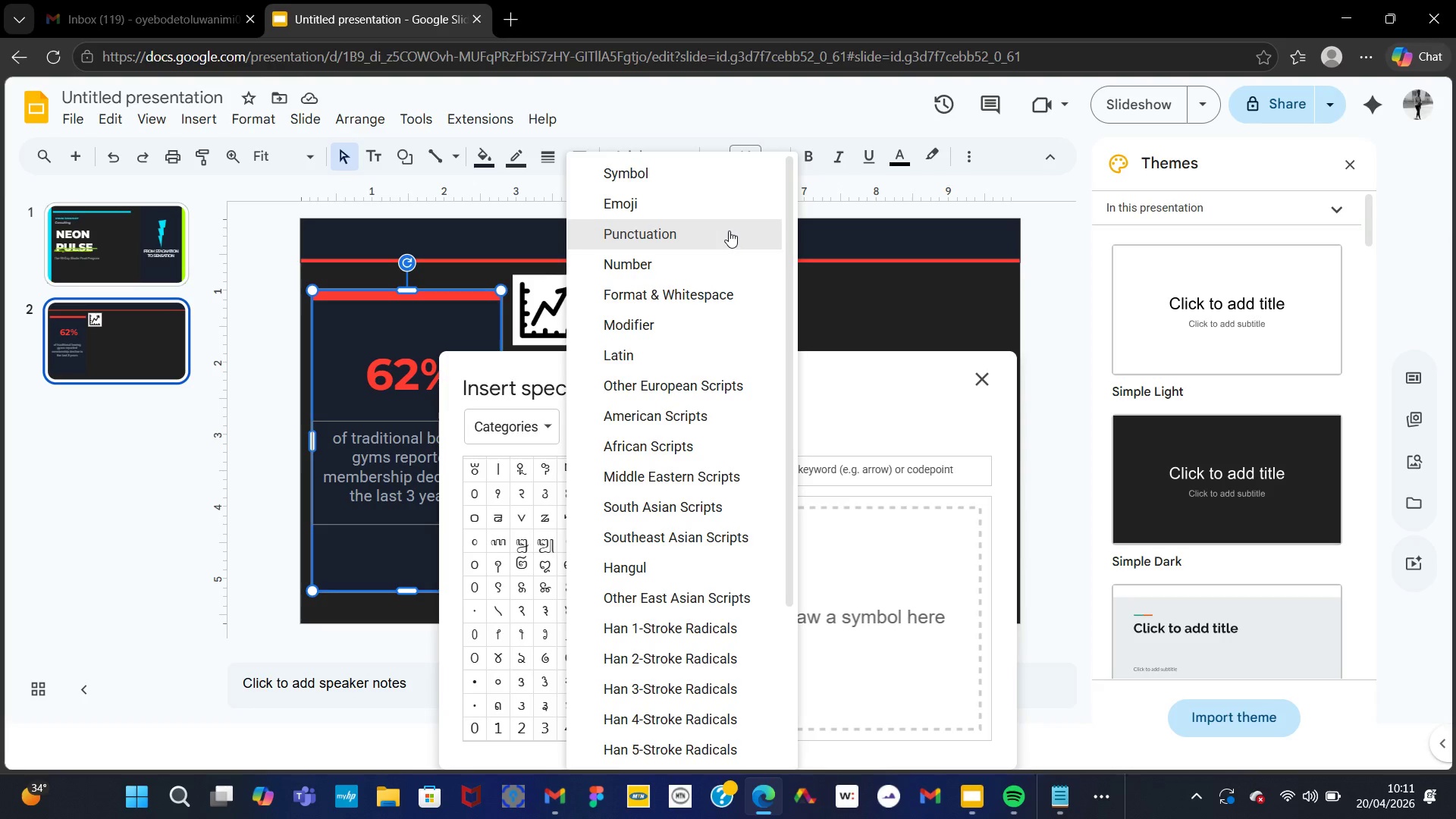 
left_click([677, 176])
 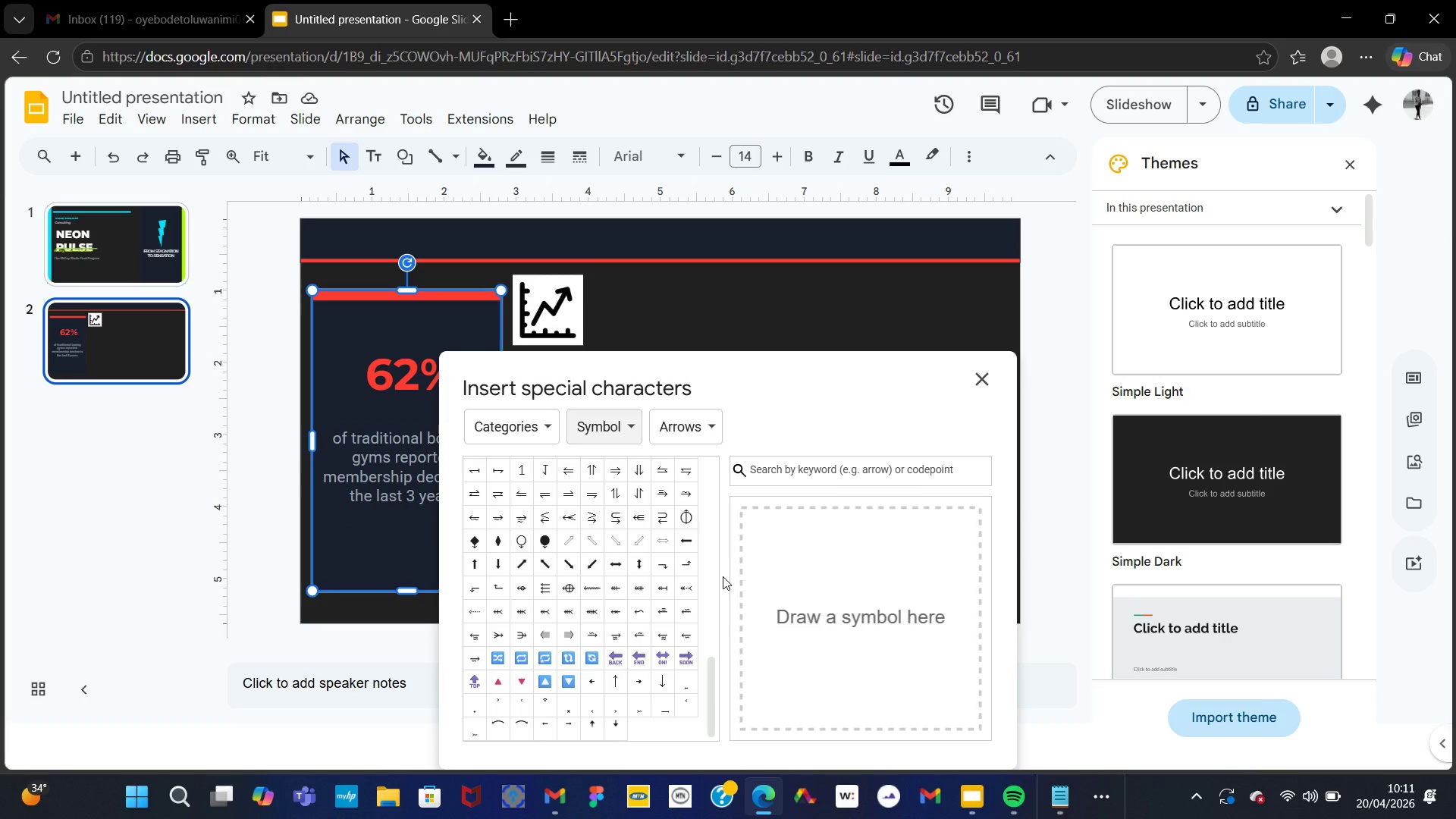 
wait(13.78)
 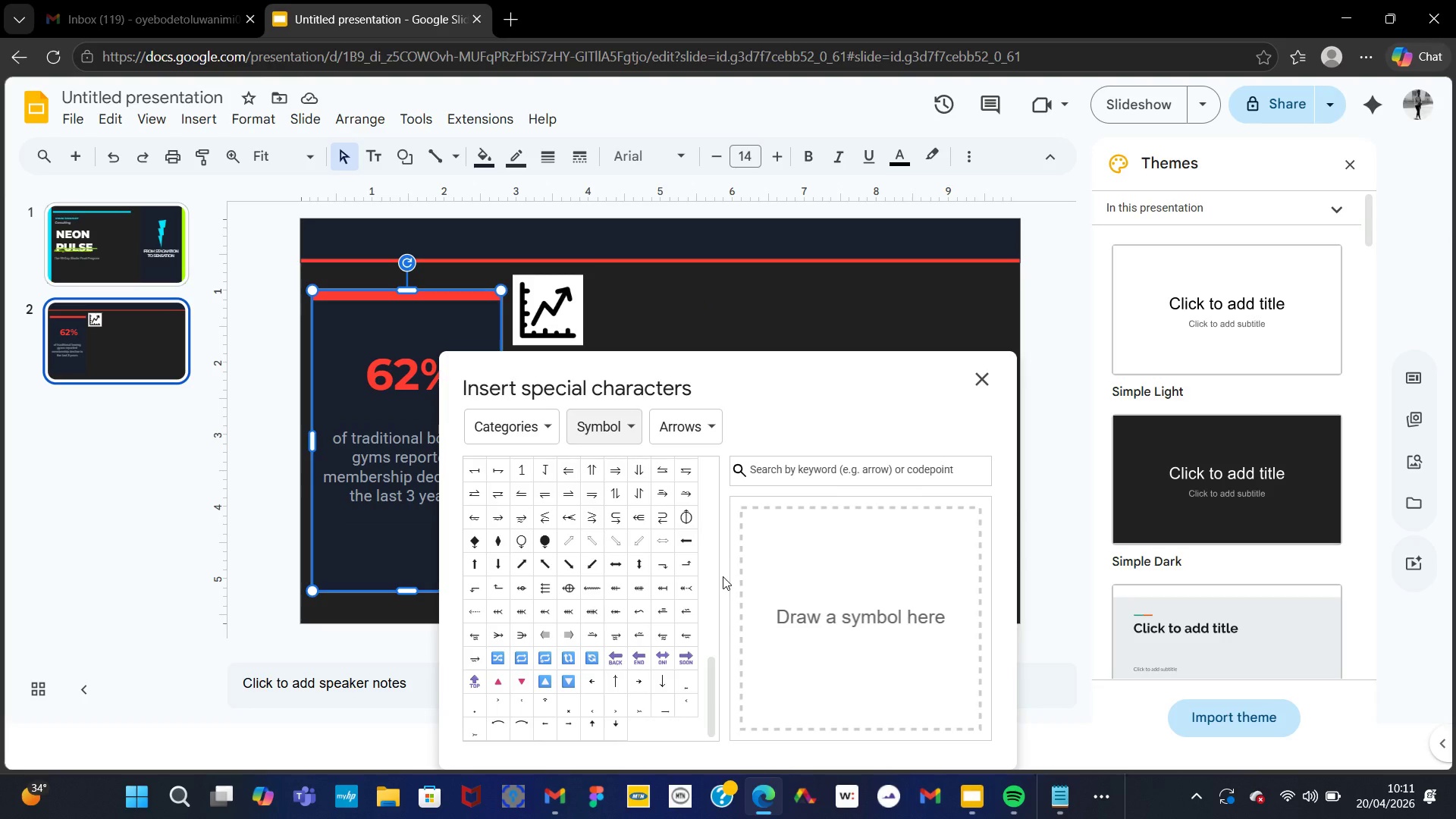 
mouse_move([815, 507])
 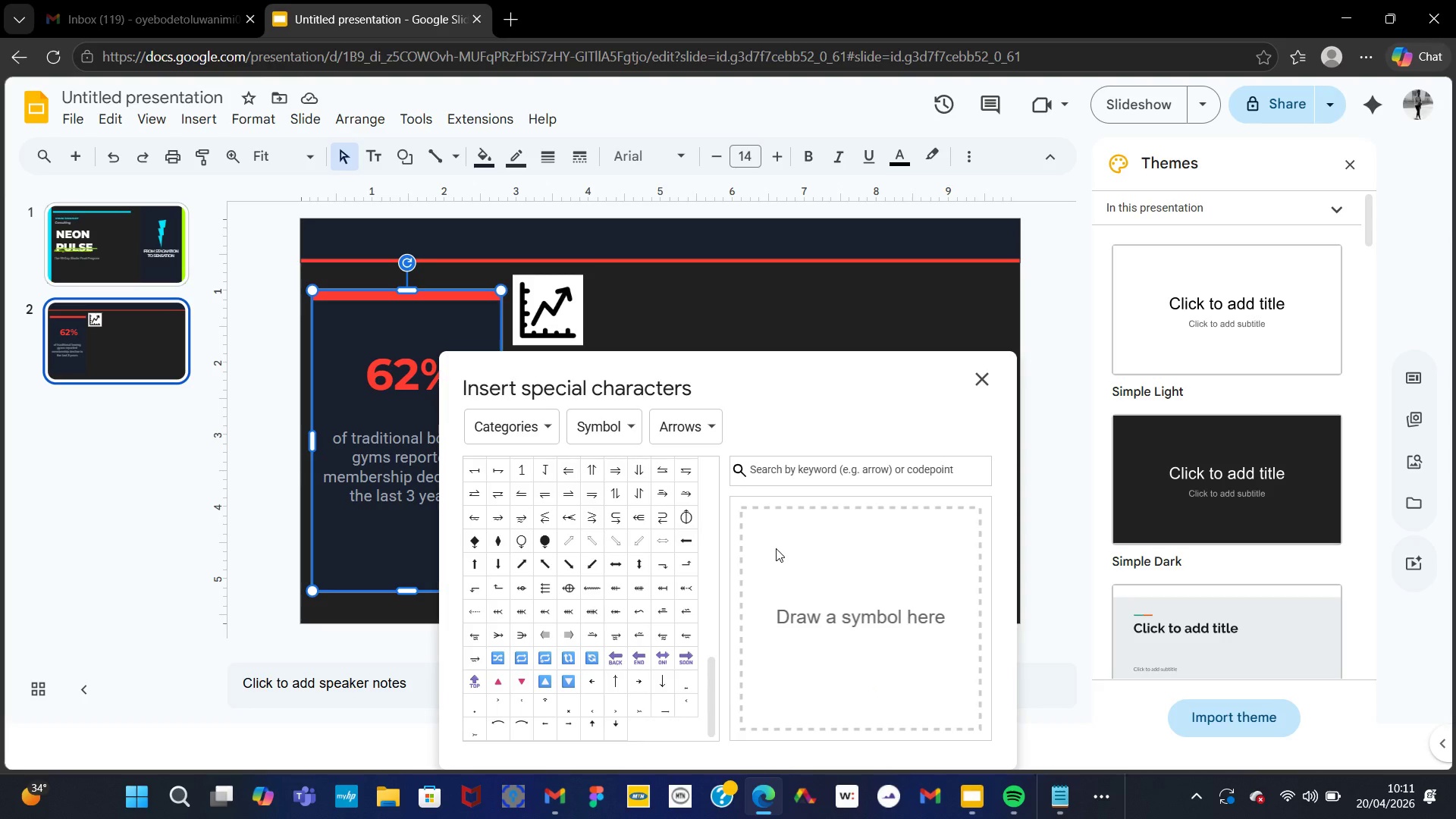 
mouse_move([649, 621])
 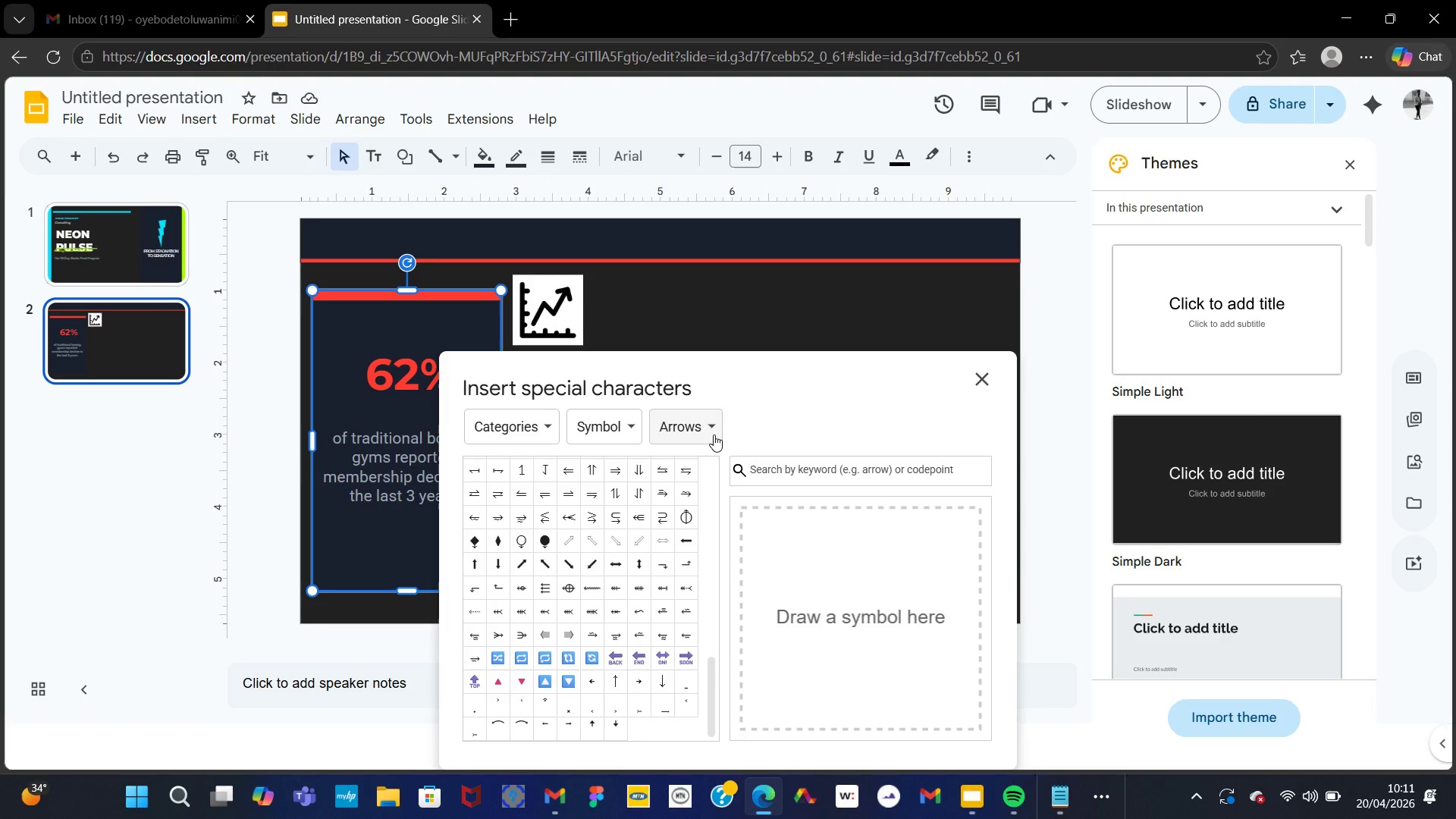 
left_click([713, 435])
 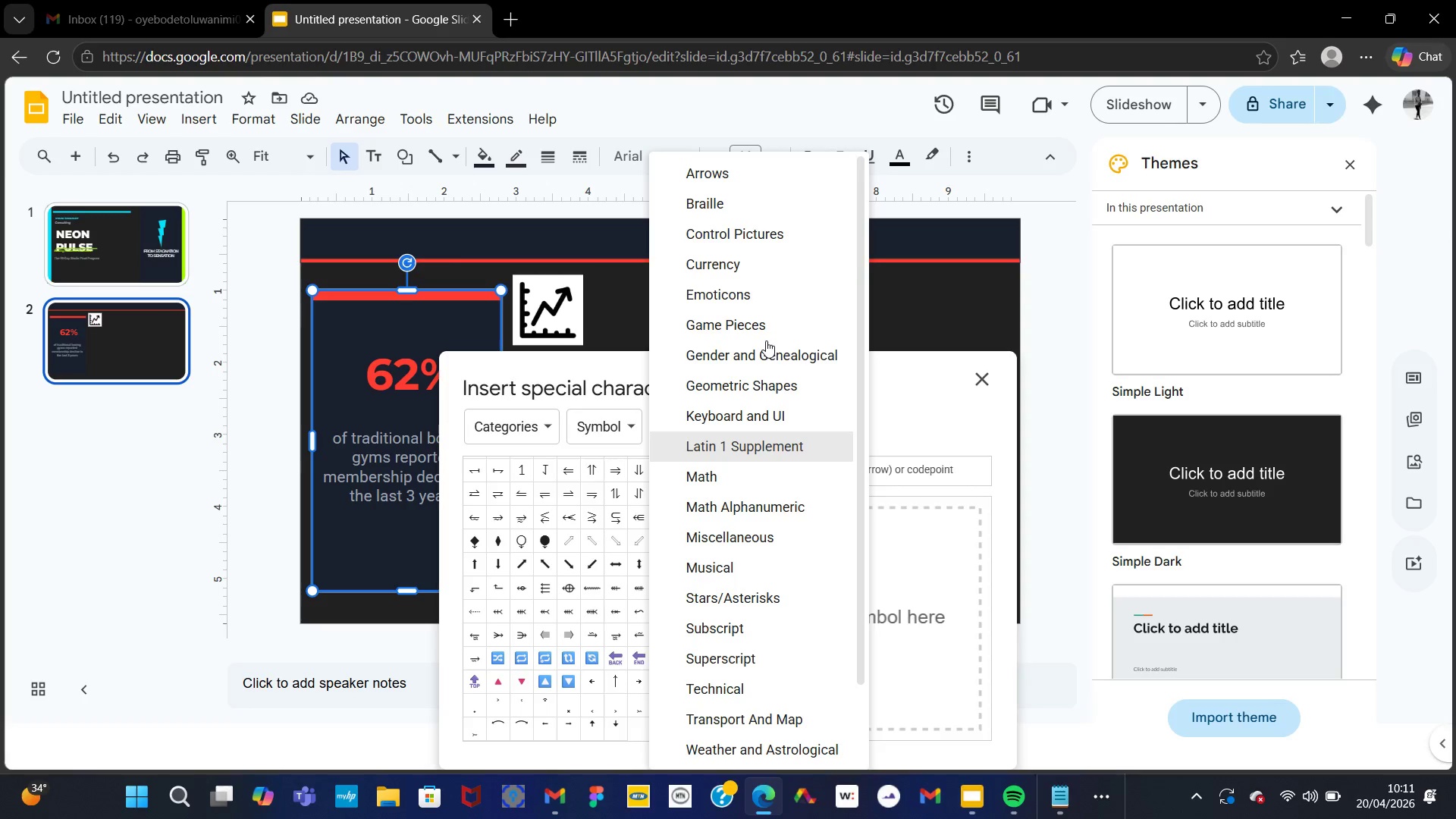 
wait(6.88)
 